 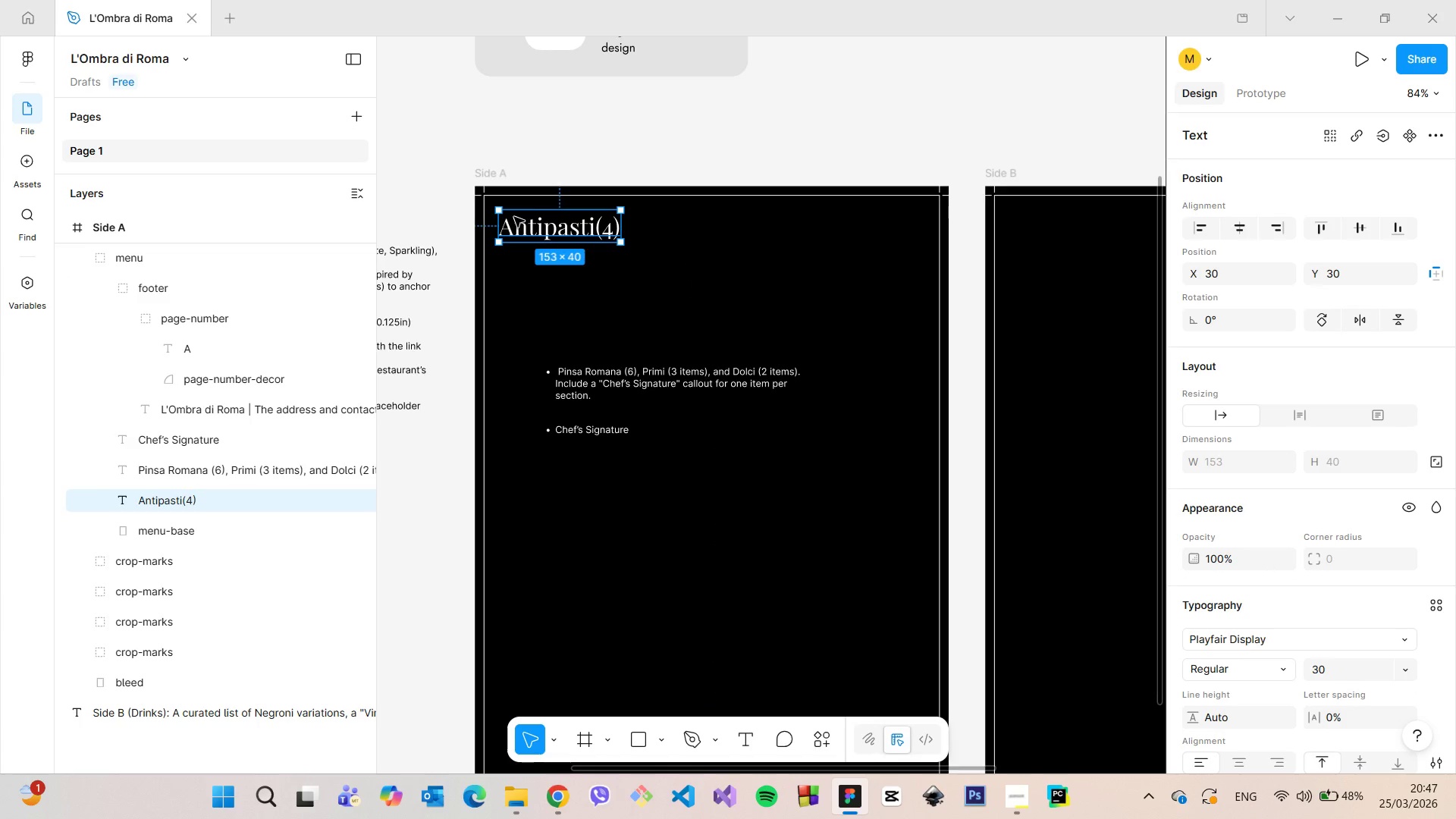 
key(Alt+AltLeft)
 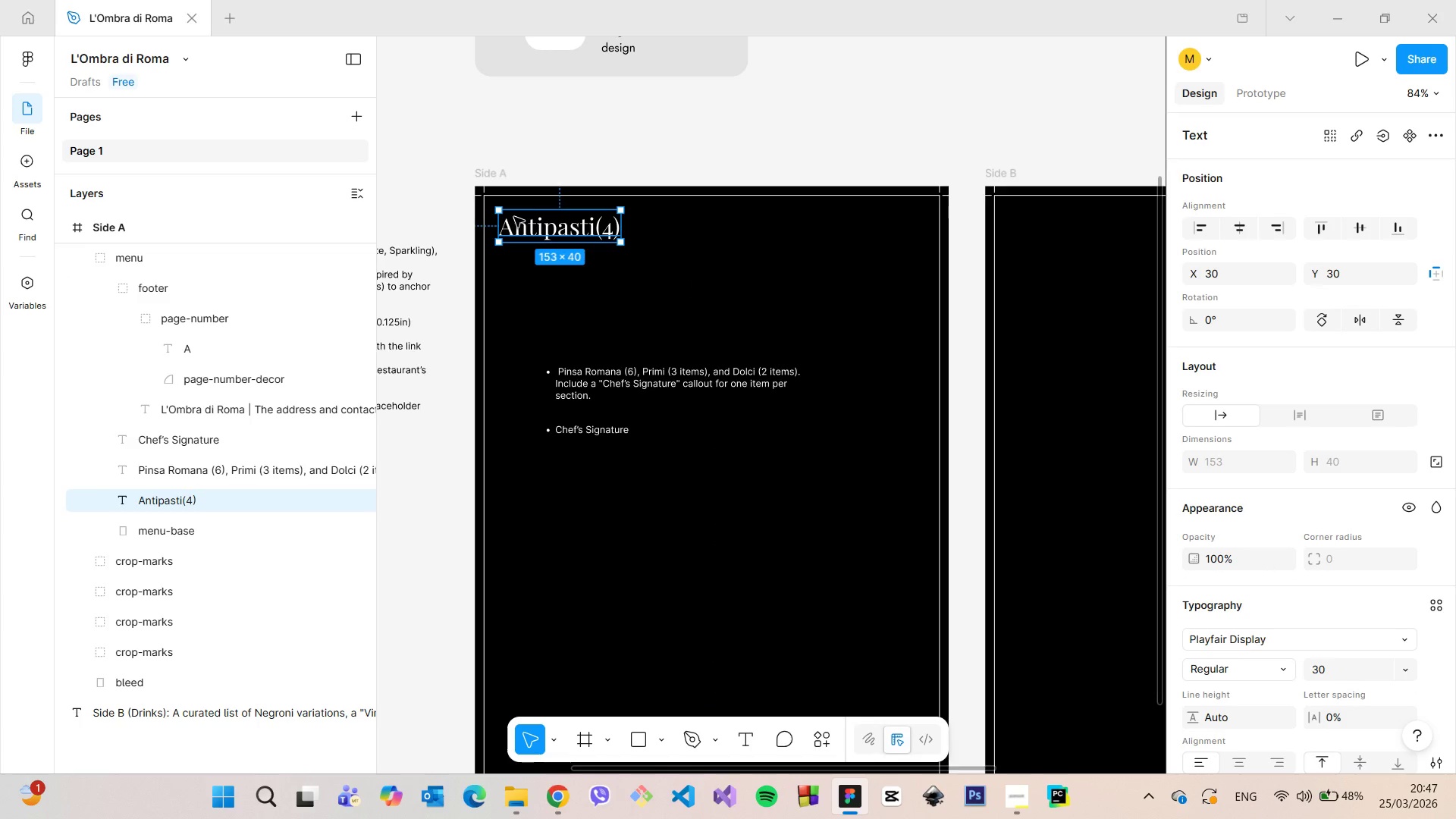 
key(Alt+AltLeft)
 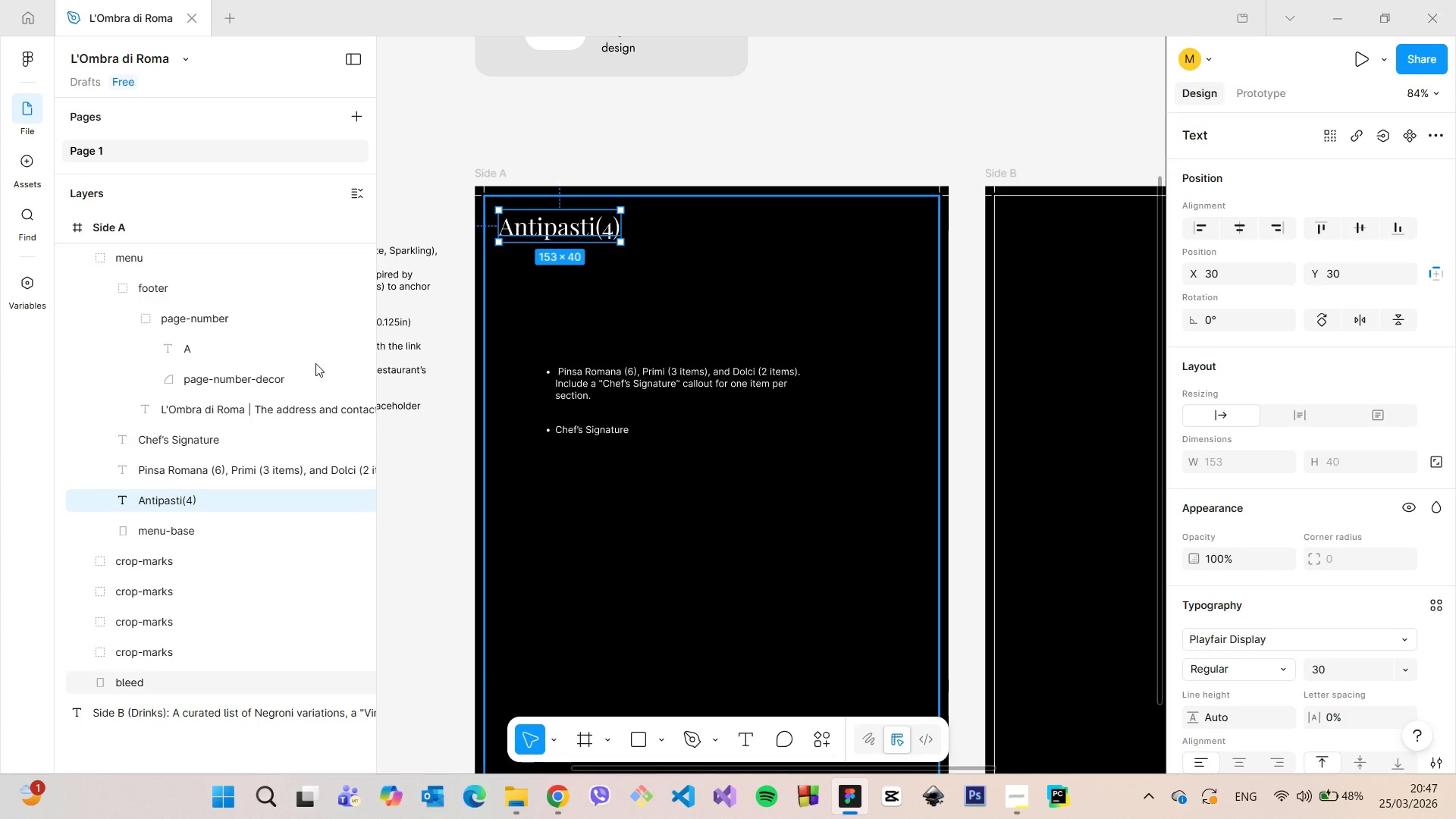 
key(Alt+AltLeft)
 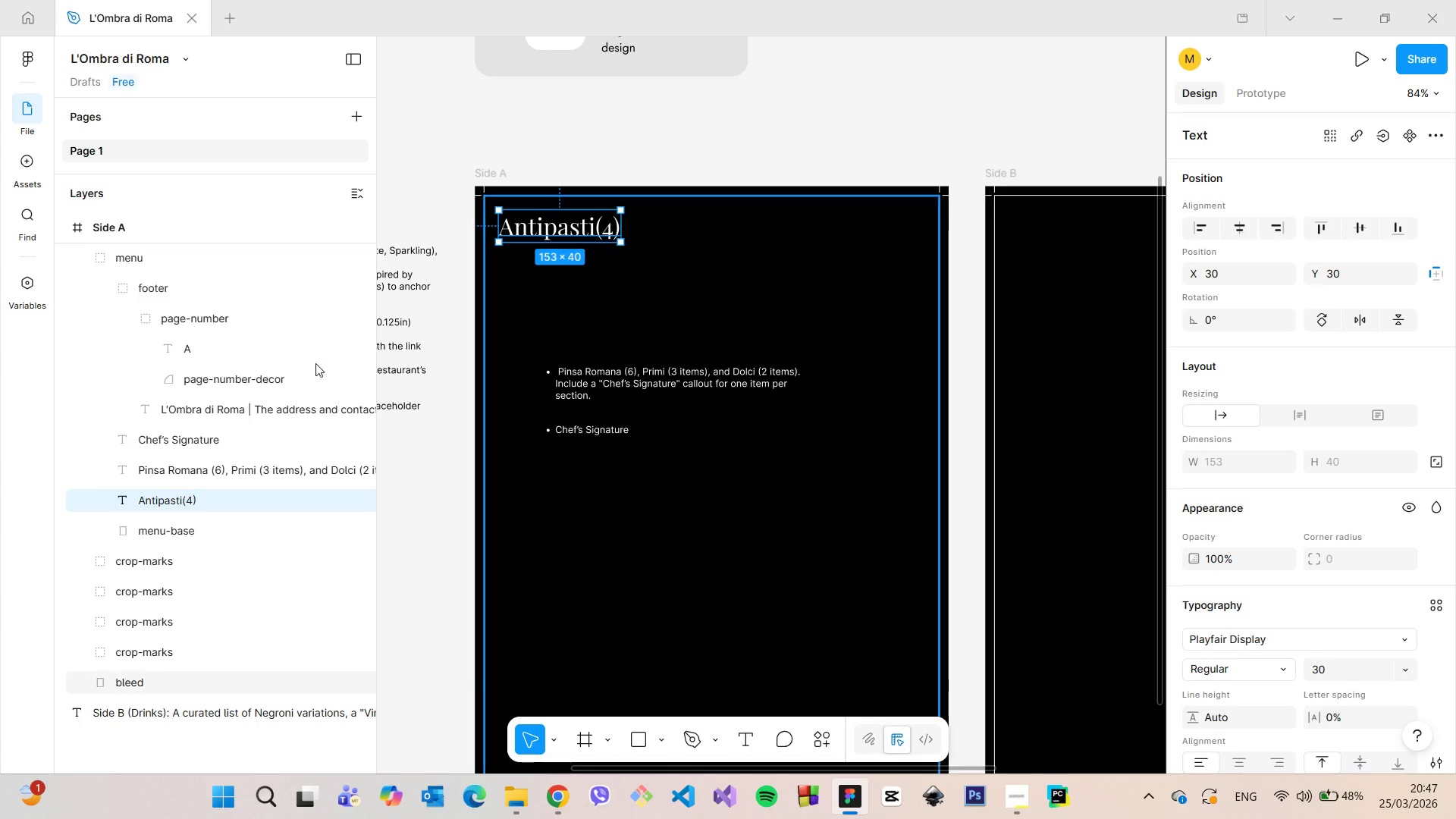 
key(Alt+AltLeft)
 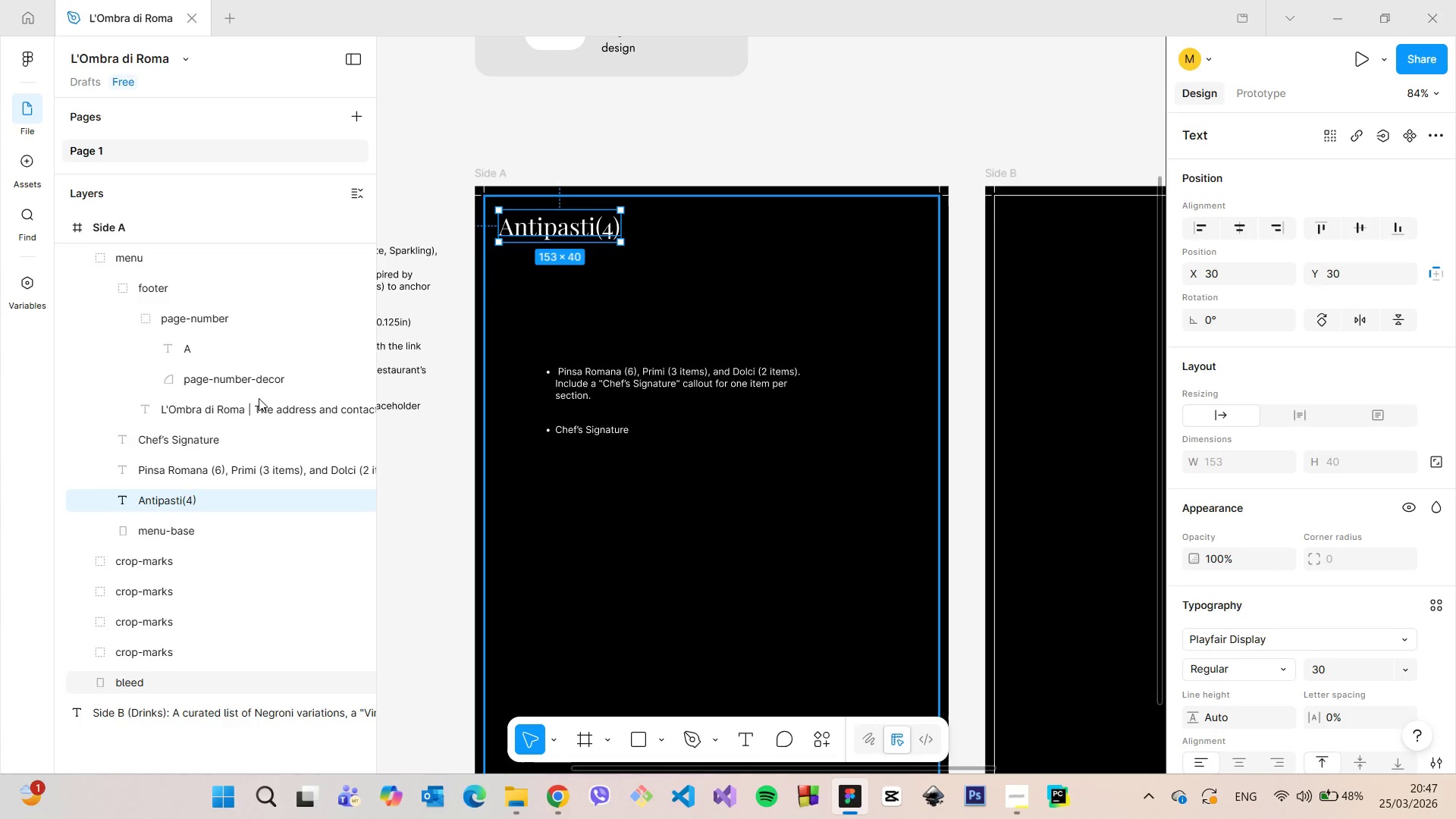 
key(Alt+AltLeft)
 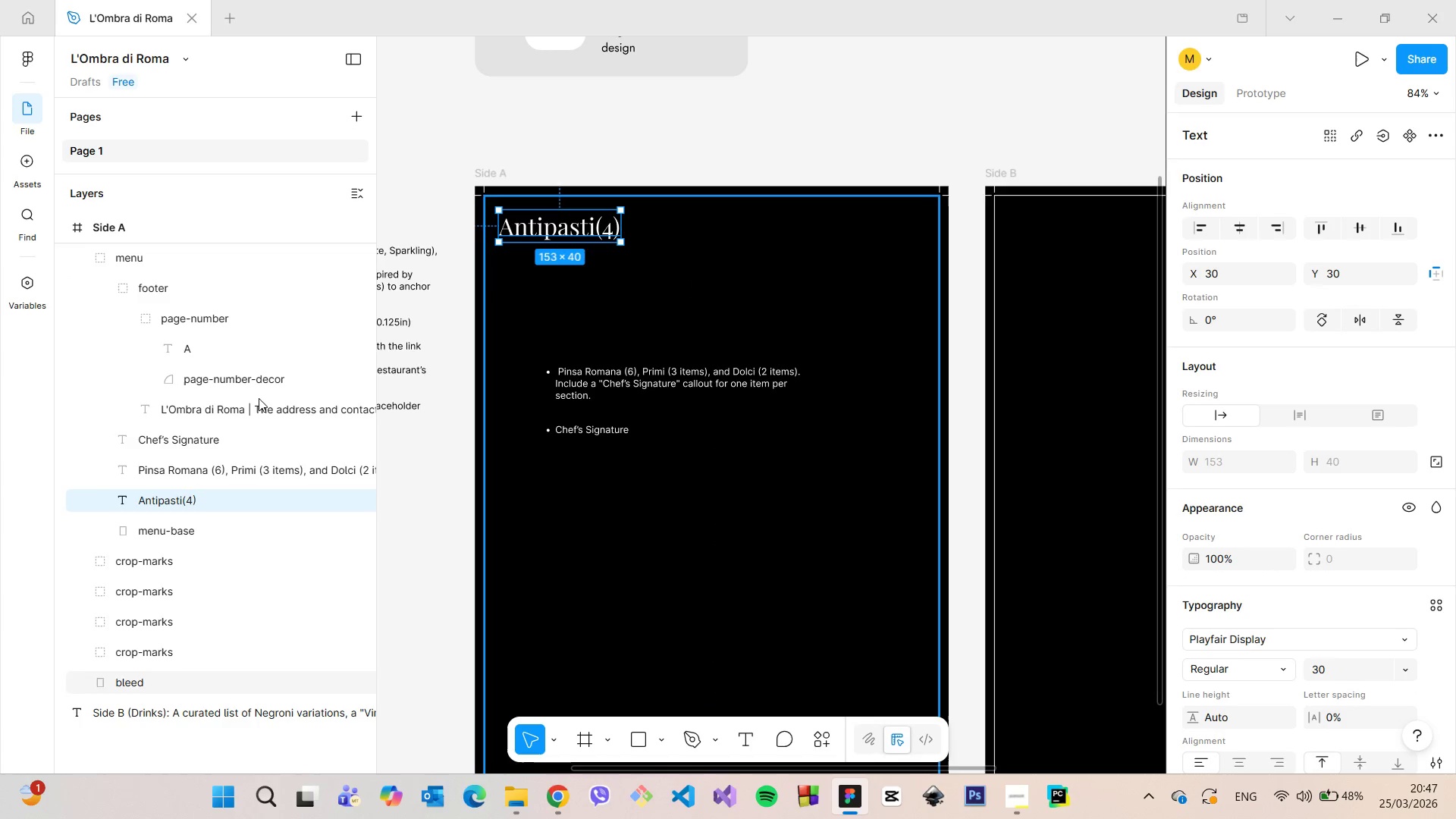 
scroll: coordinate [294, 414], scroll_direction: up, amount: 2.0
 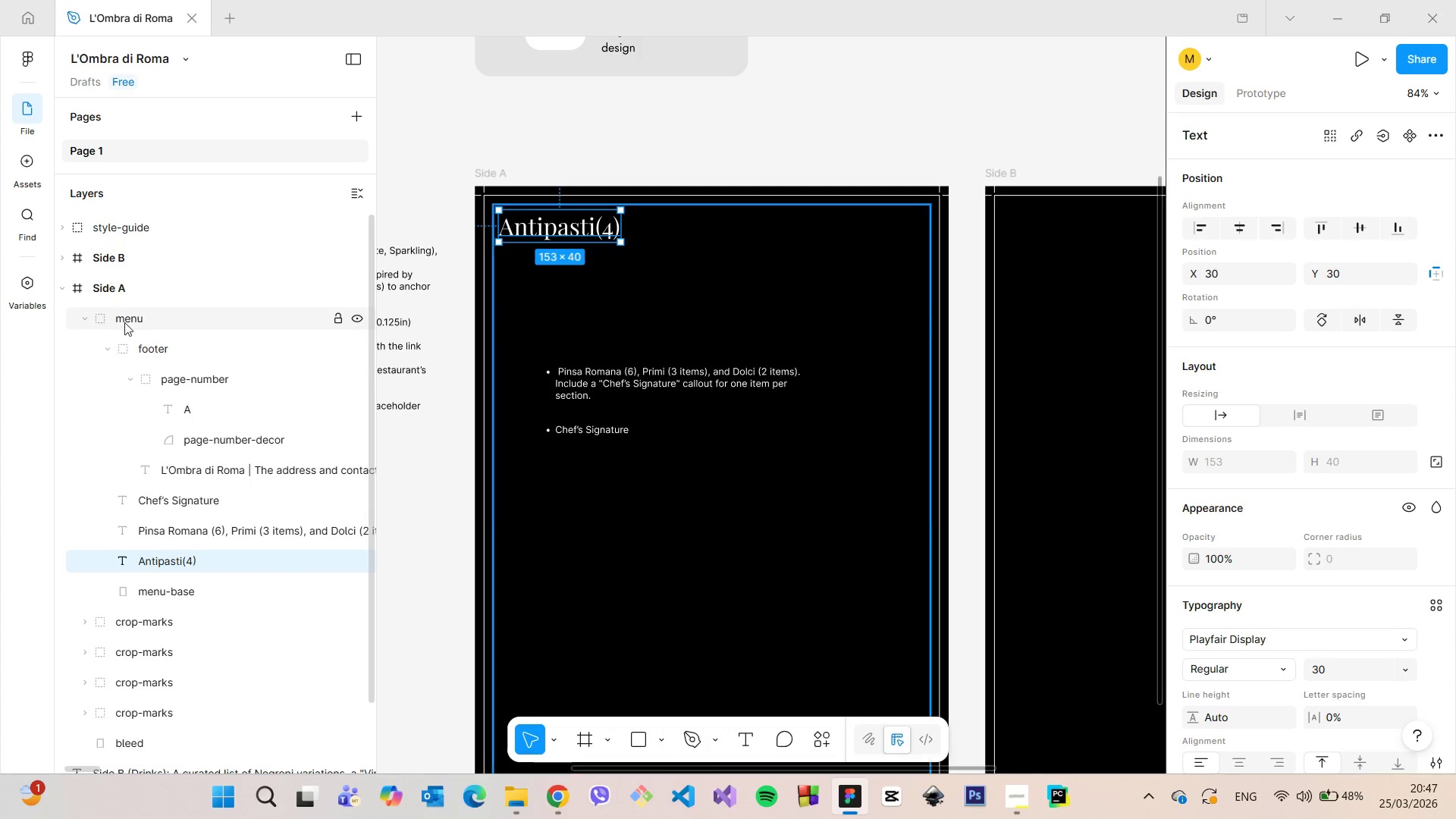 
left_click([125, 322])
 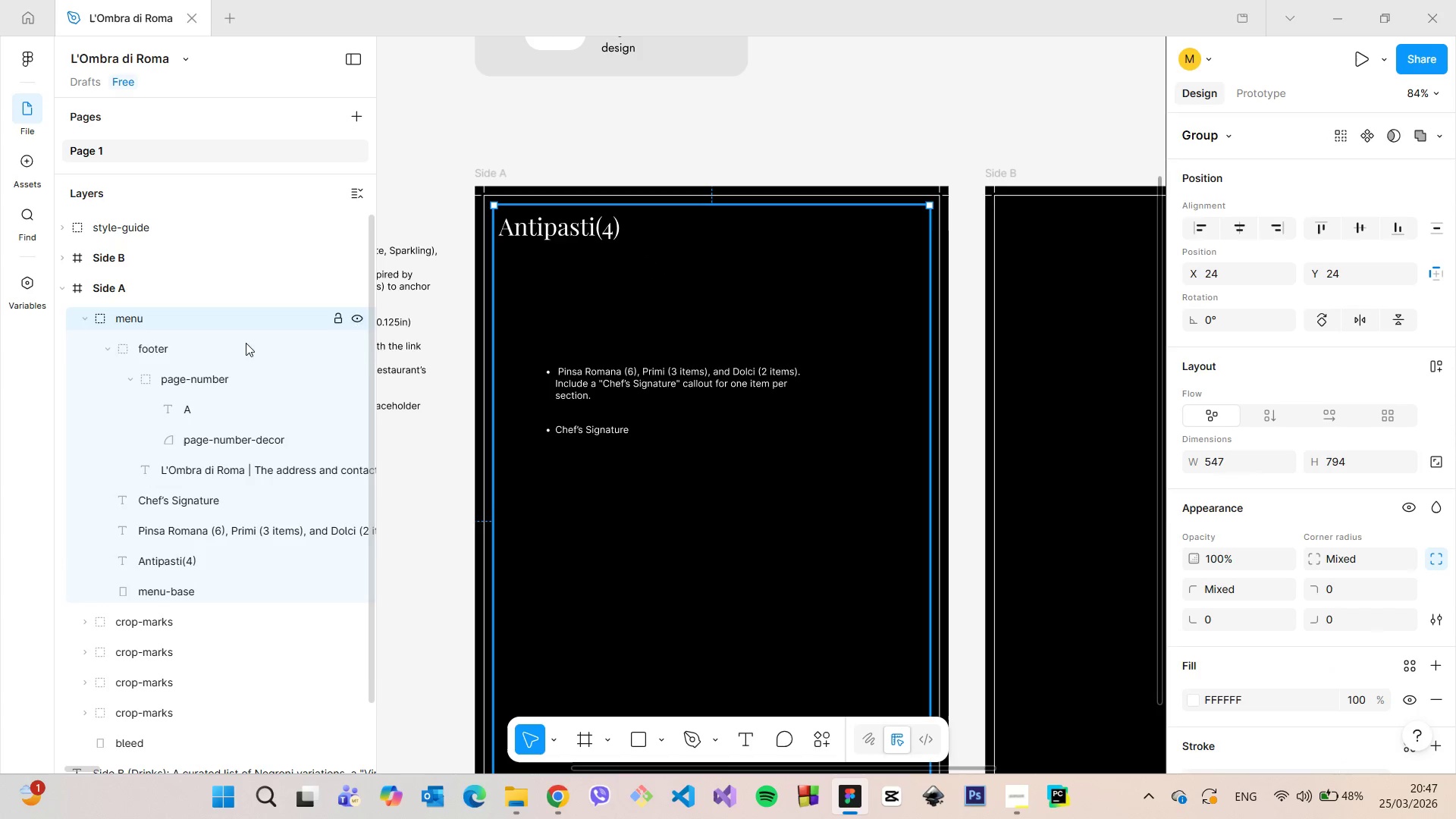 
wait(6.84)
 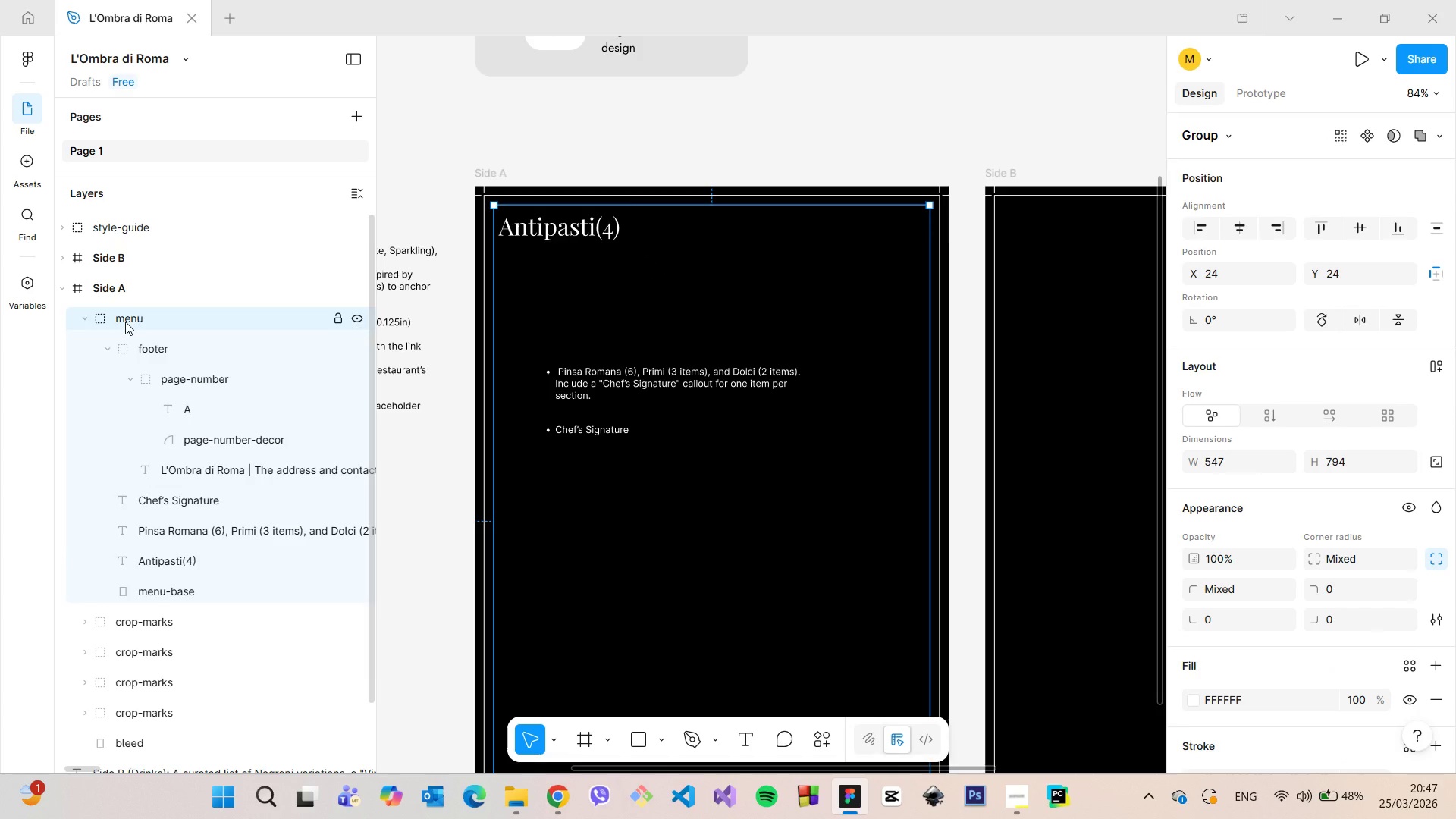 
scroll: coordinate [564, 202], scroll_direction: down, amount: 5.0
 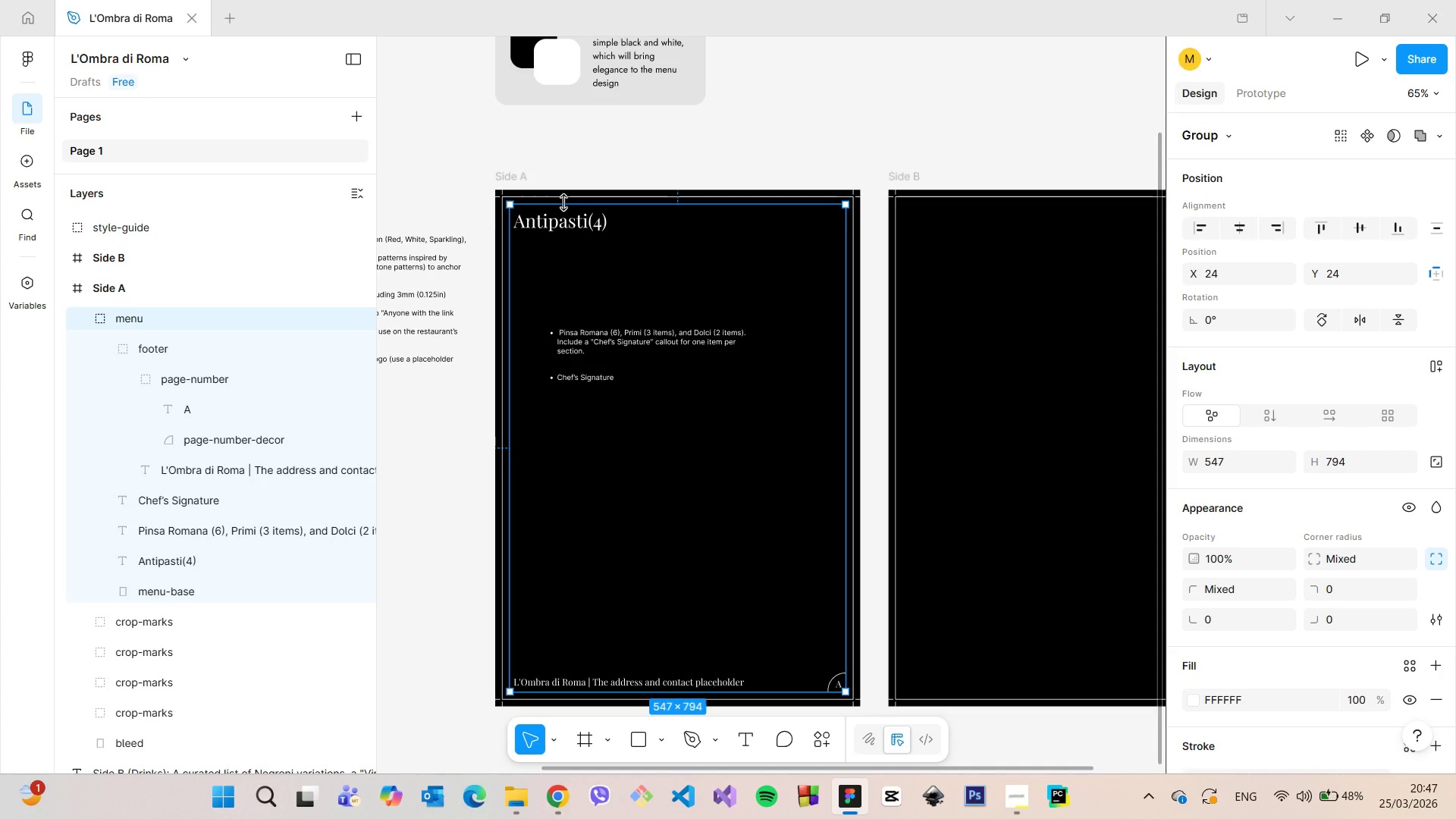 
left_click([624, 157])
 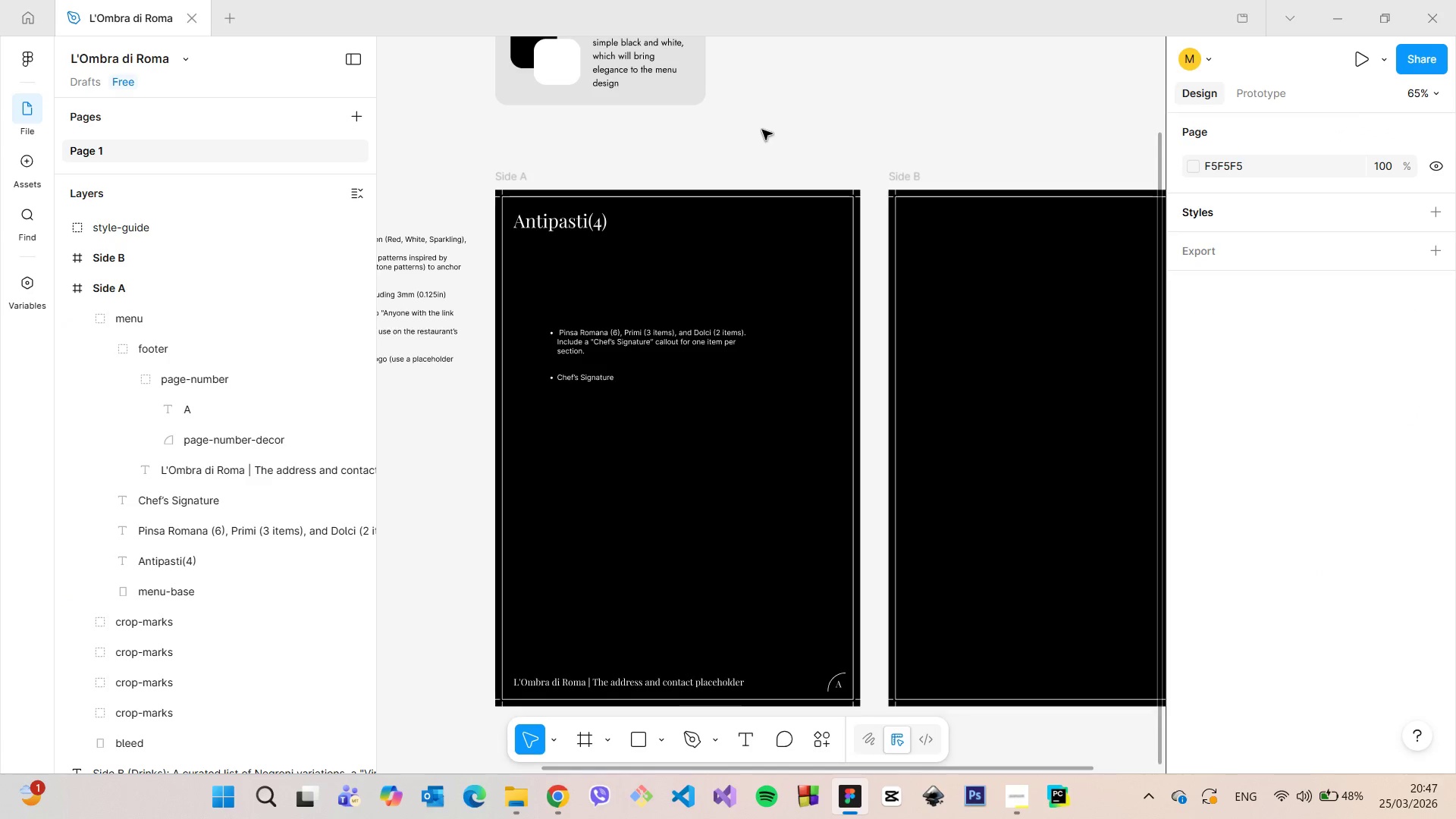 
scroll: coordinate [501, 212], scroll_direction: up, amount: 6.0
 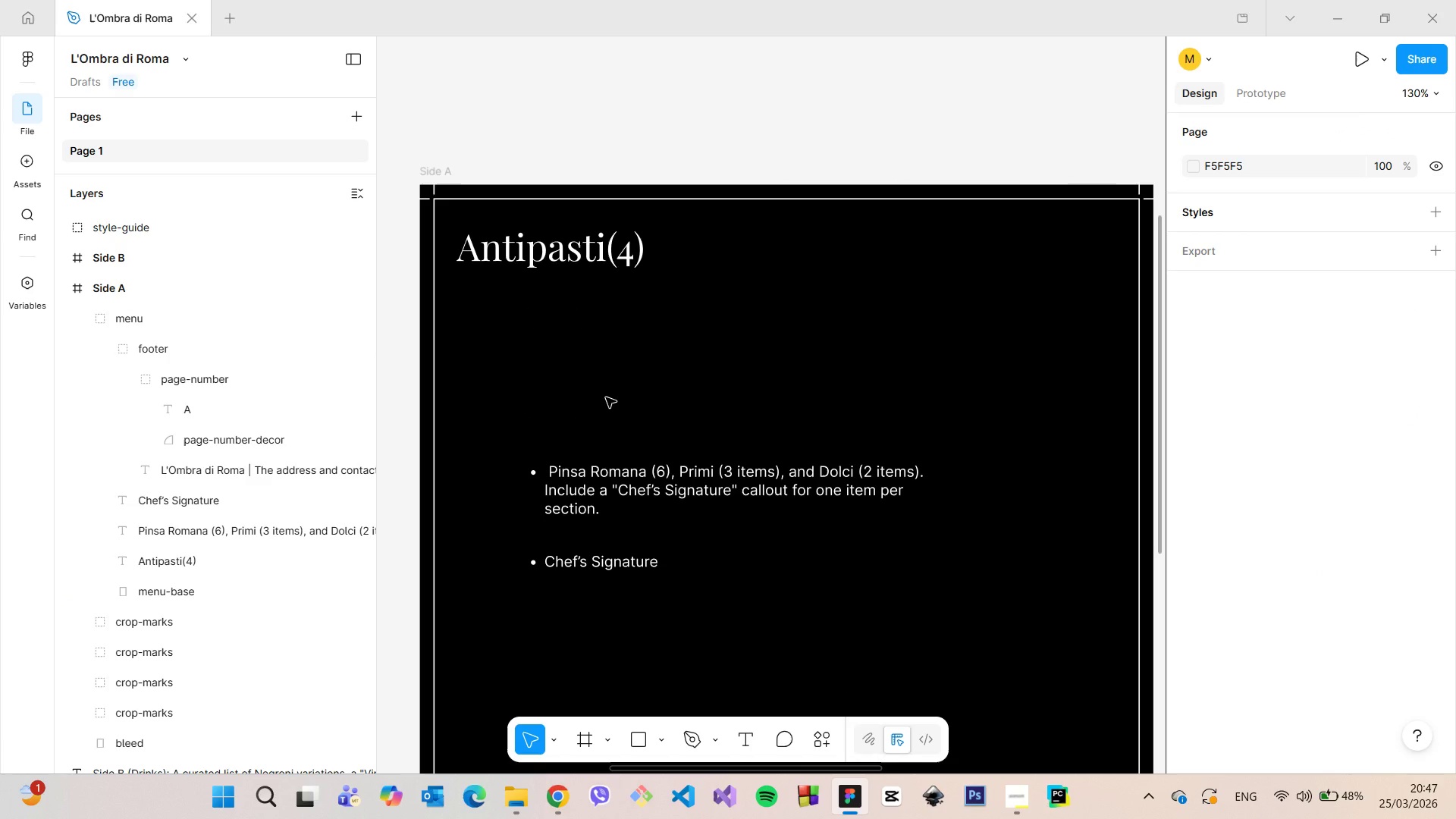 
scroll: coordinate [560, 296], scroll_direction: down, amount: 11.0
 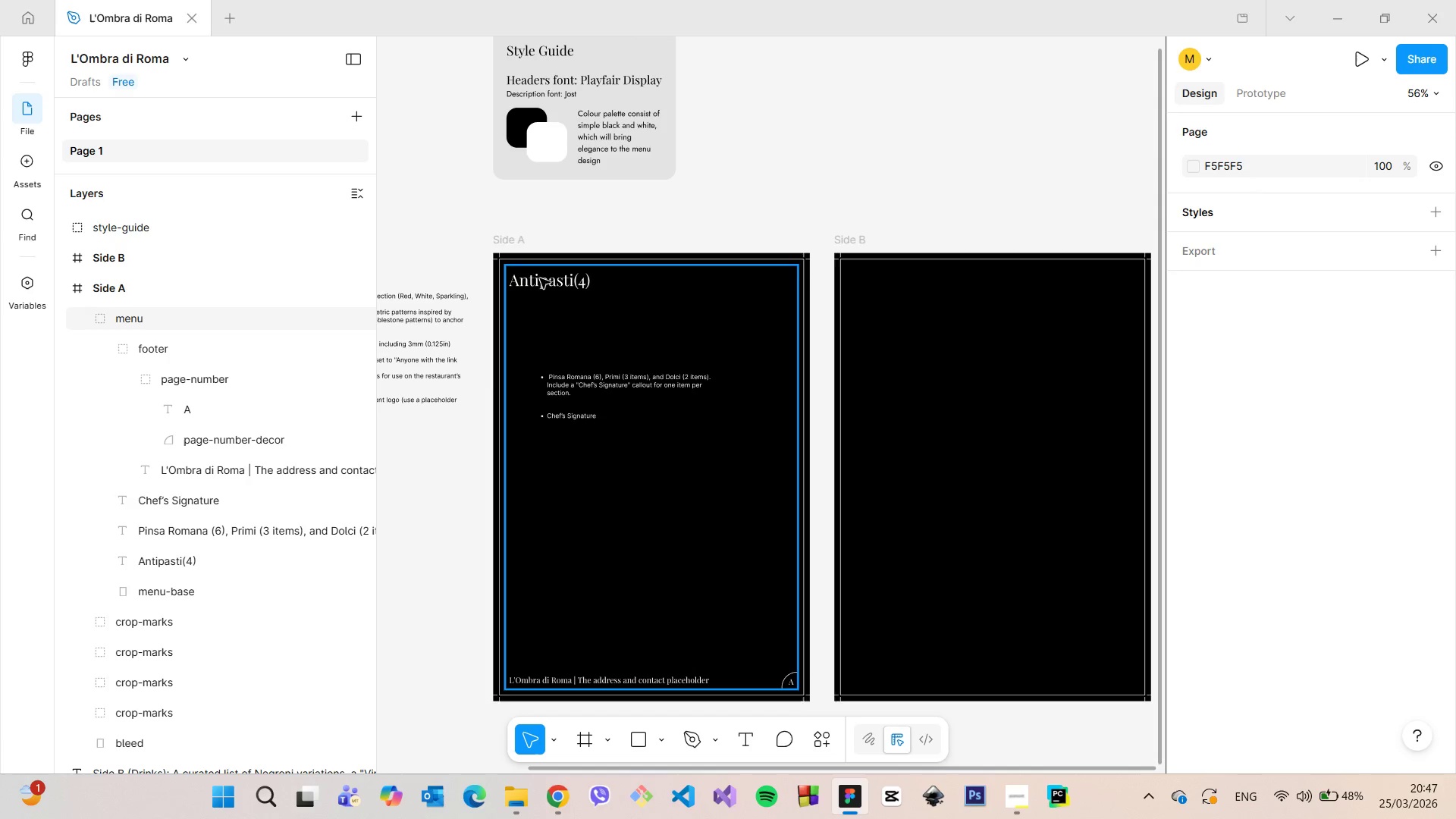 
scroll: coordinate [527, 273], scroll_direction: up, amount: 5.0
 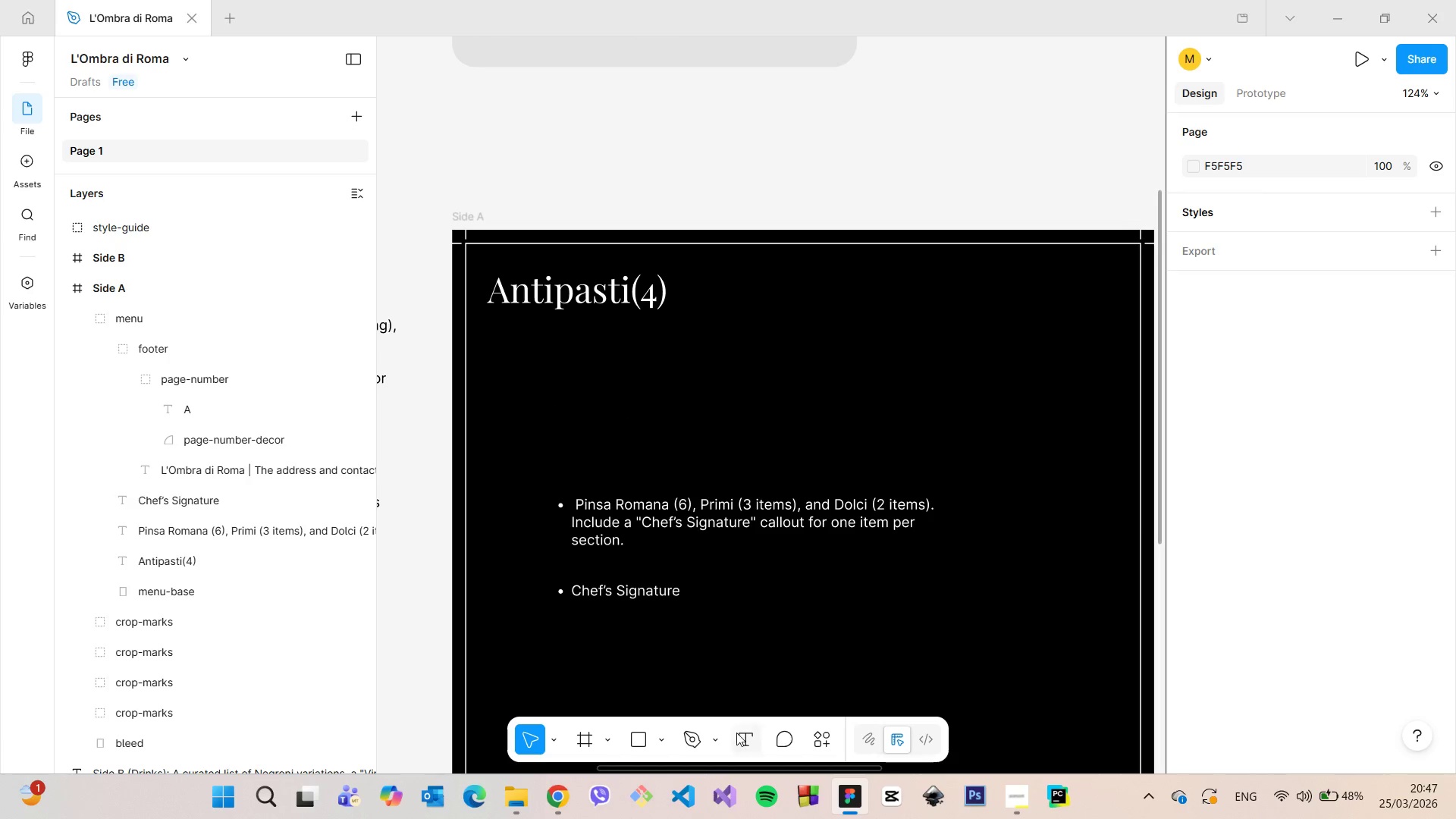 
left_click([738, 733])
 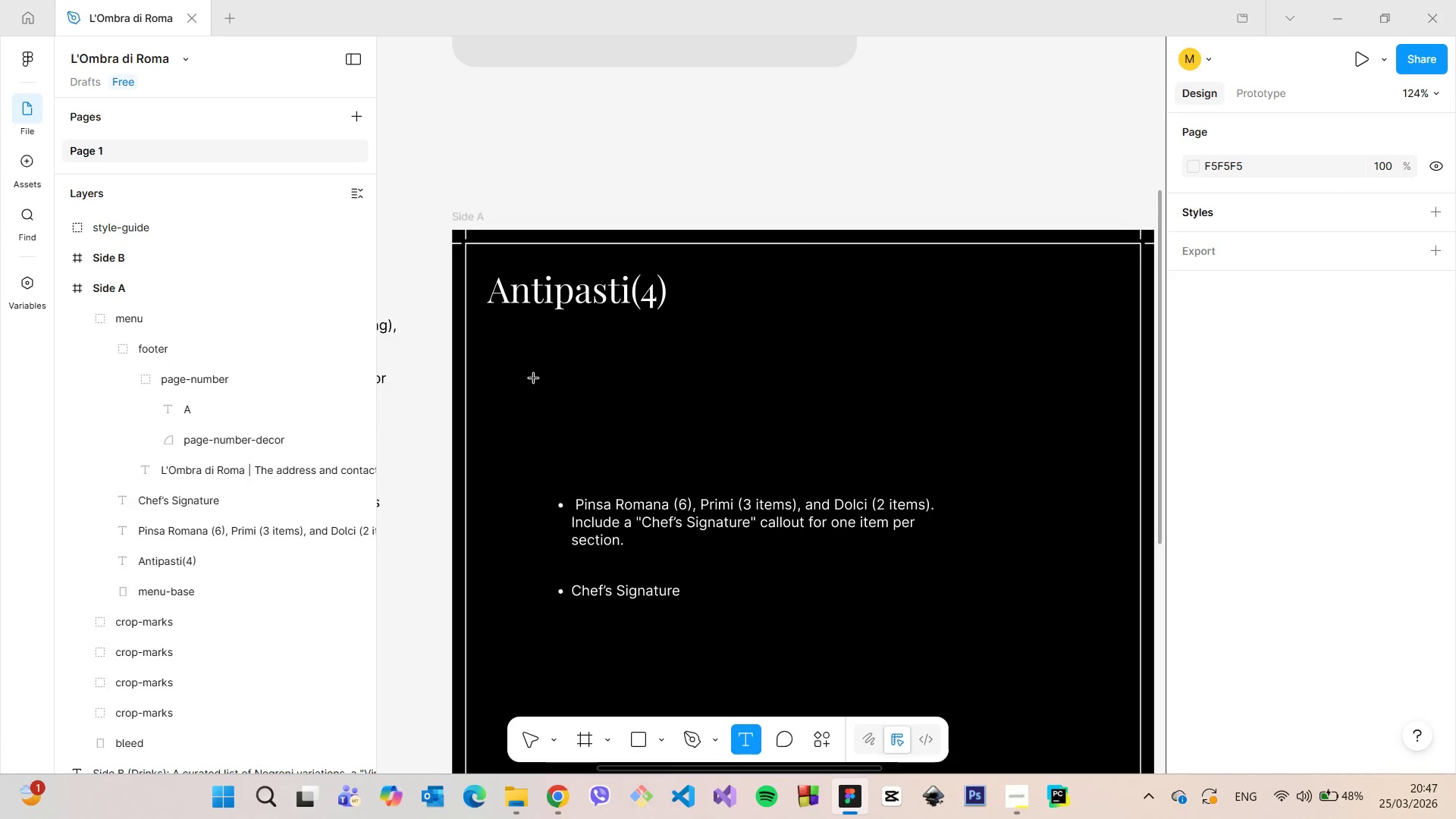 
left_click([528, 373])
 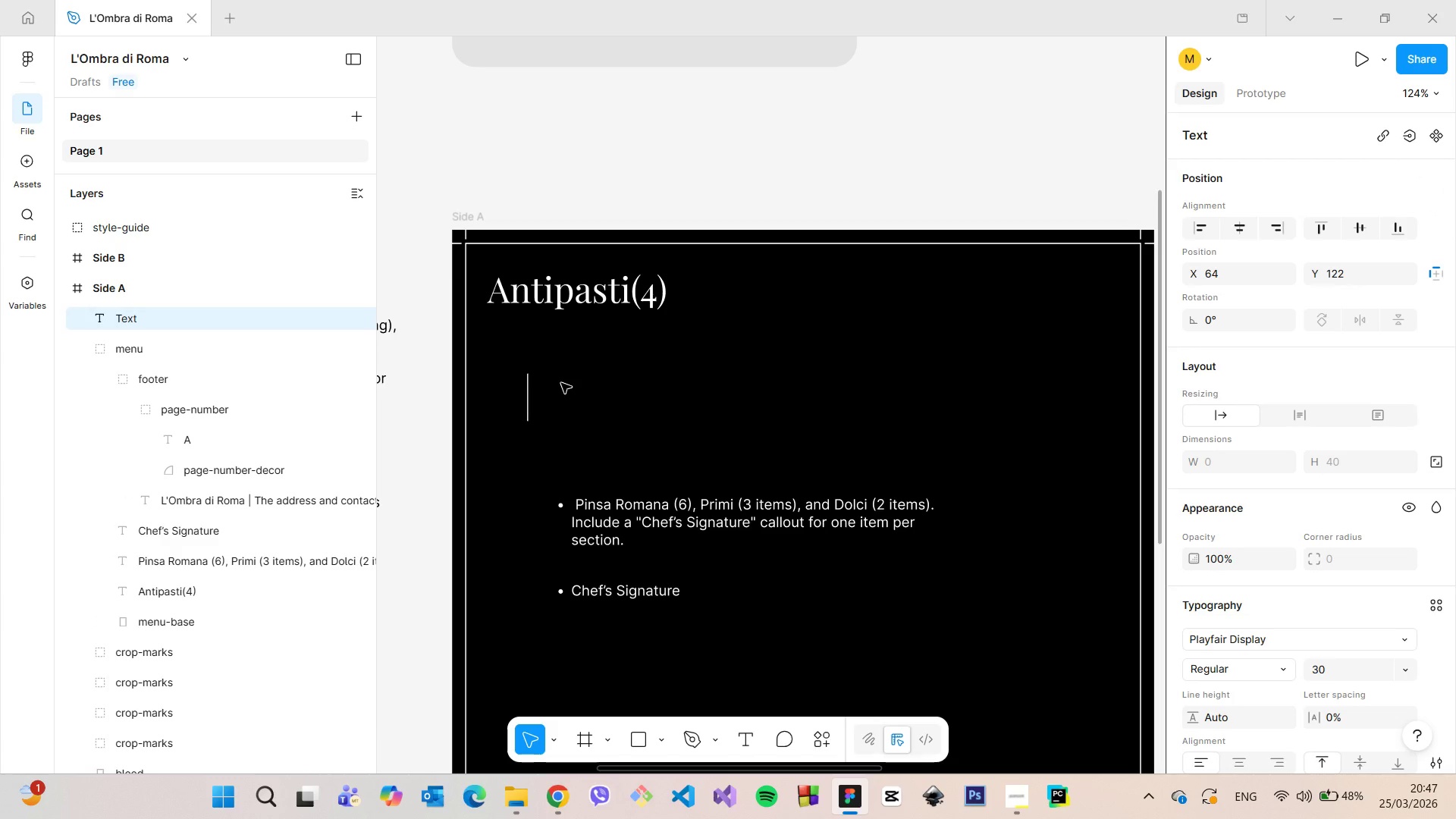 
type(iTE)
key(Backspace)
key(Backspace)
key(Backspace)
type(Item 1)
 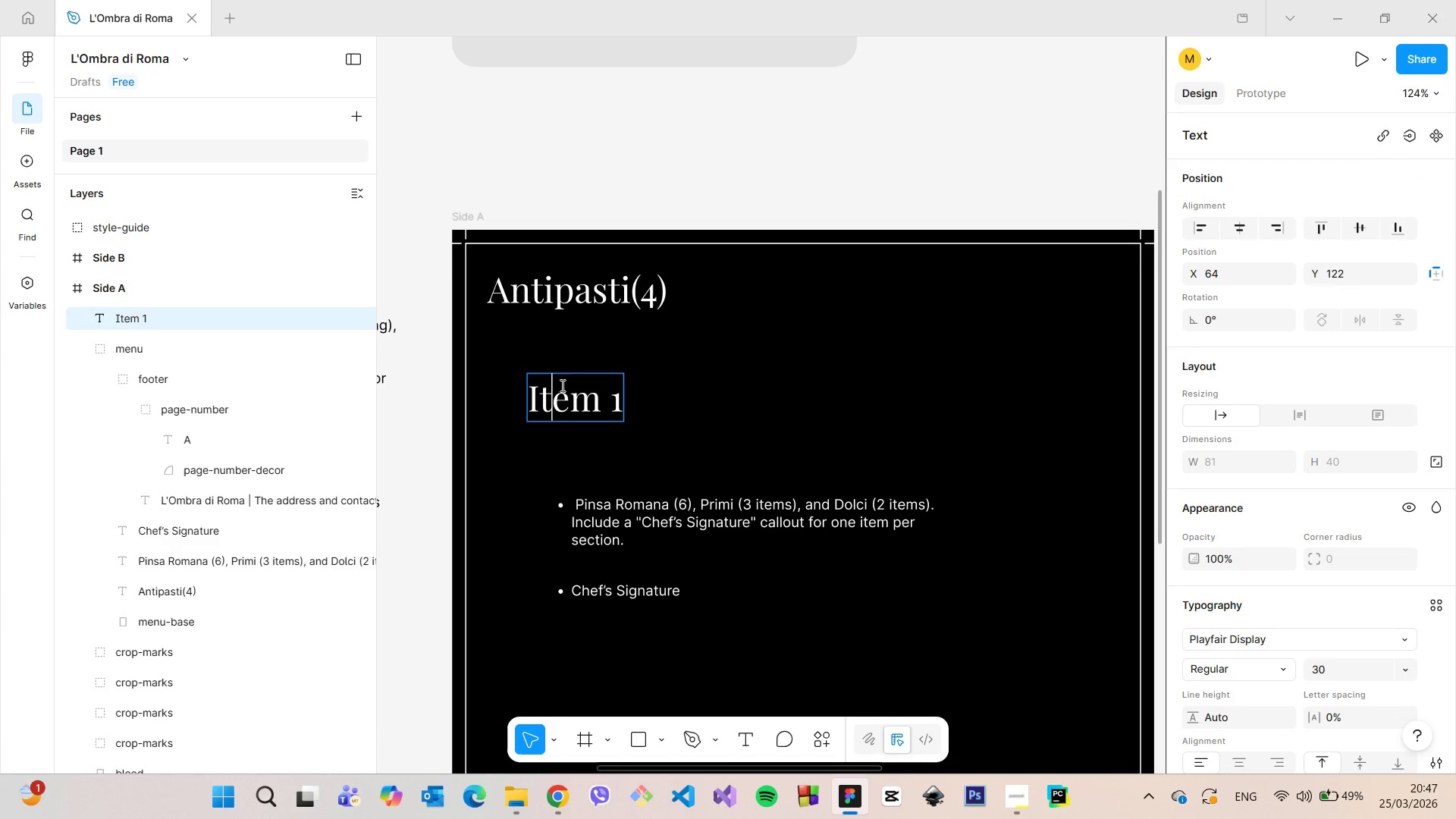 
double_click([561, 385])
 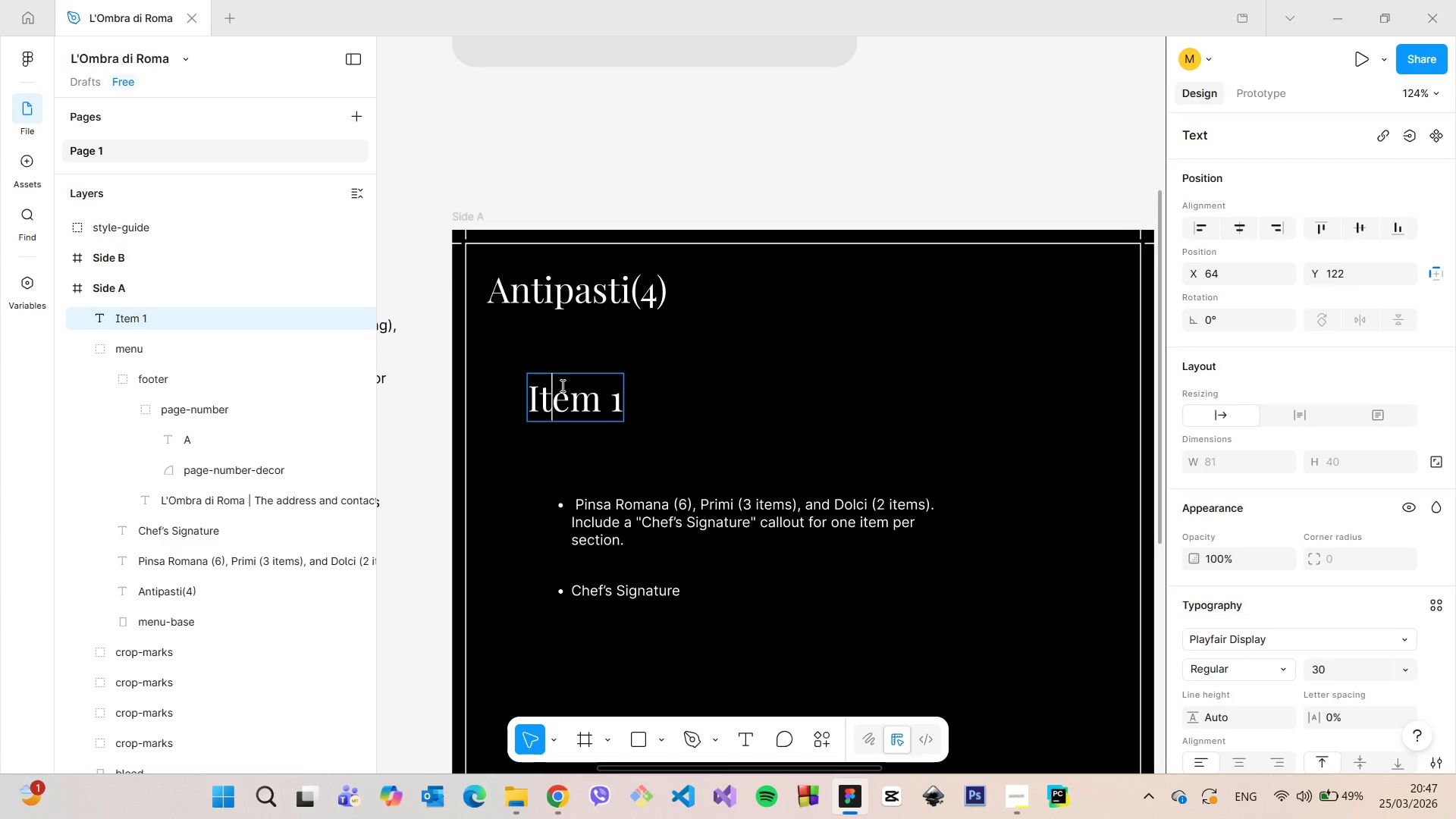 
double_click([561, 385])
 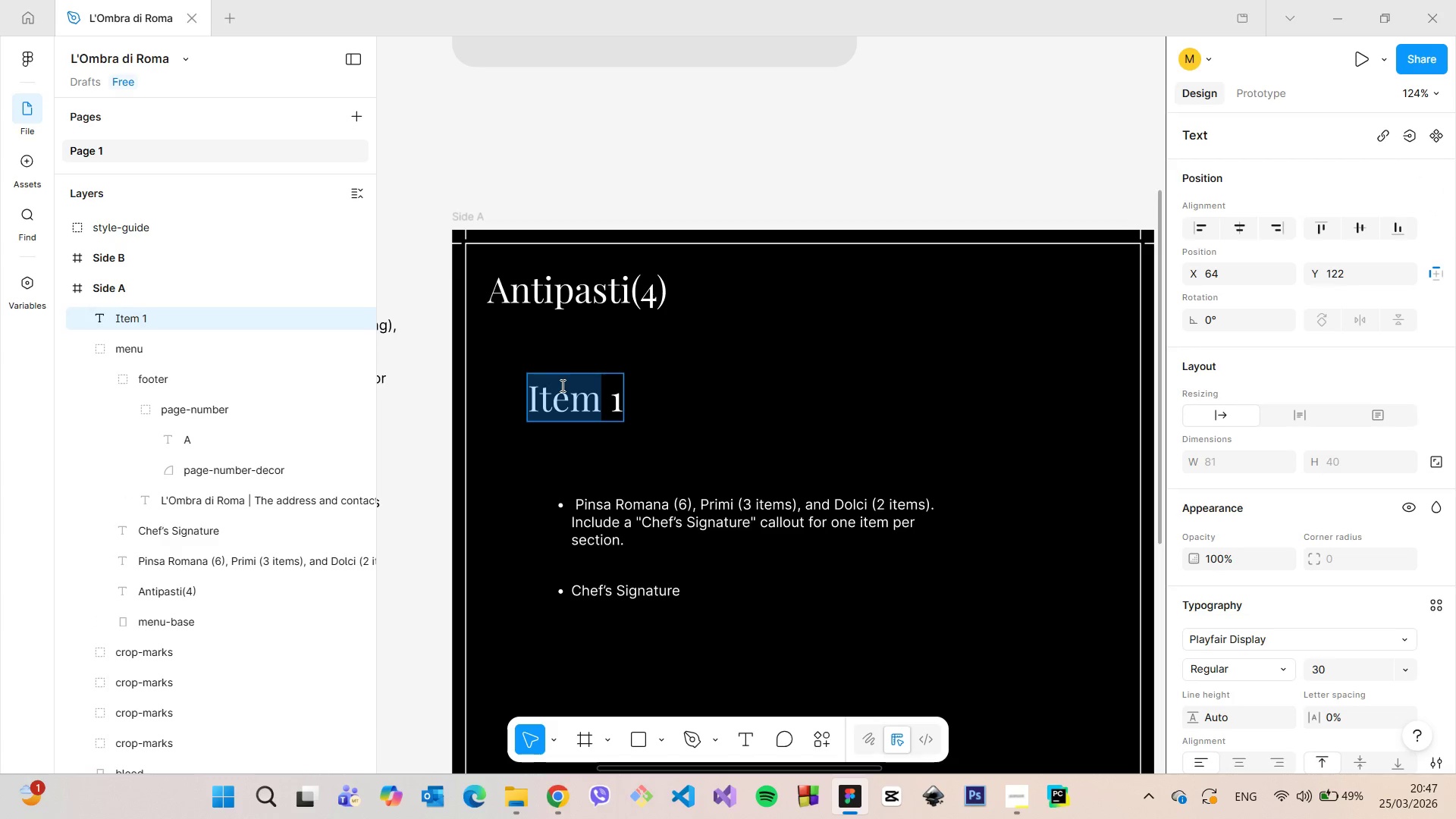 
triple_click([561, 385])
 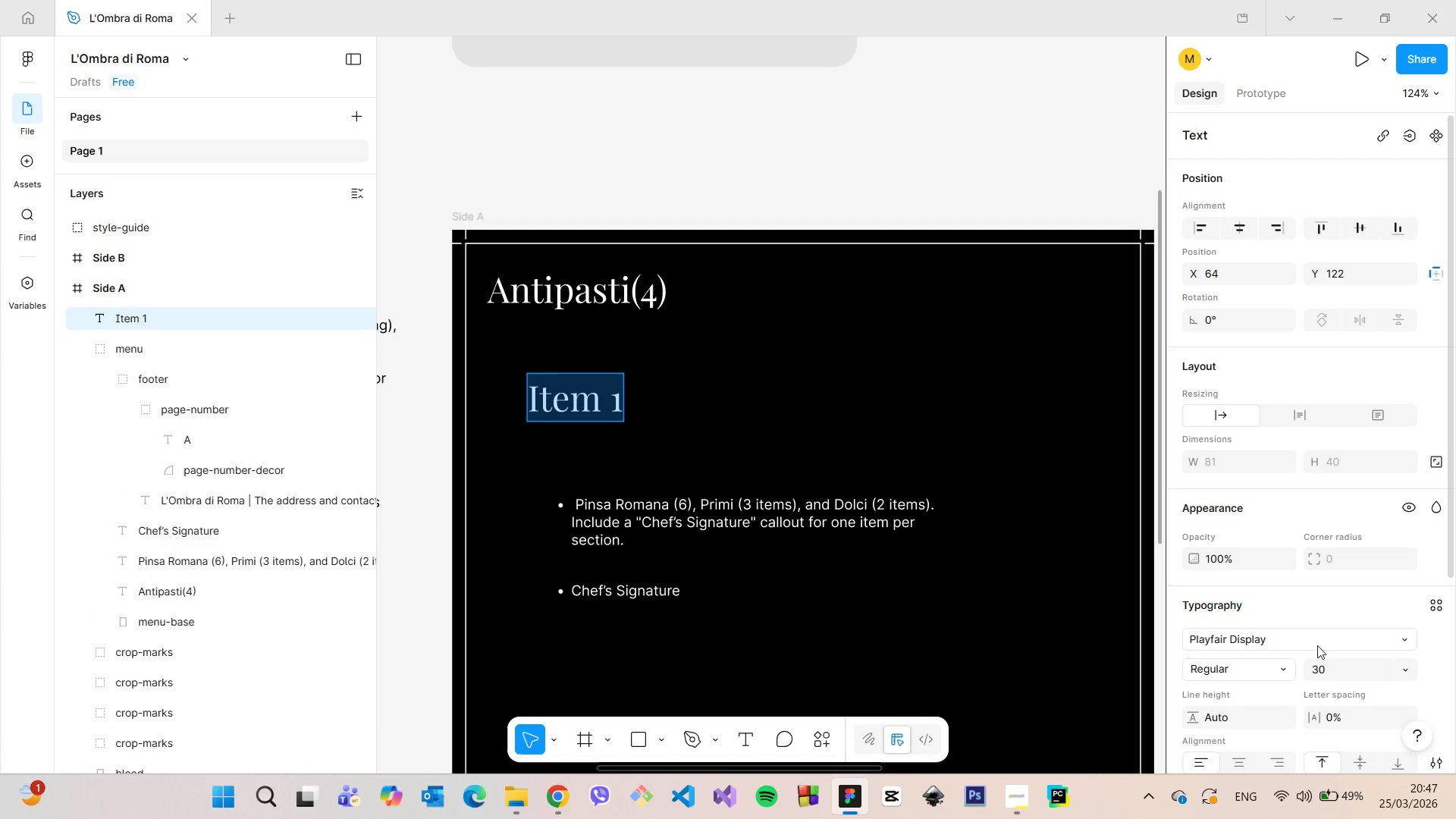 
left_click([1309, 639])
 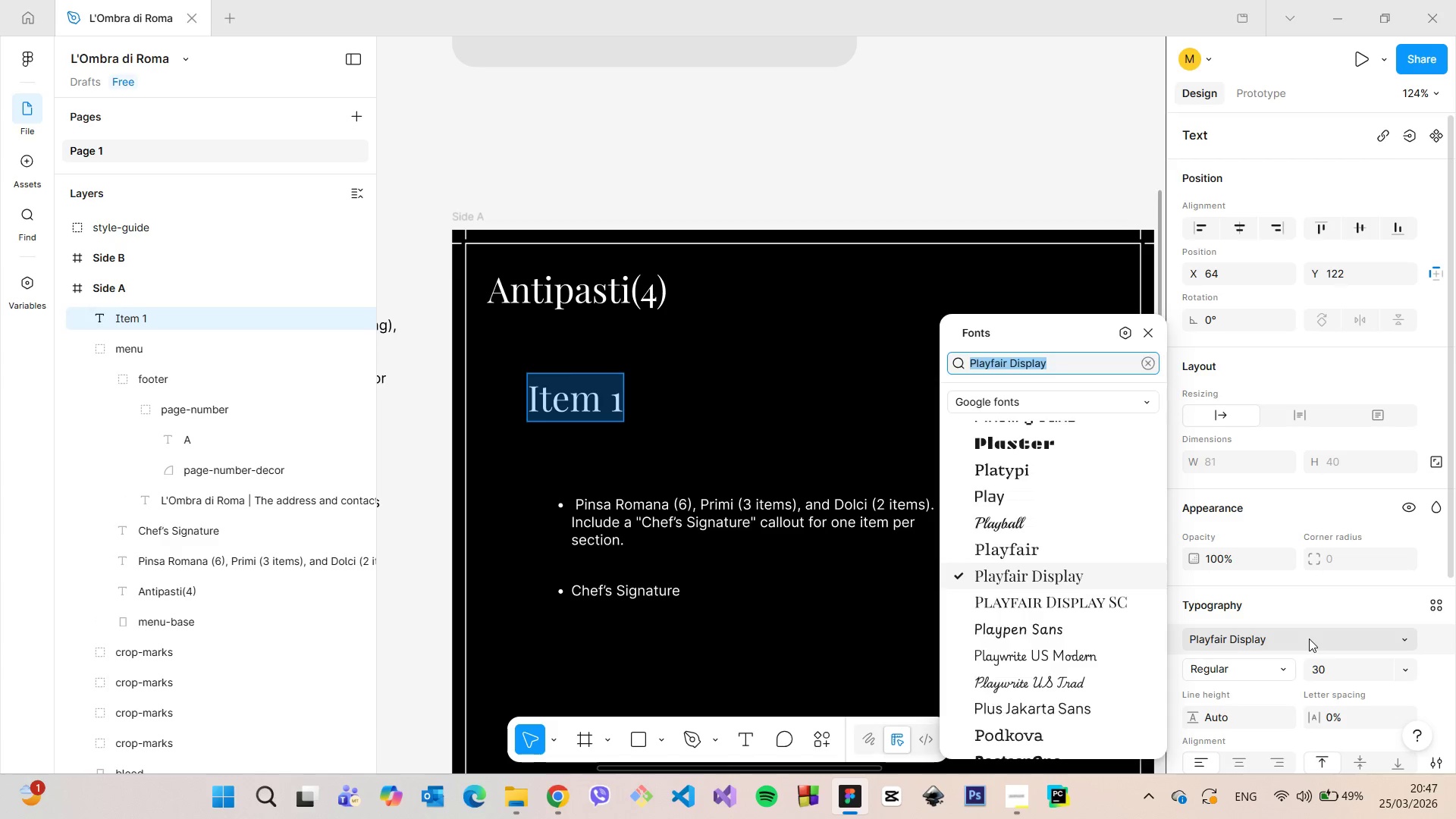 
type(jo)
 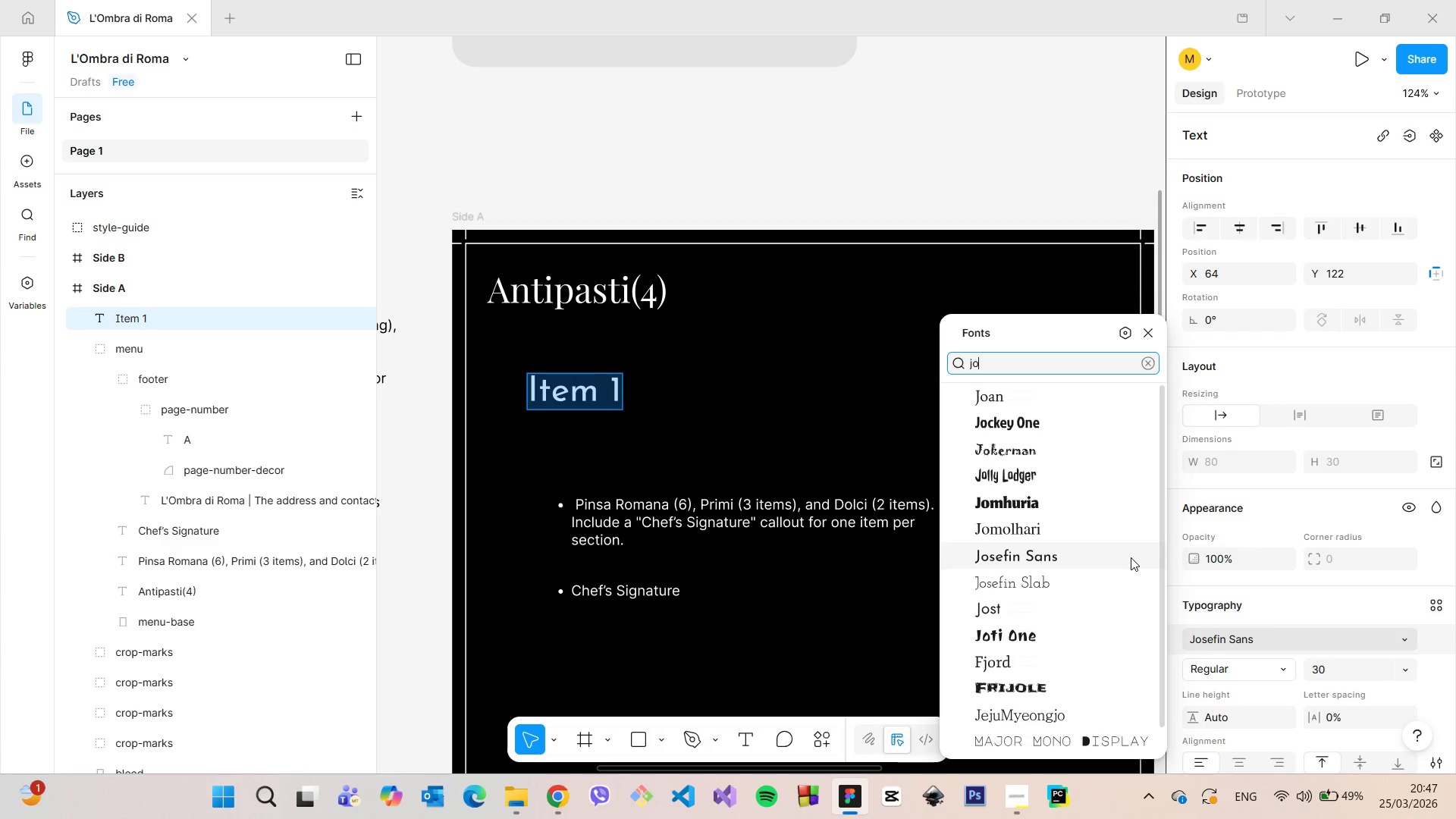 
type(st)
 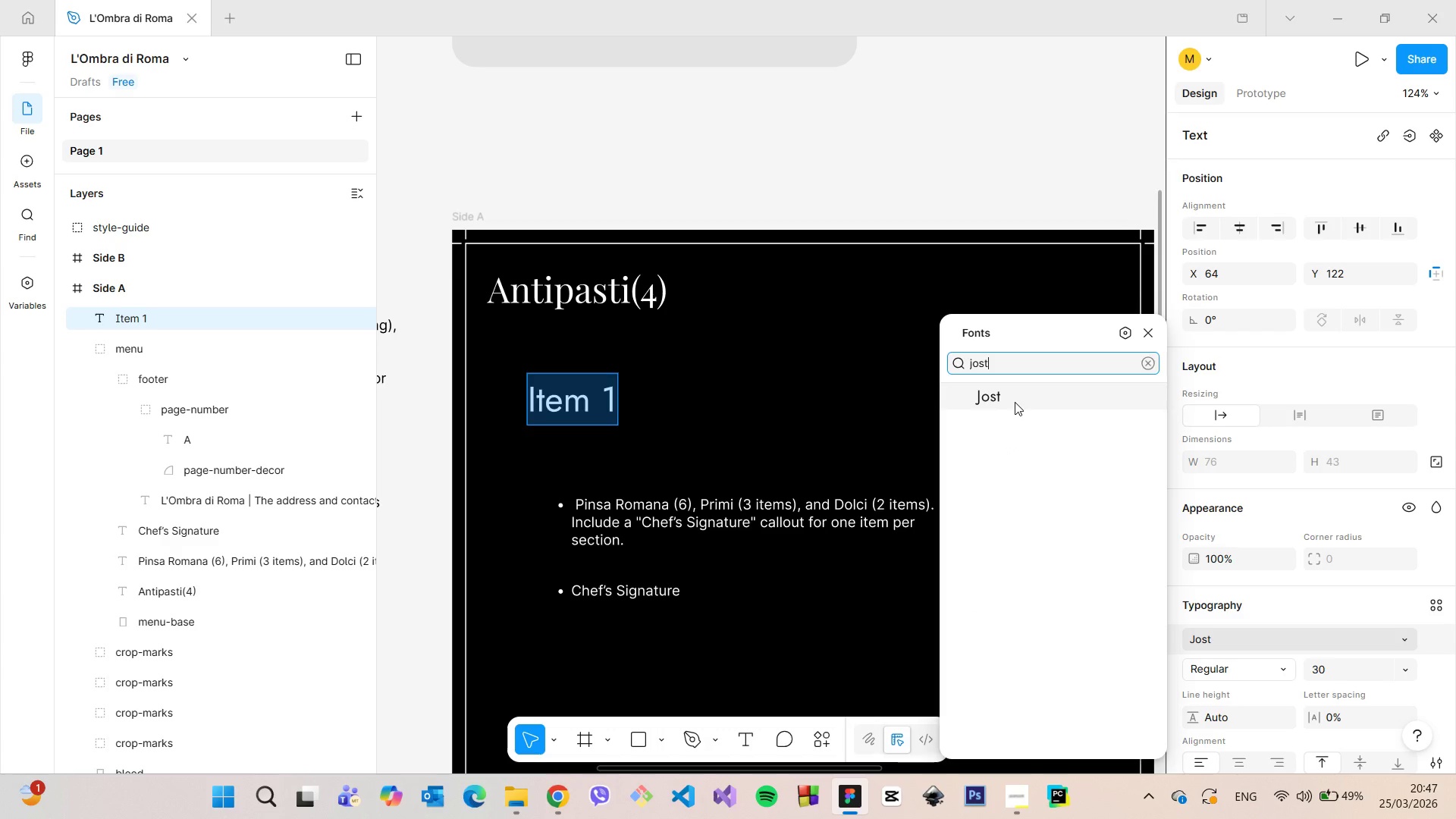 
left_click([1015, 402])
 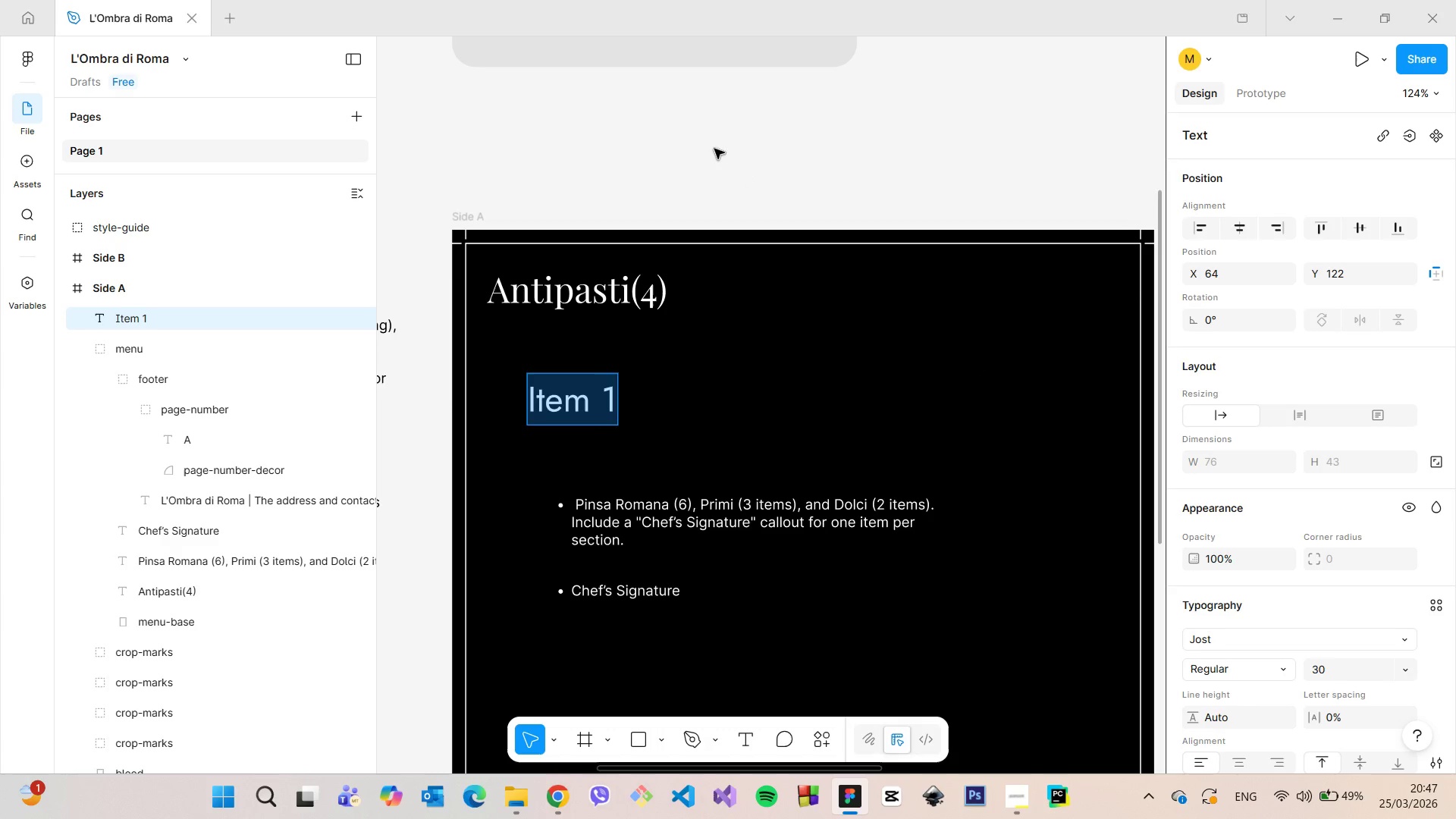 
left_click([712, 144])
 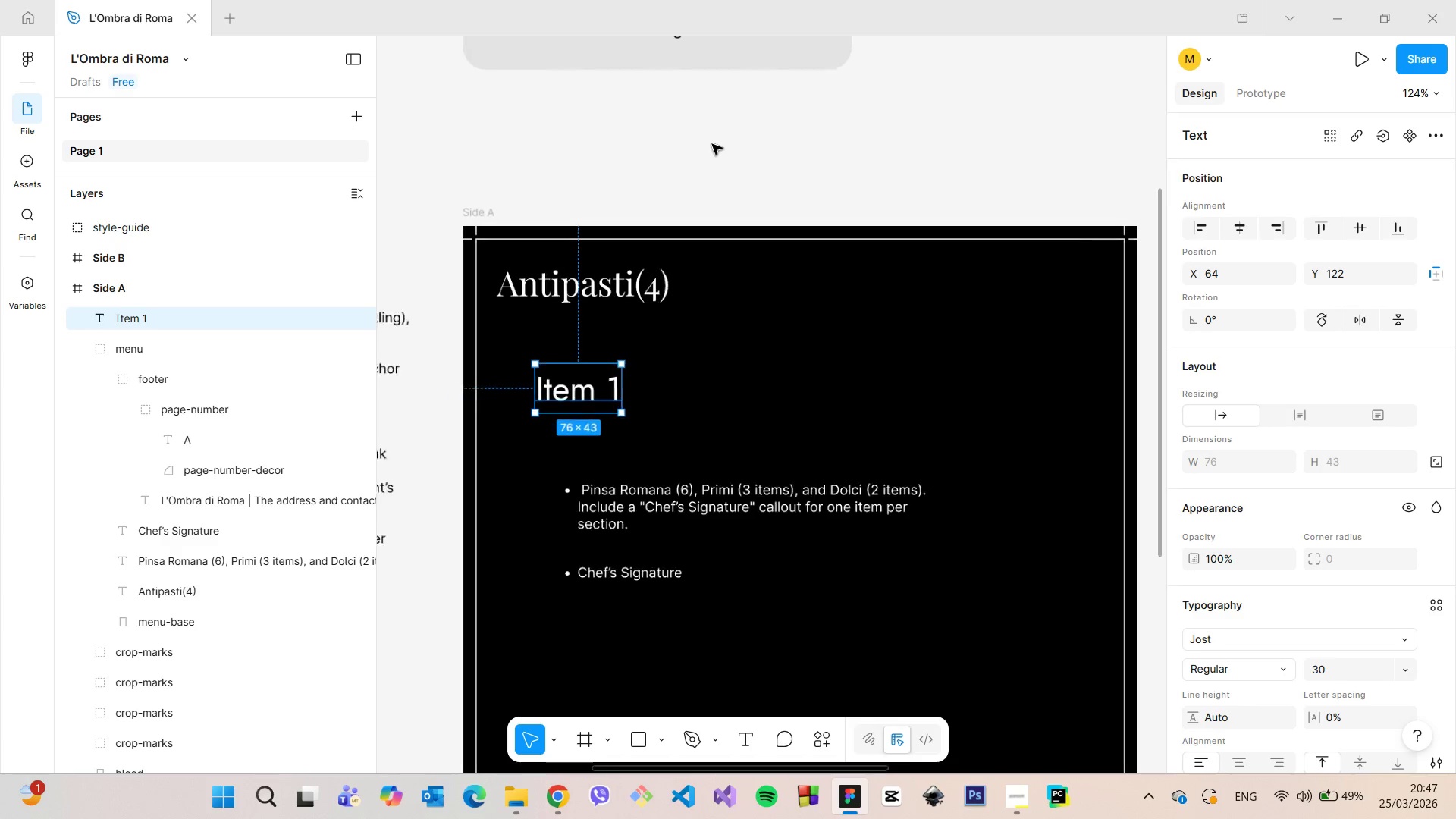 
scroll: coordinate [712, 144], scroll_direction: down, amount: 7.0
 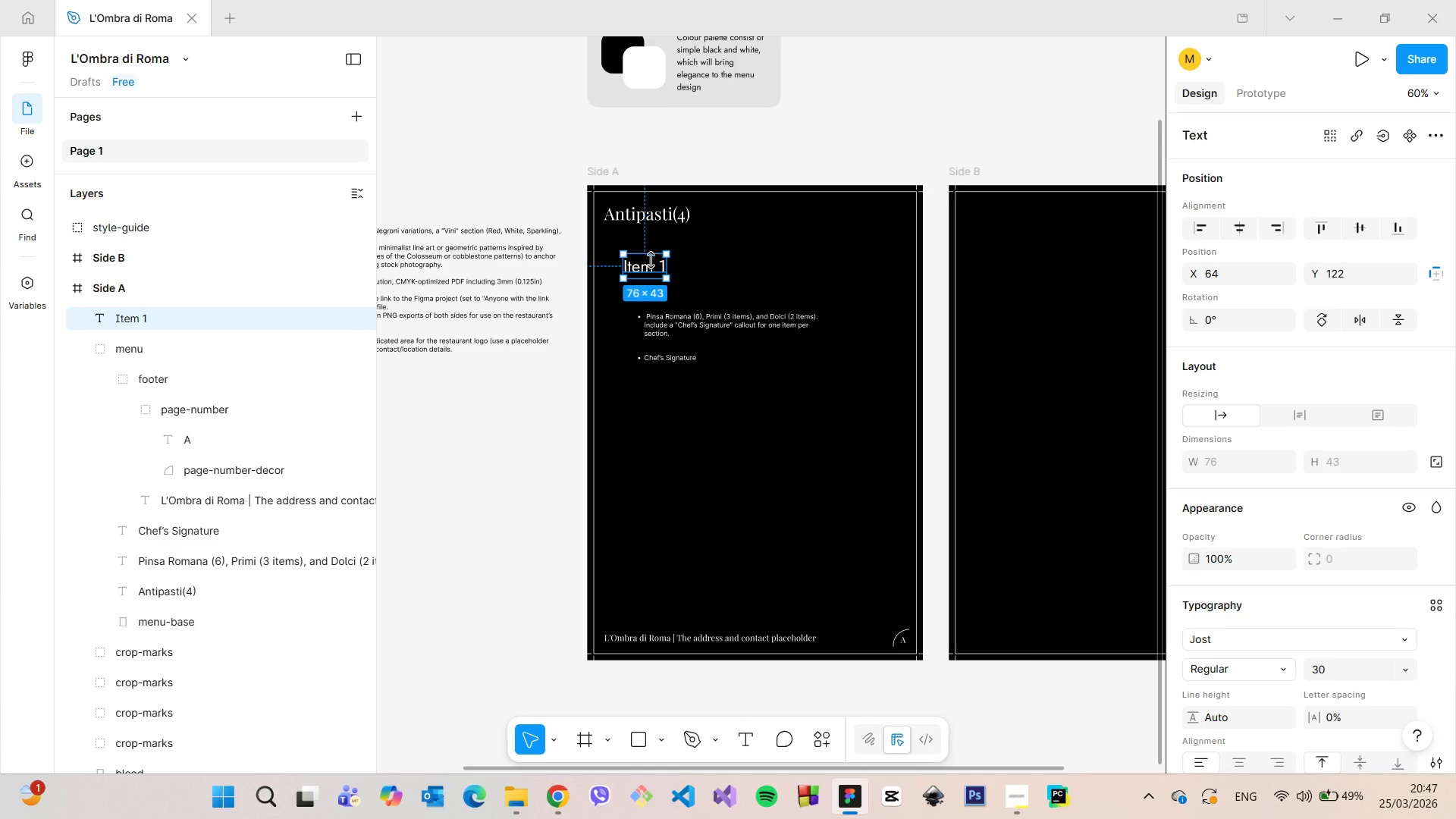 
left_click([642, 277])
 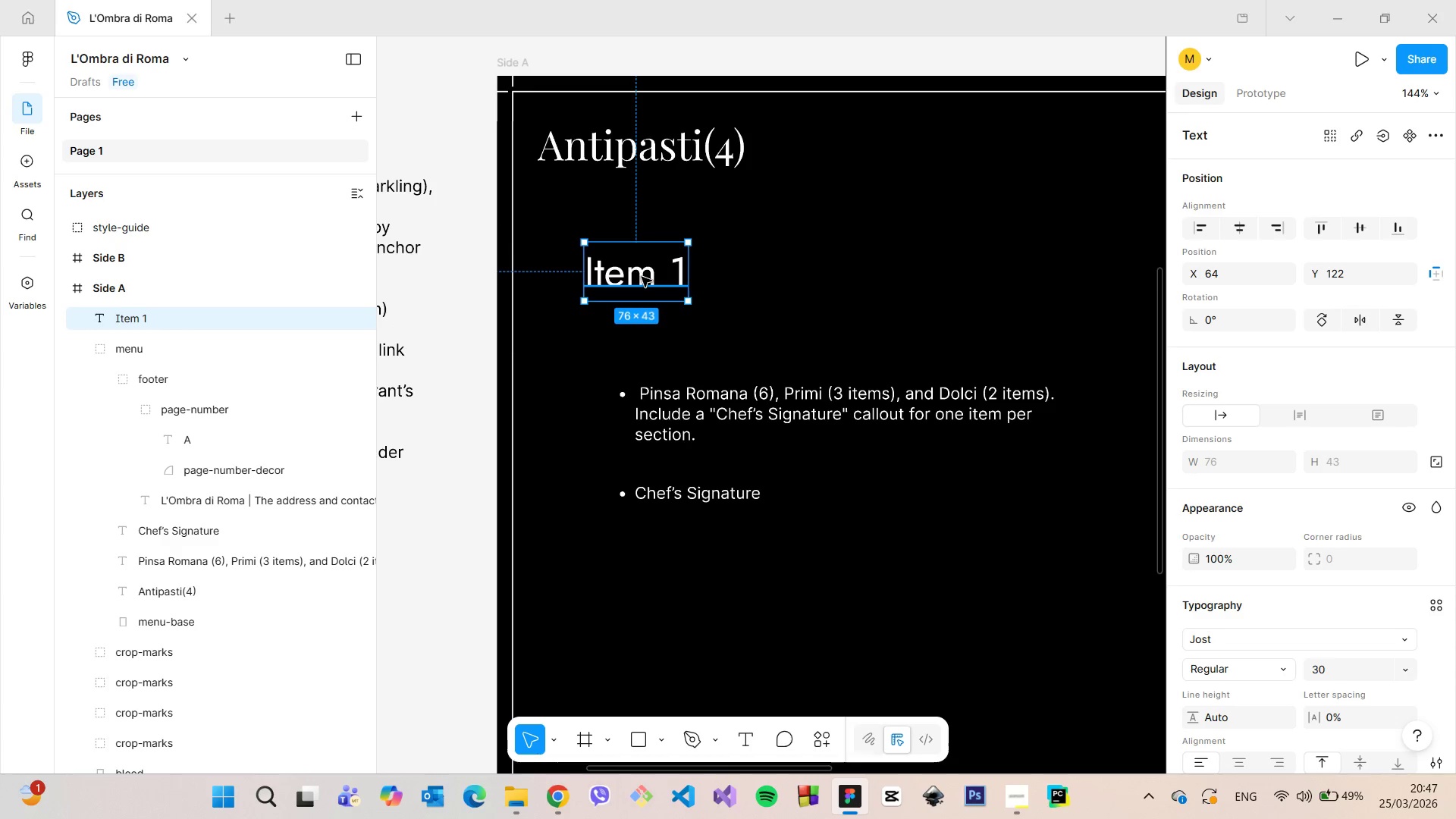 
scroll: coordinate [654, 265], scroll_direction: up, amount: 10.0
 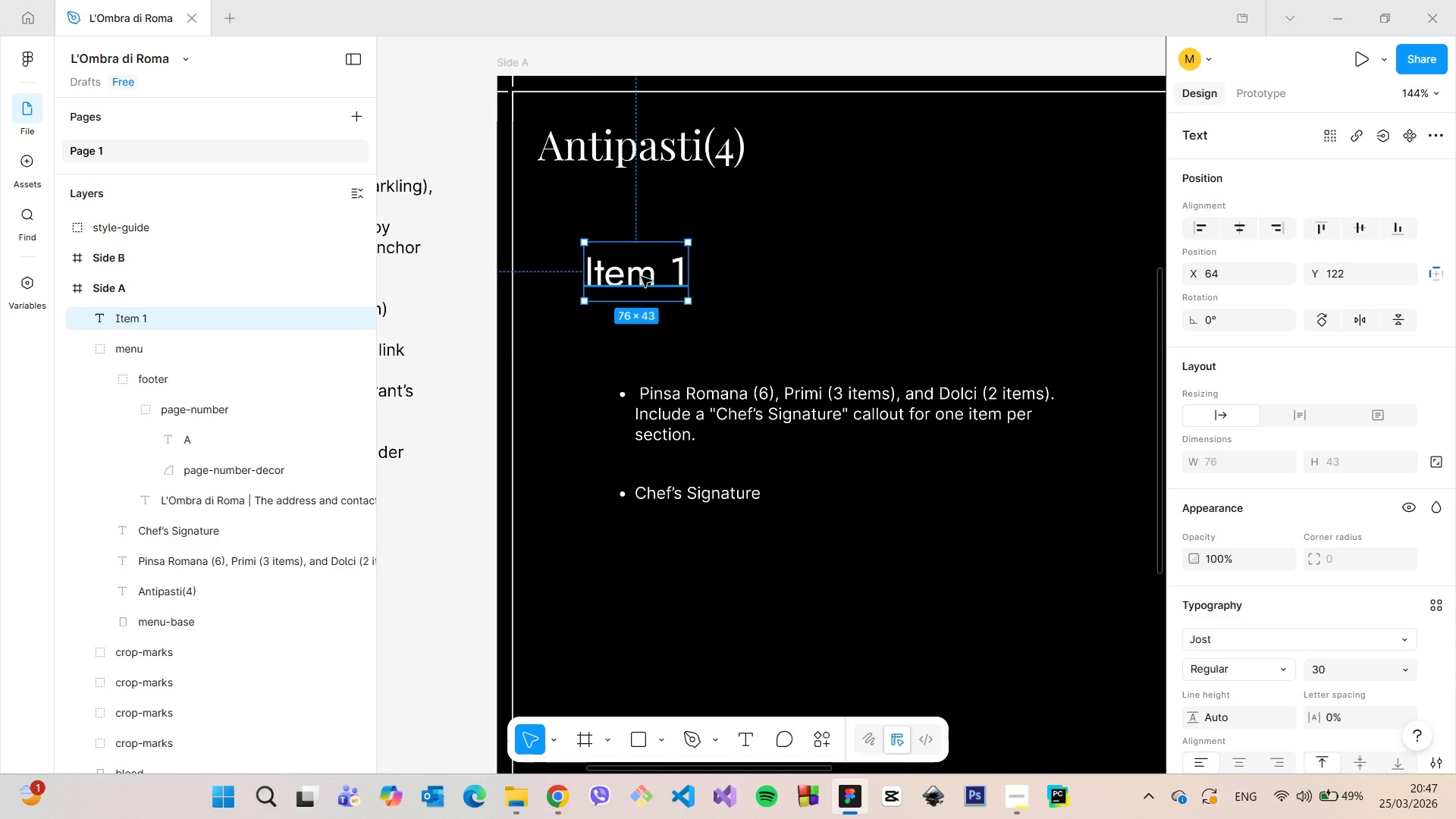 
double_click([642, 277])
 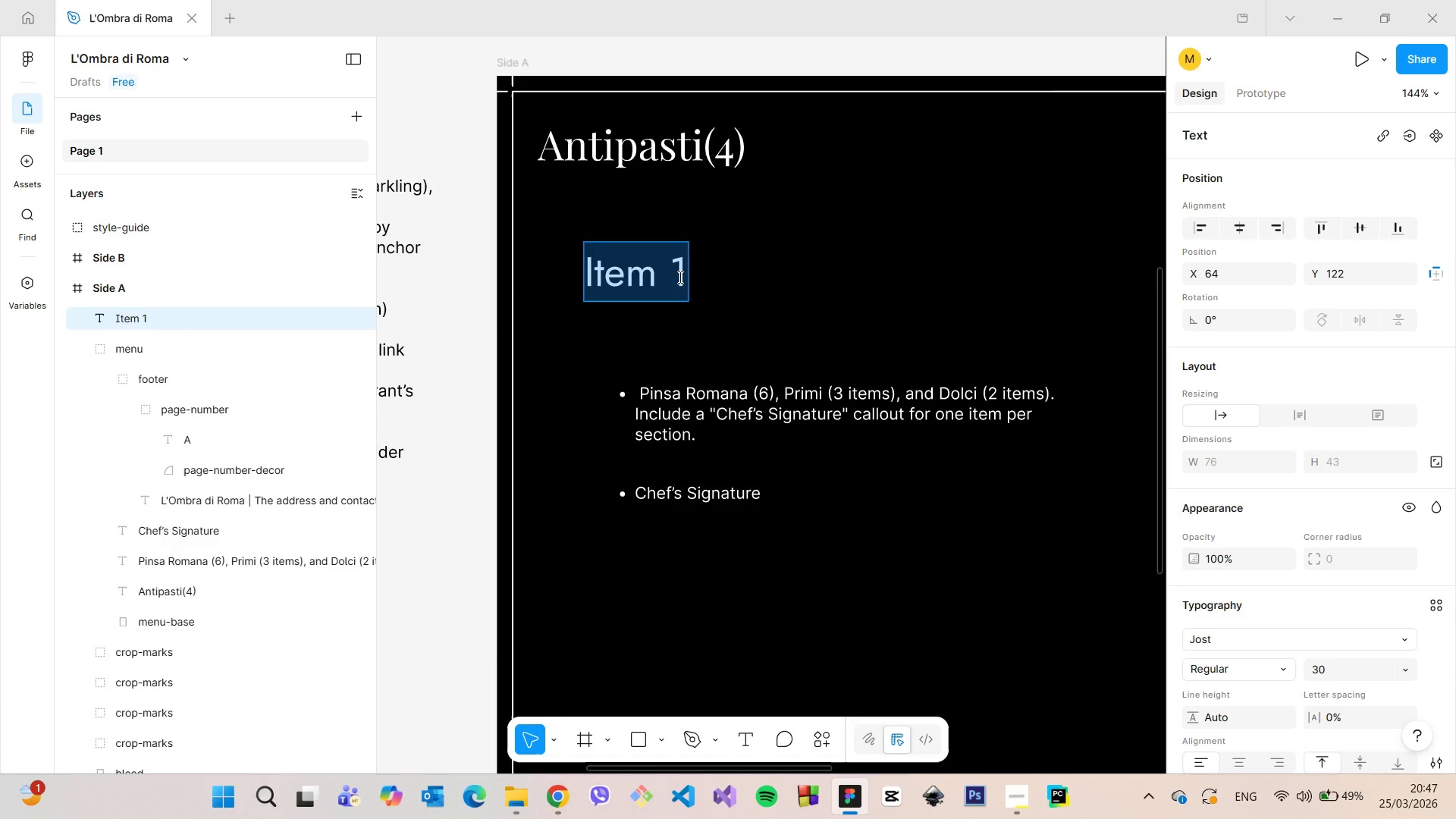 
left_click([679, 277])
 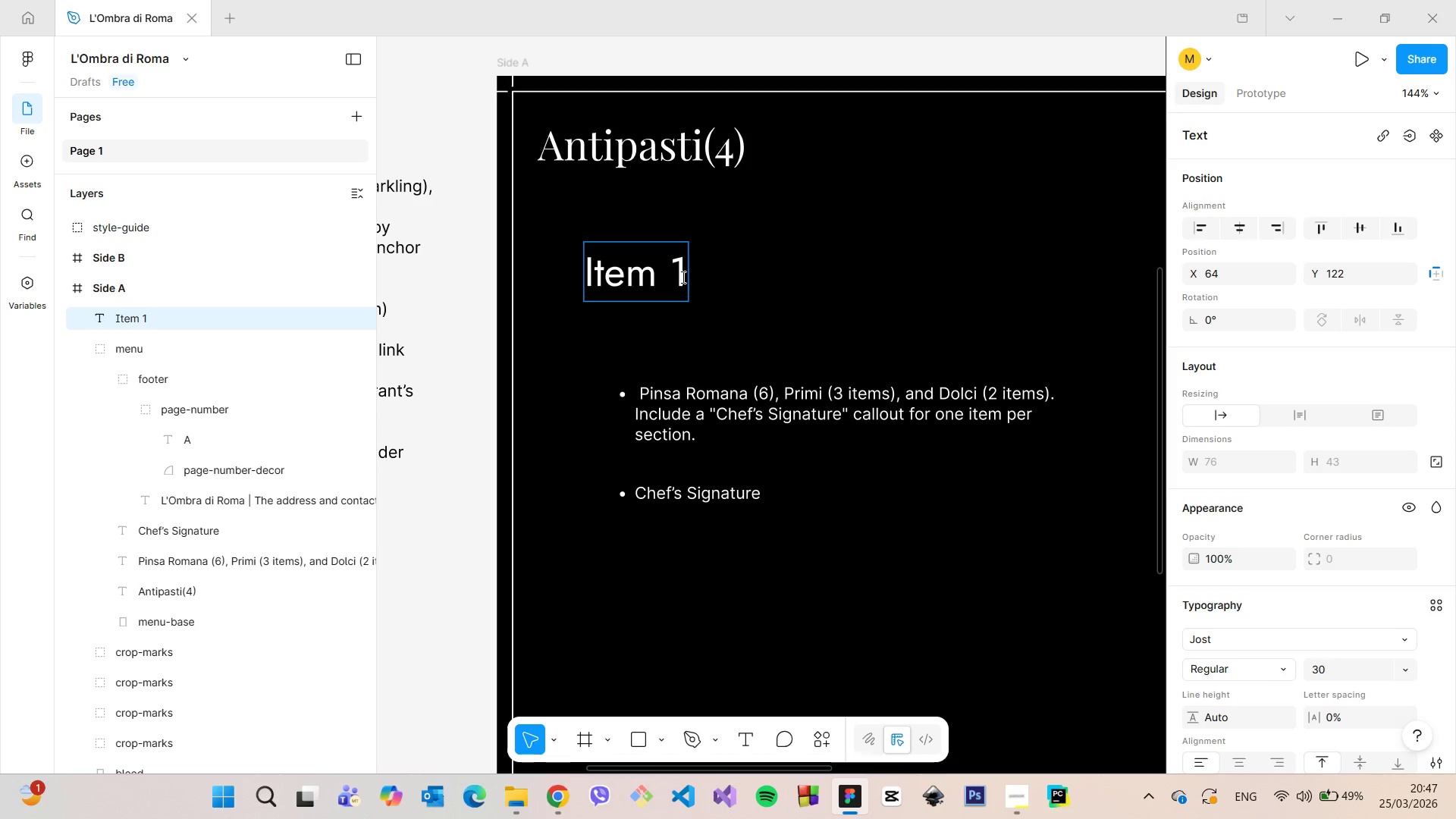 
left_click_drag(start_coordinate=[682, 277], to_coordinate=[672, 278])
 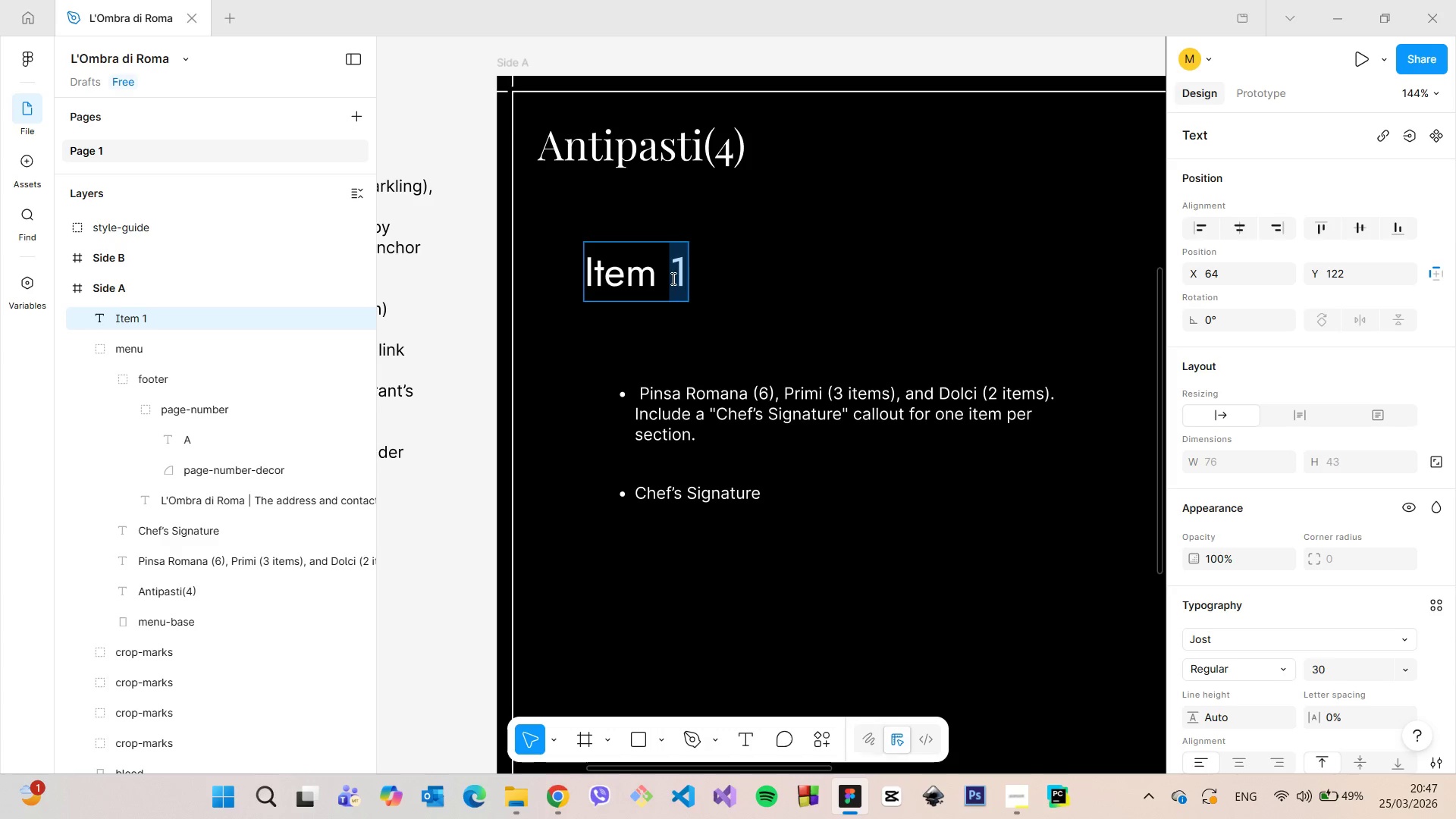 
type(Name)
 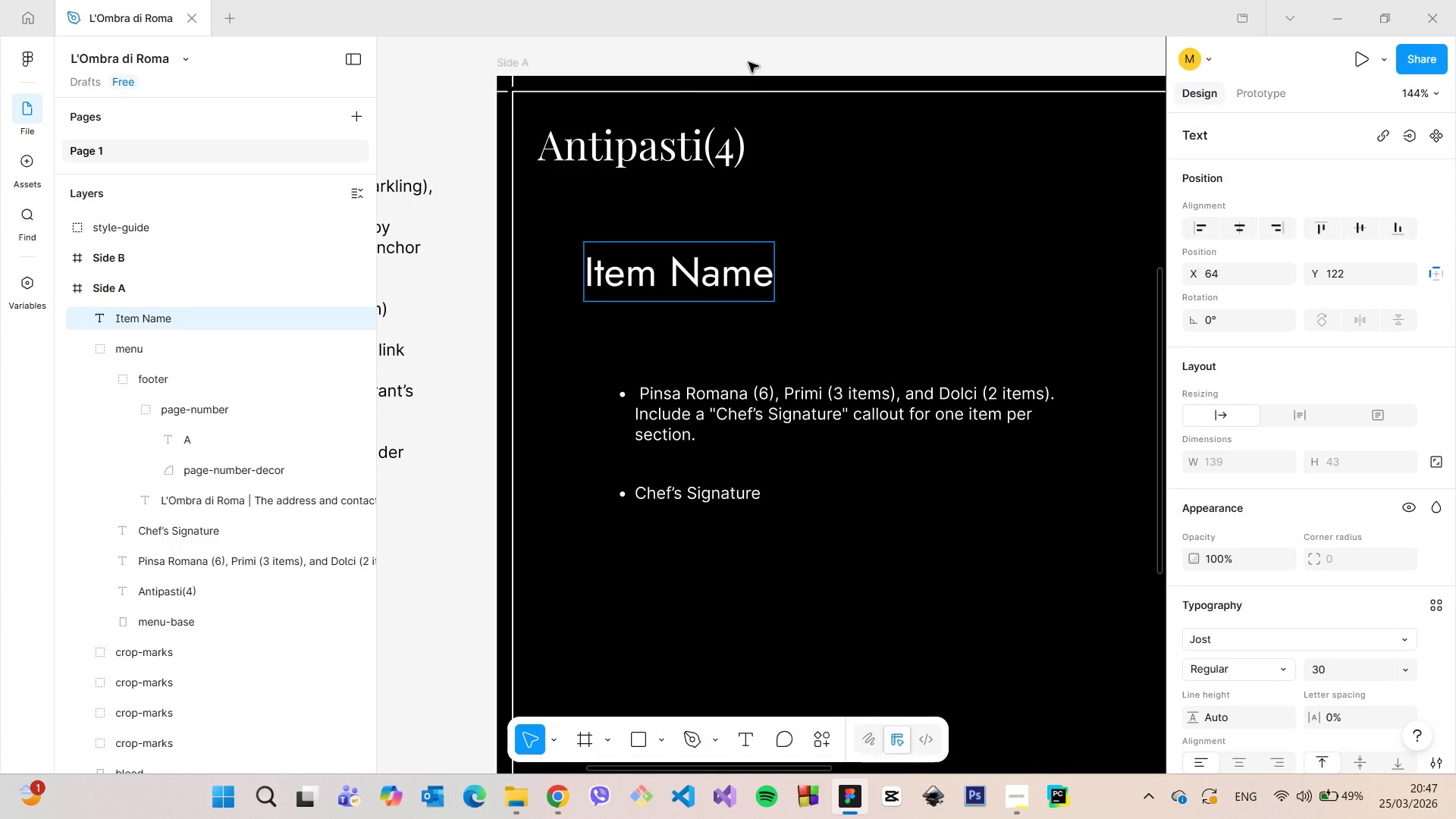 
left_click([748, 62])
 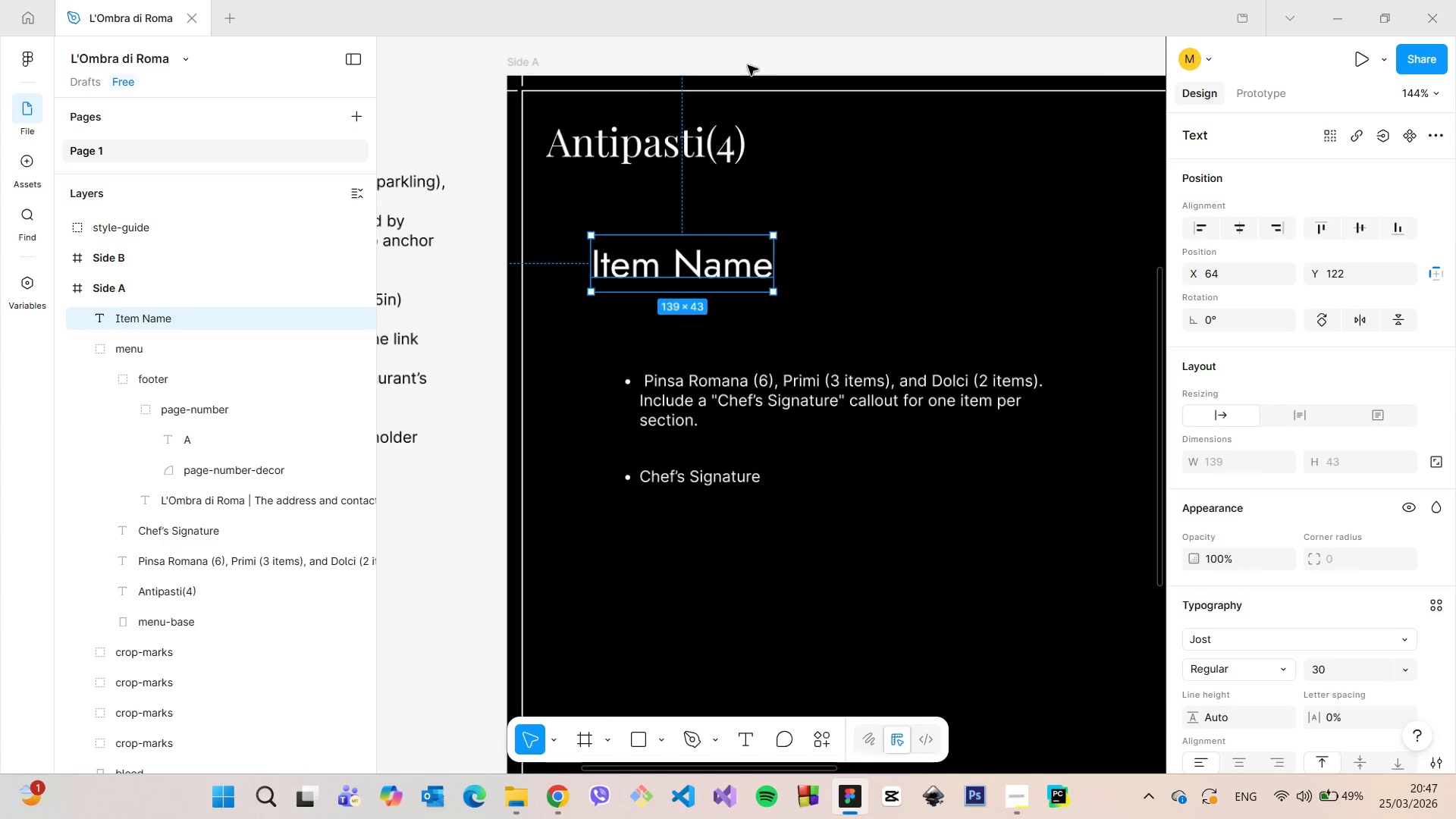 
scroll: coordinate [748, 66], scroll_direction: down, amount: 5.0
 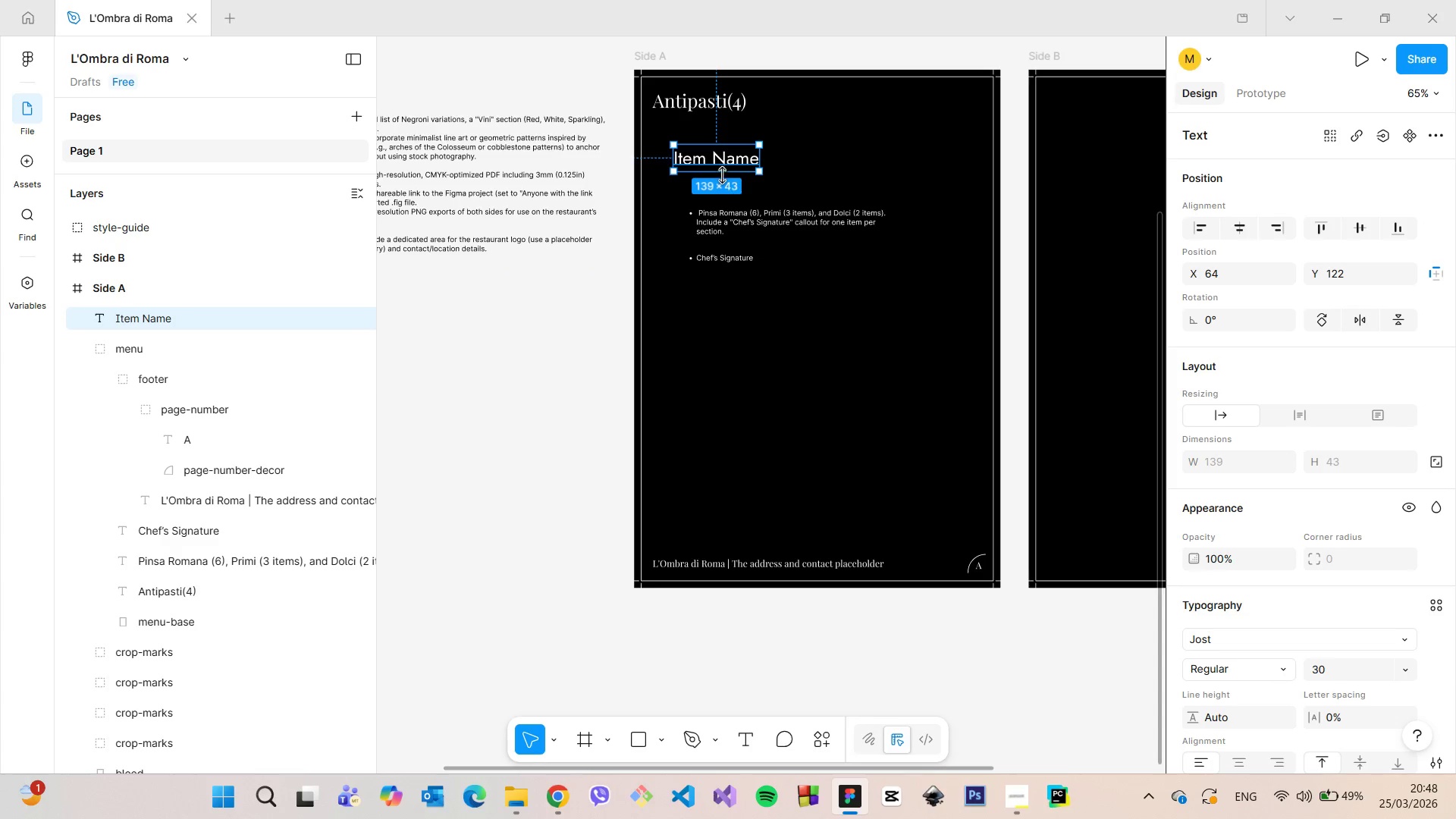 
double_click([718, 162])
 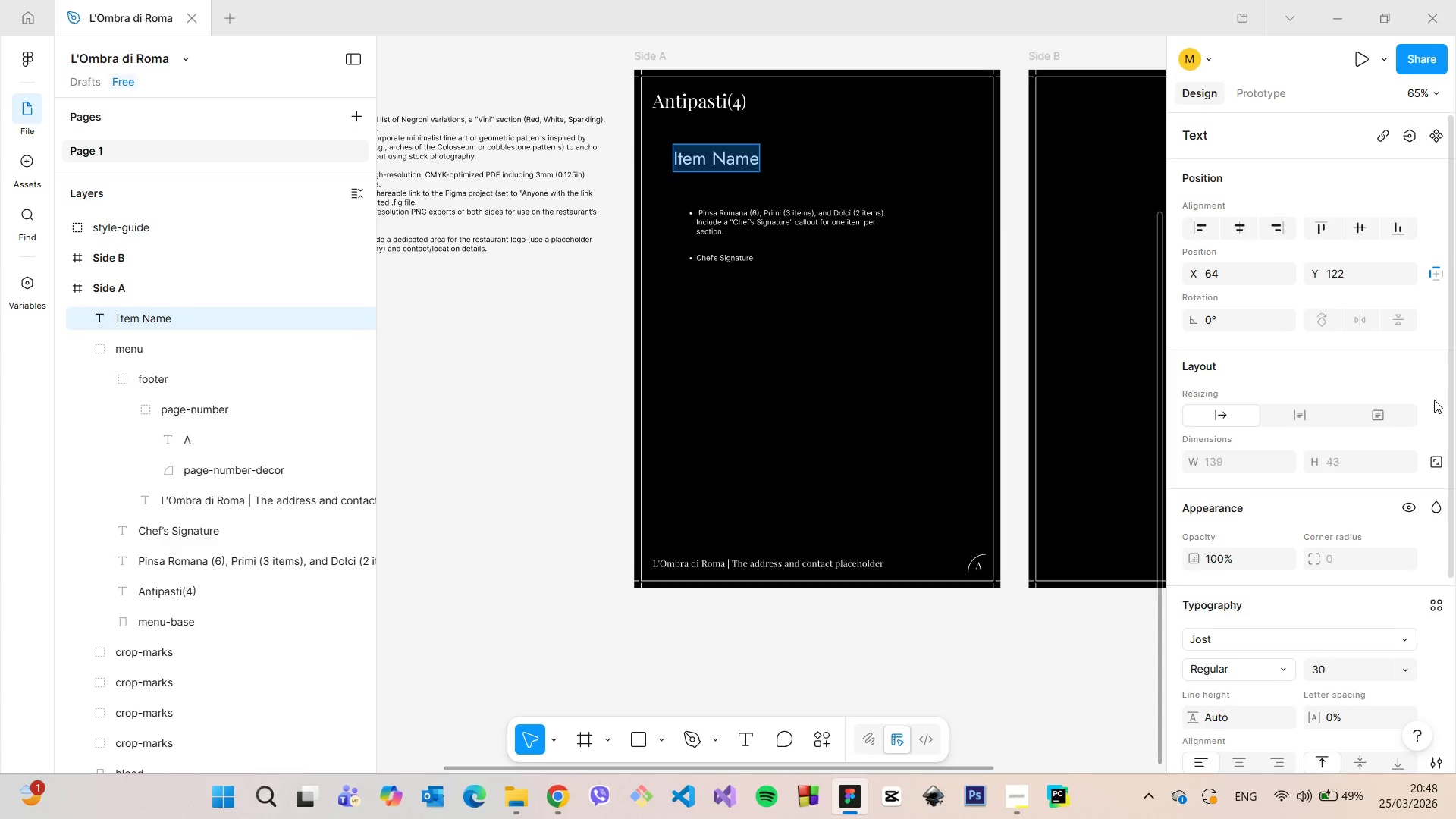 
scroll: coordinate [1434, 402], scroll_direction: up, amount: 2.0
 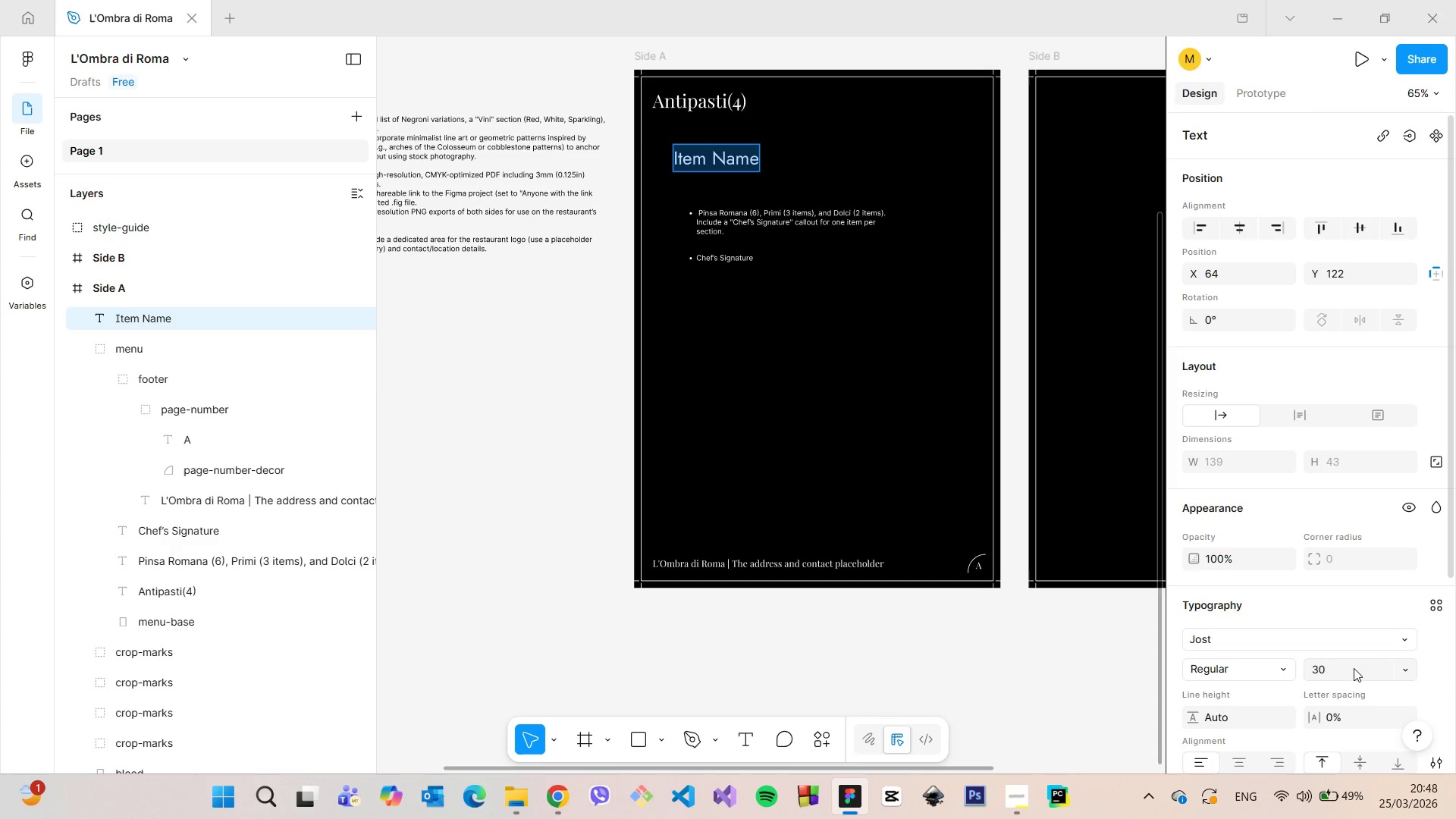 
left_click([1354, 668])
 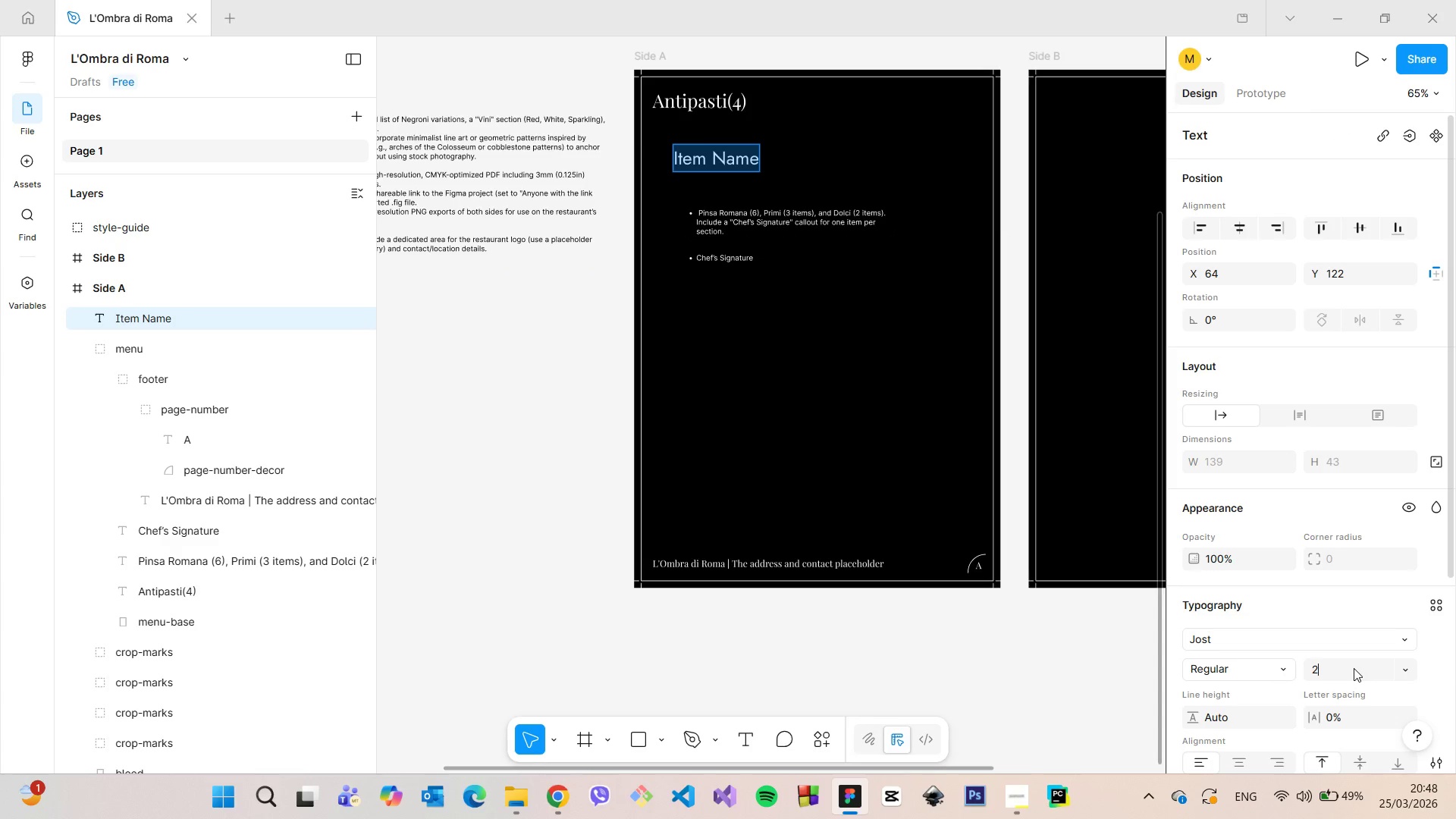 
type(20)
 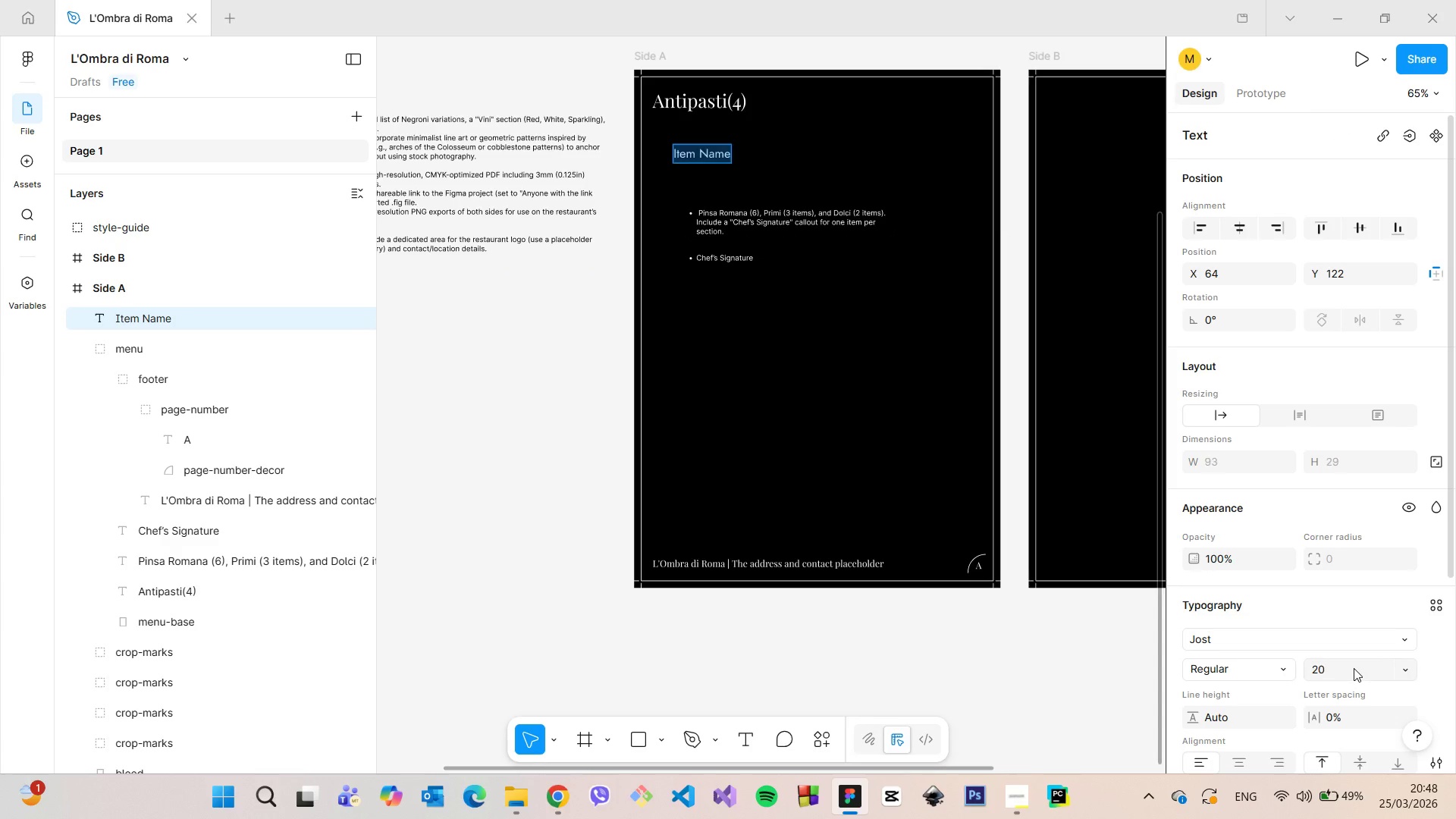 
key(Enter)
 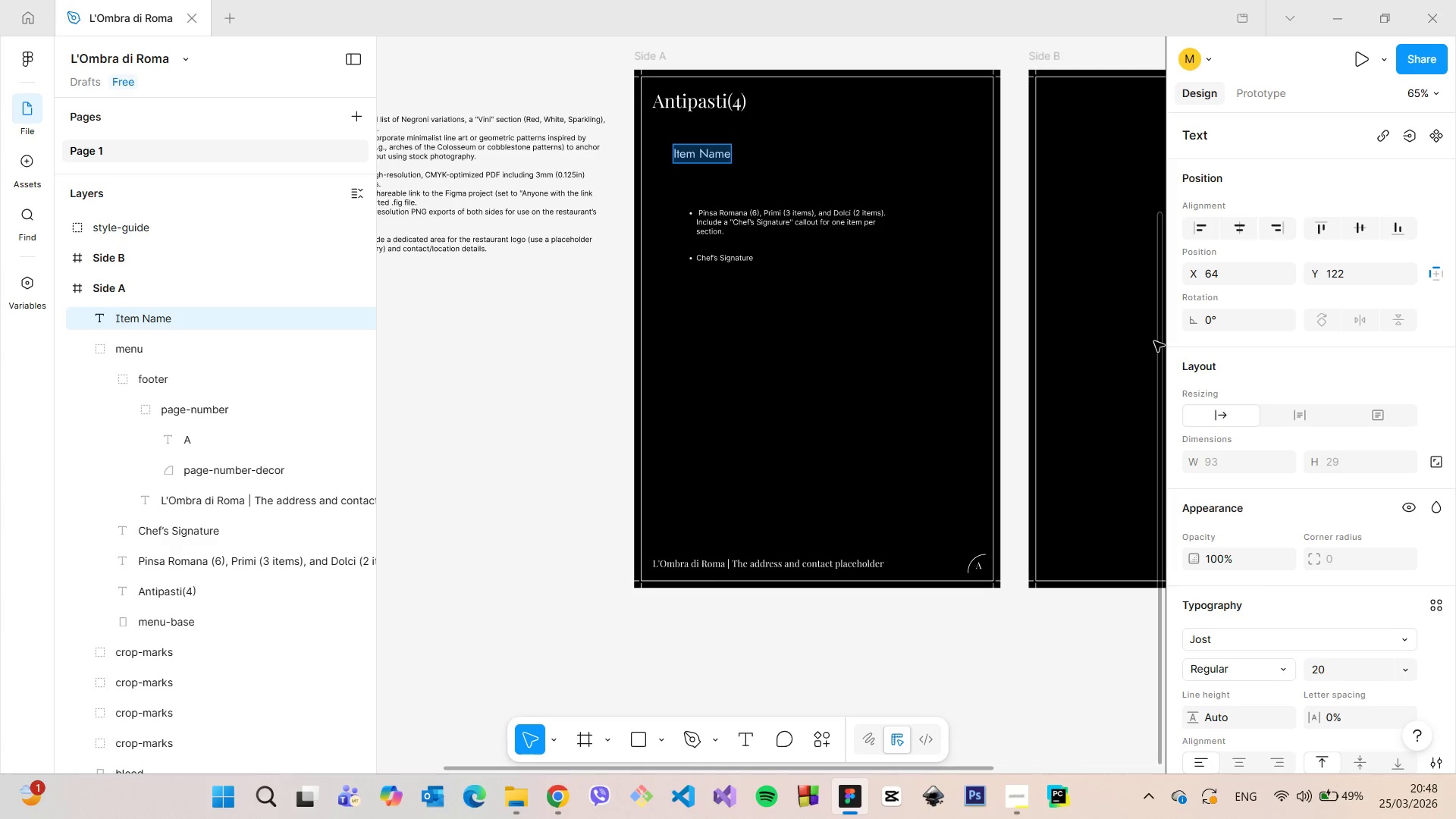 
left_click_drag(start_coordinate=[1158, 340], to_coordinate=[1135, 250])
 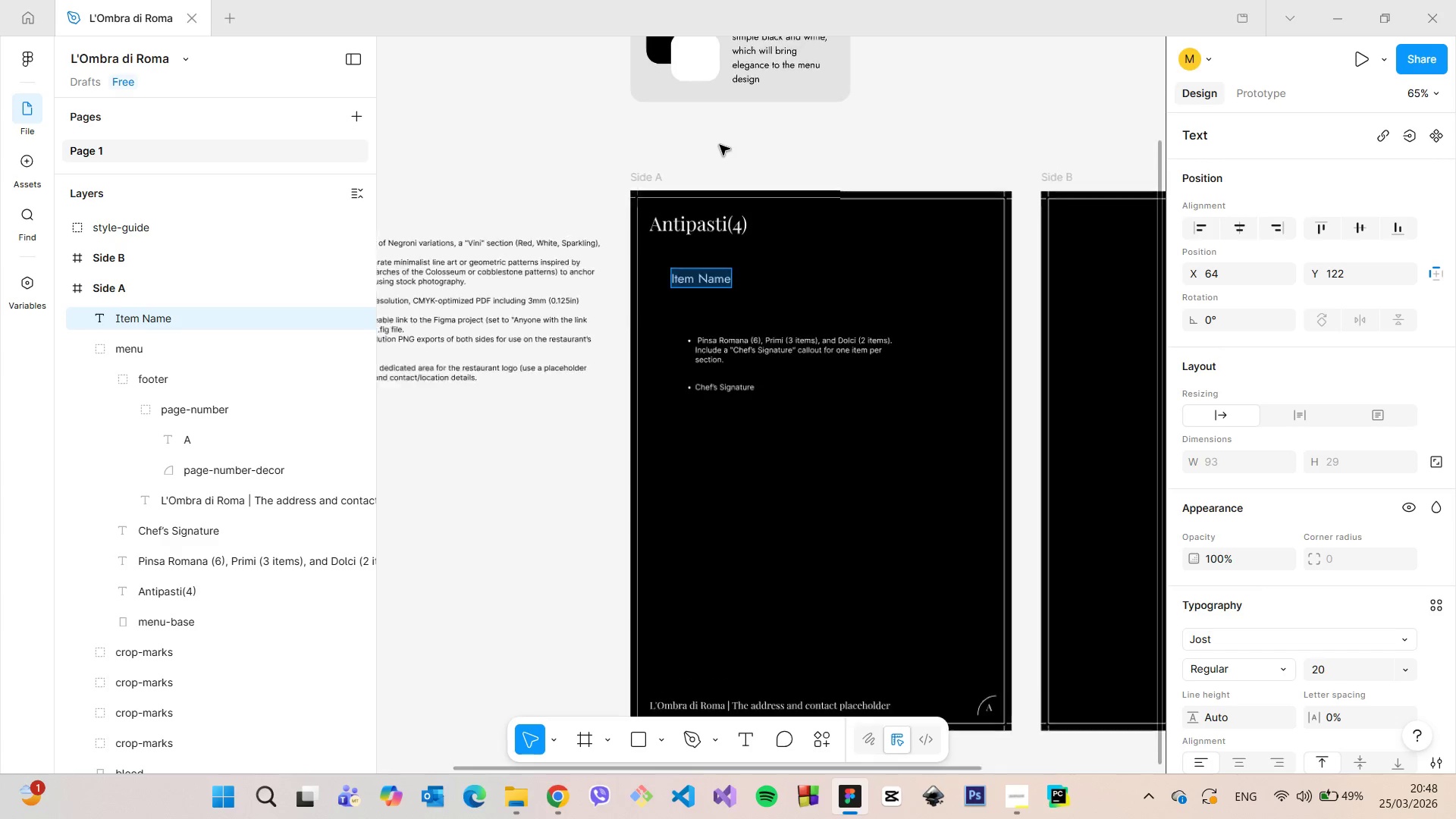 
scroll: coordinate [717, 158], scroll_direction: up, amount: 9.0
 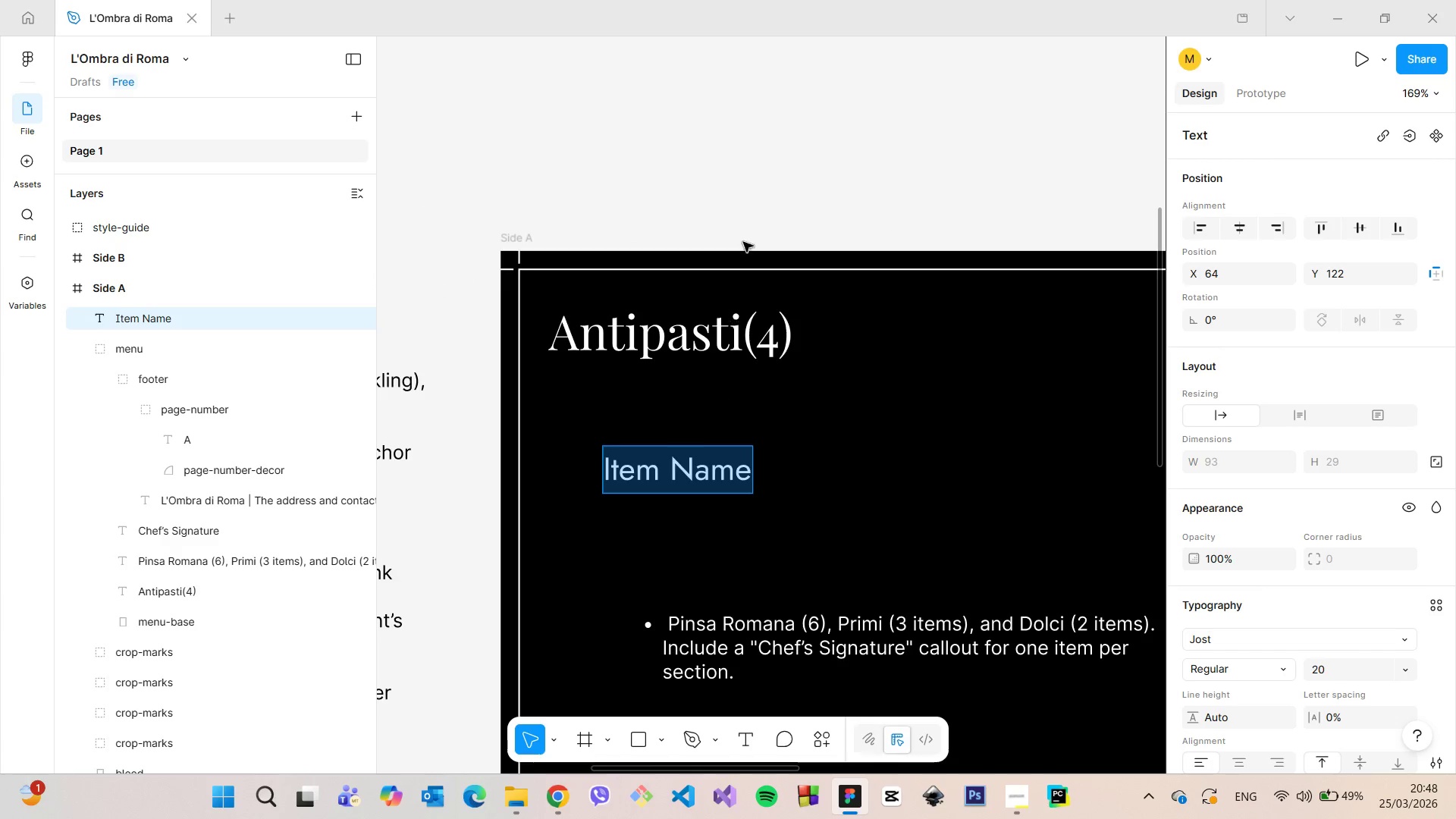 
left_click([748, 212])
 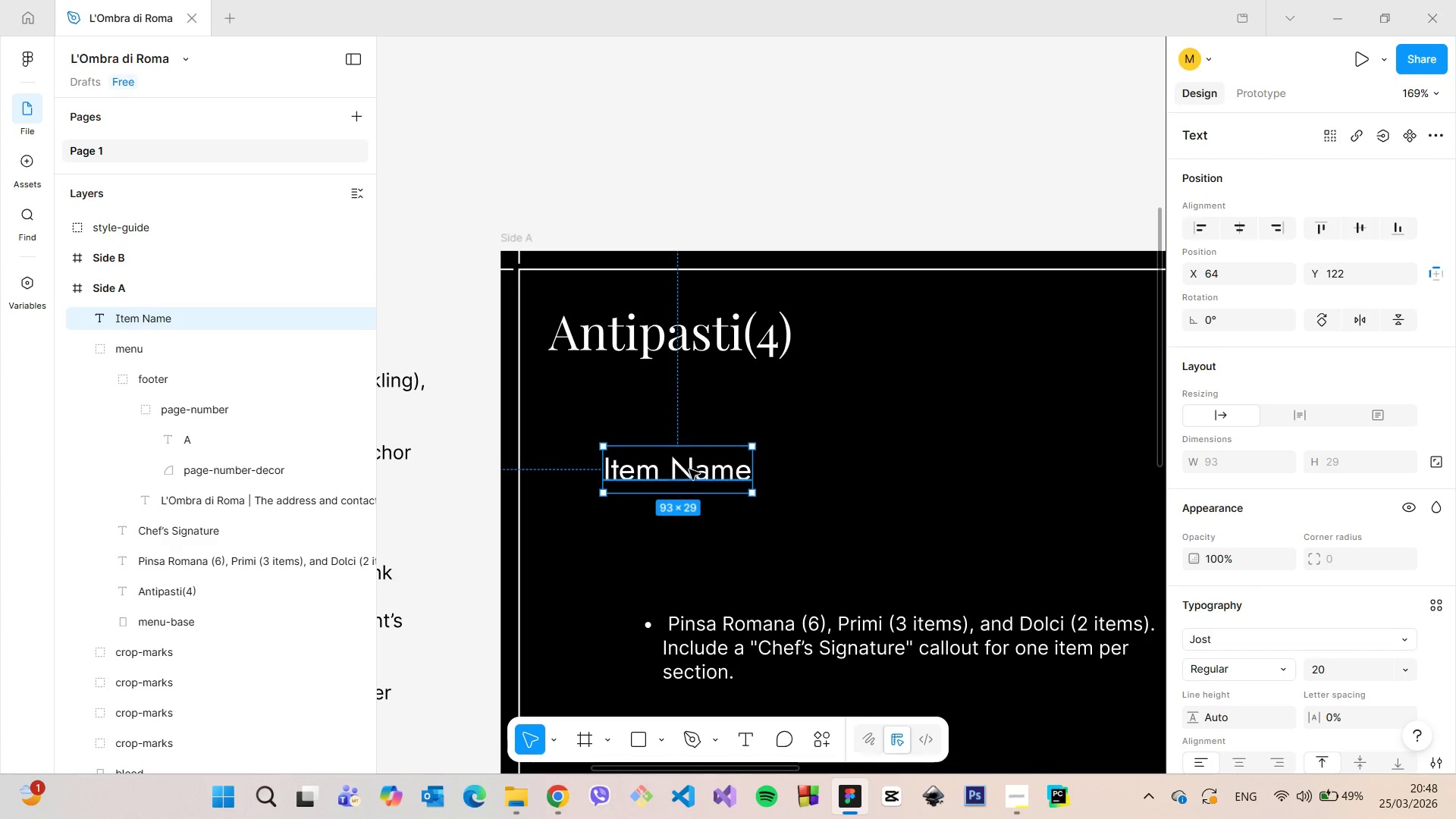 
left_click_drag(start_coordinate=[689, 469], to_coordinate=[632, 406])
 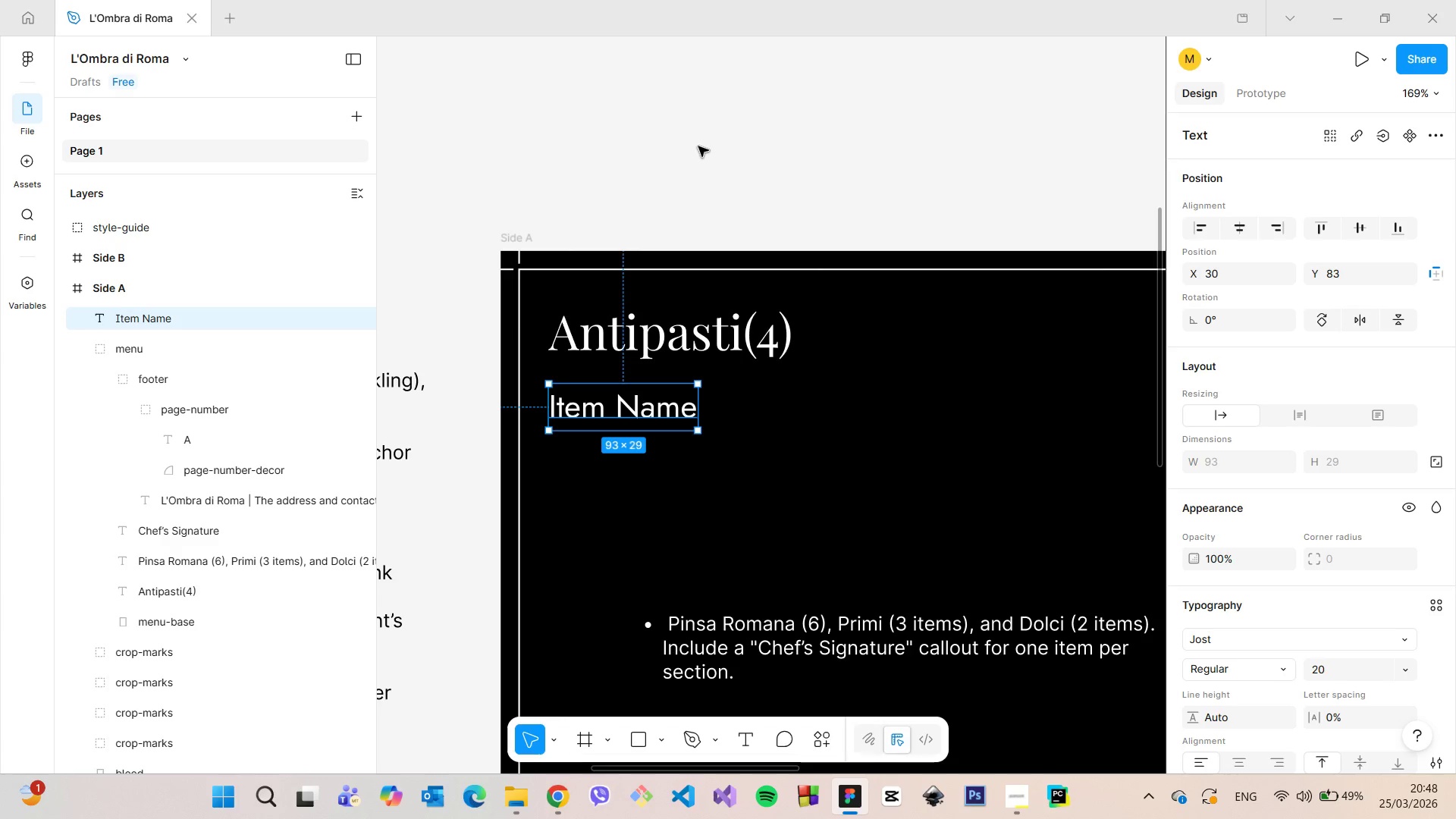 
left_click([698, 146])
 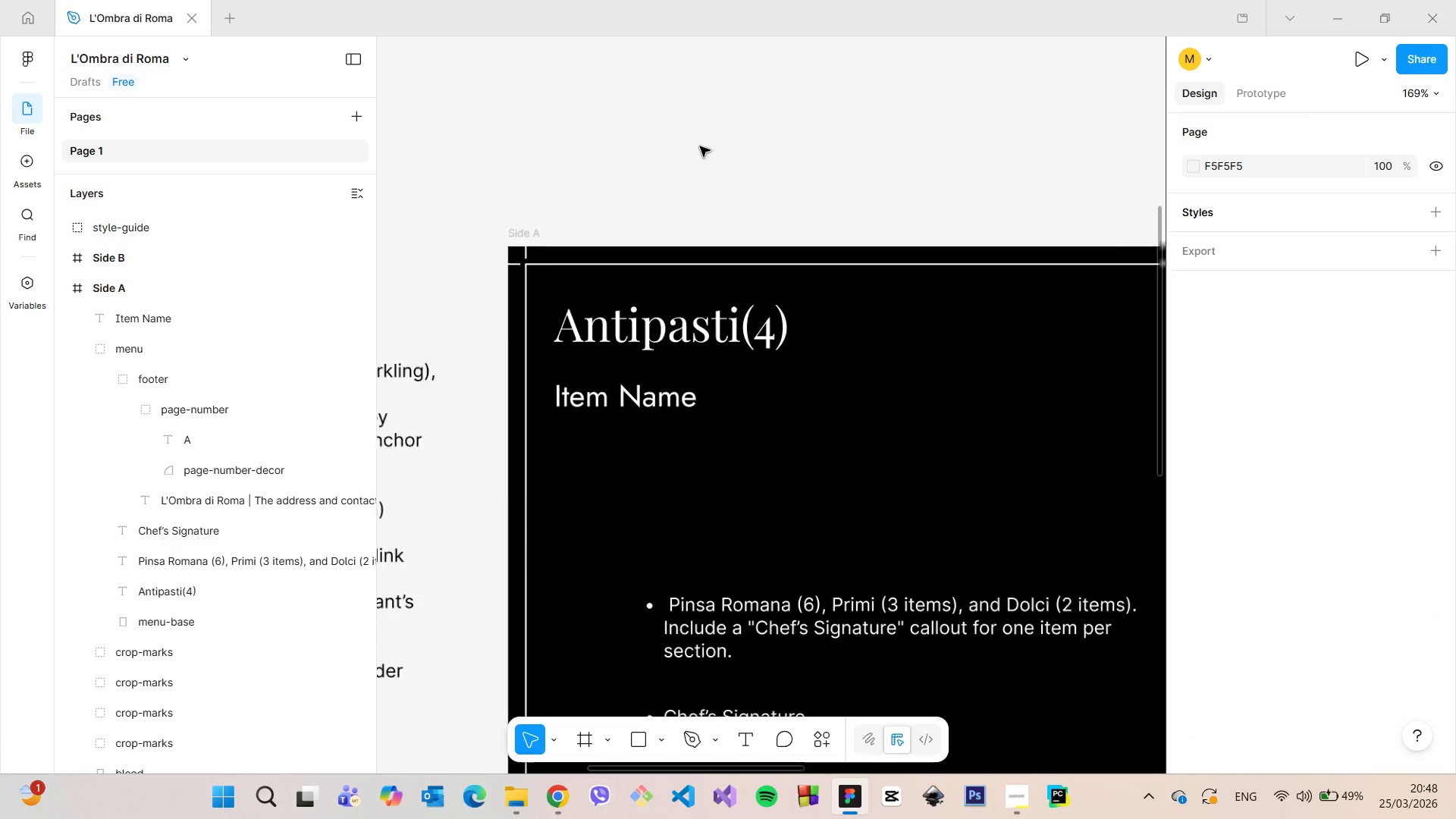 
scroll: coordinate [704, 146], scroll_direction: down, amount: 8.0
 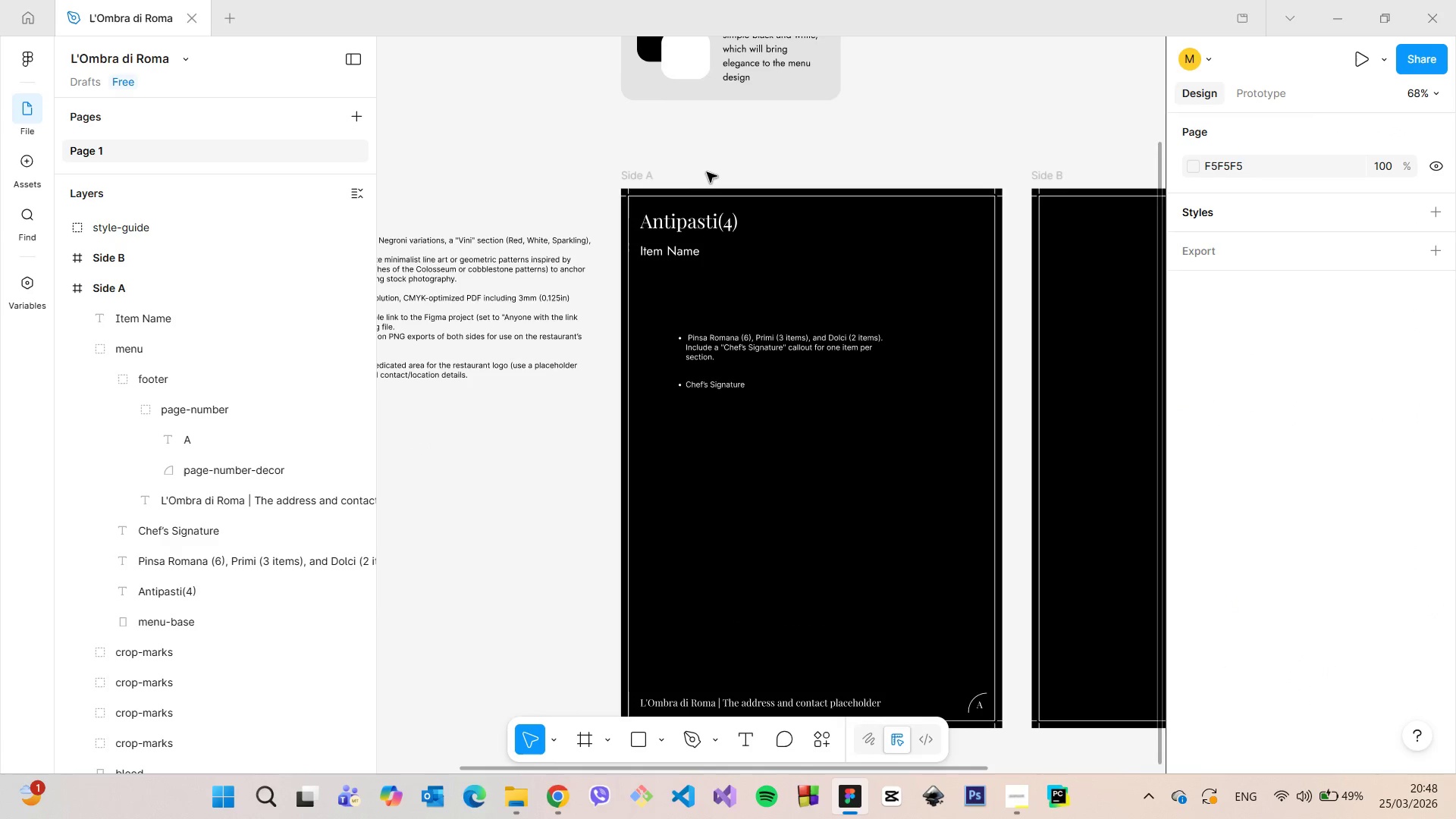 
wait(5.19)
 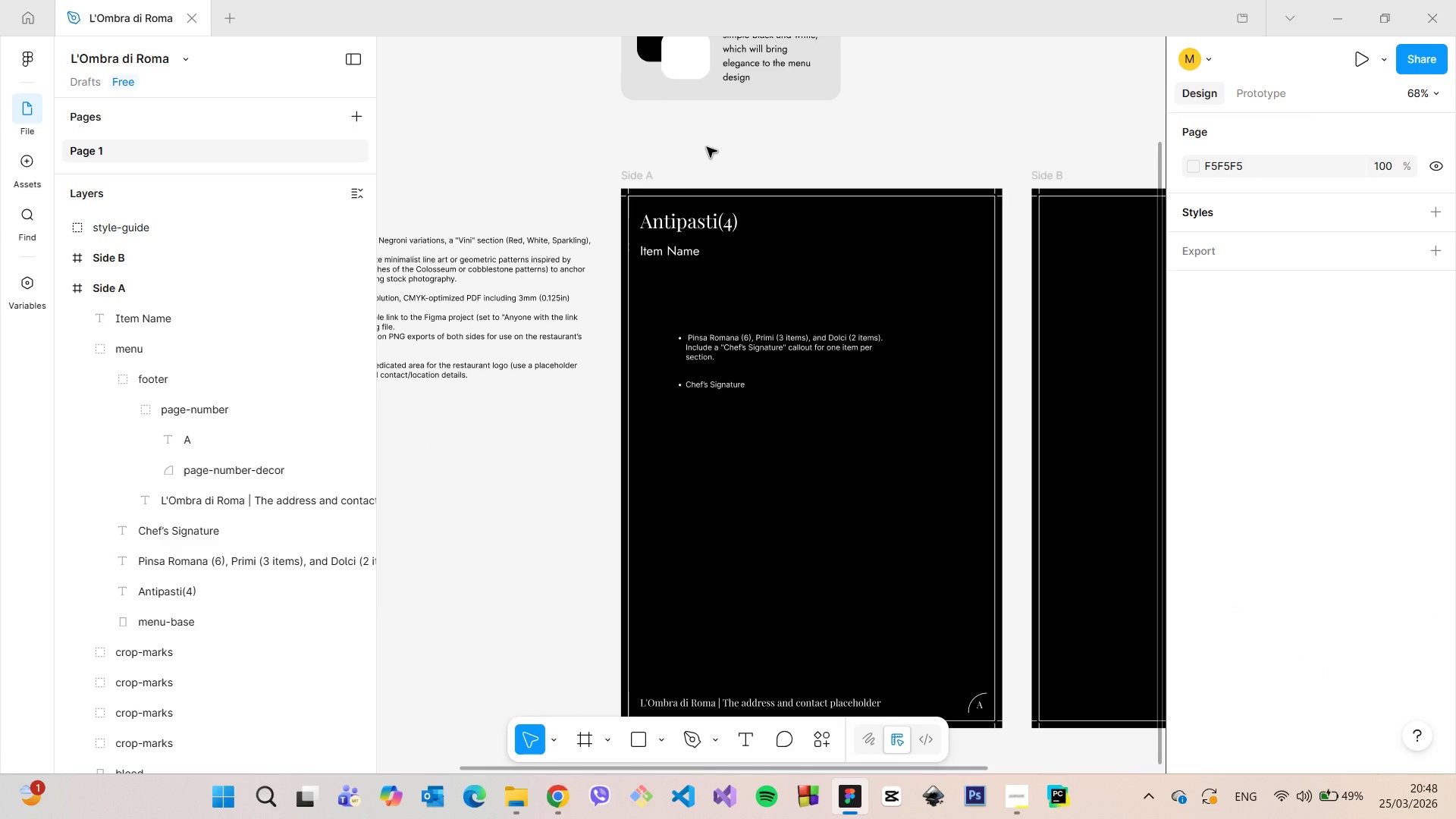 
scroll: coordinate [684, 188], scroll_direction: up, amount: 9.0
 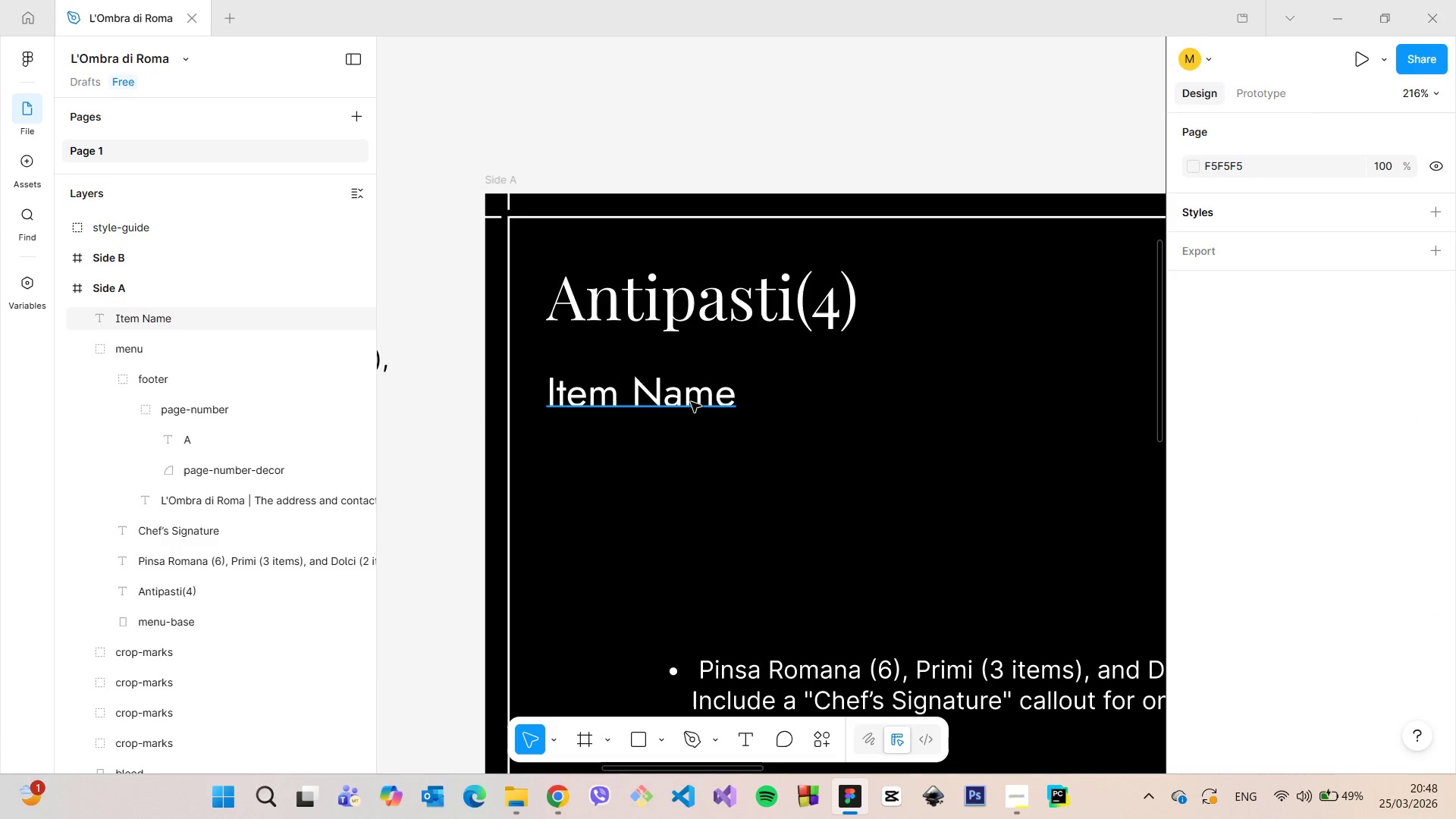 
left_click([691, 402])
 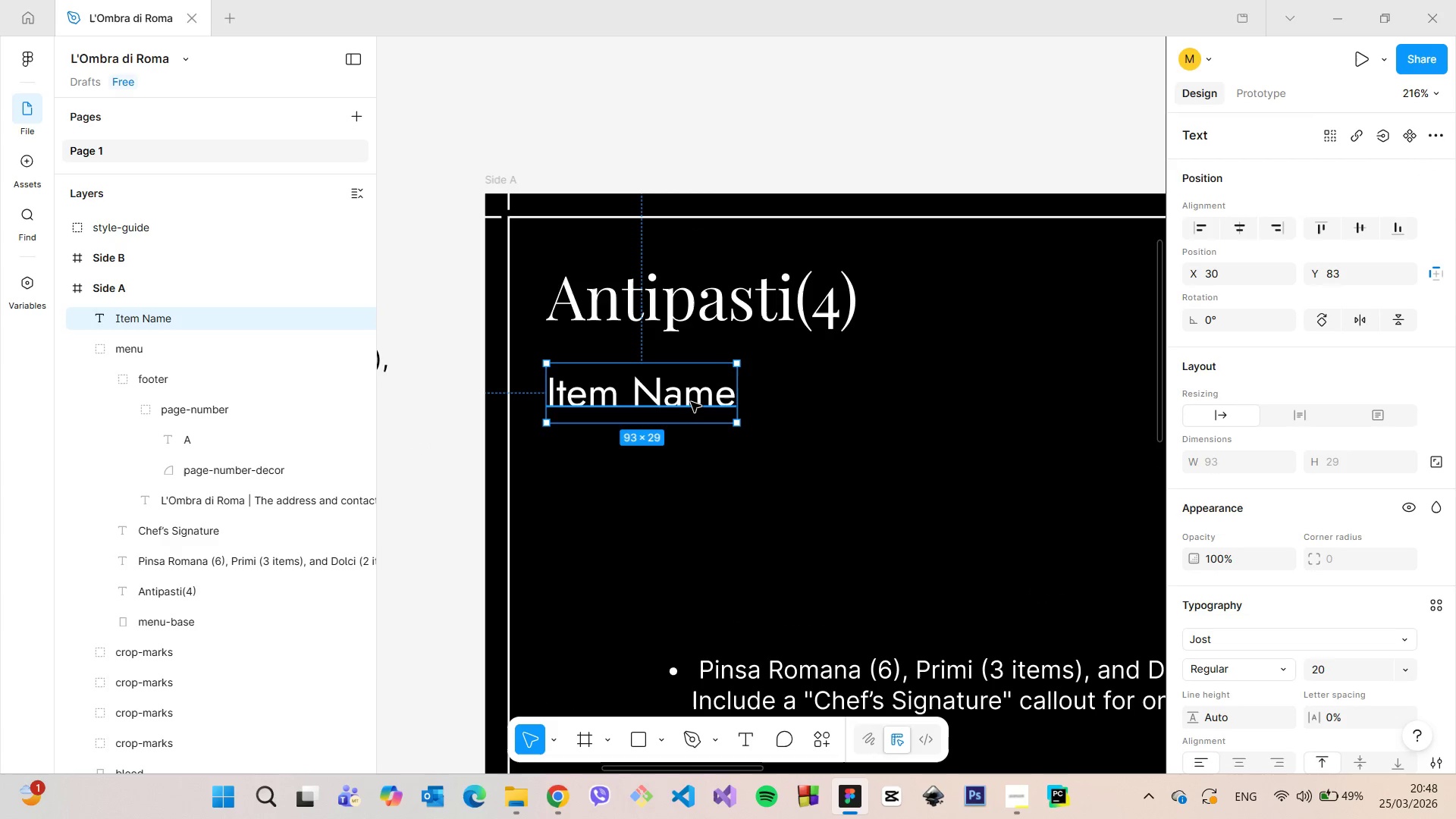 
left_click([691, 402])
 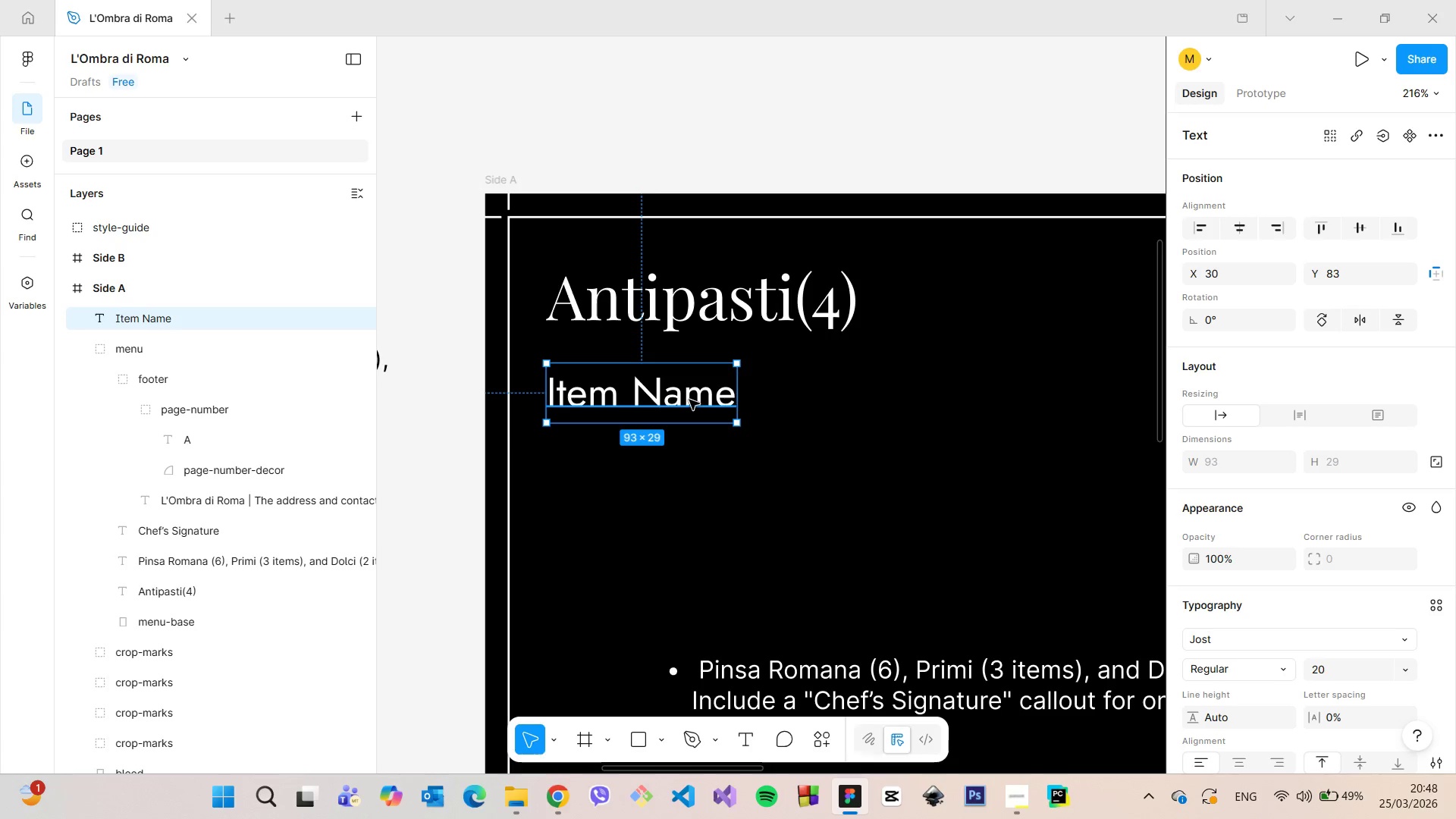 
hold_key(key=AltLeft, duration=1.12)
left_click_drag(start_coordinate=[689, 400], to_coordinate=[692, 474])
 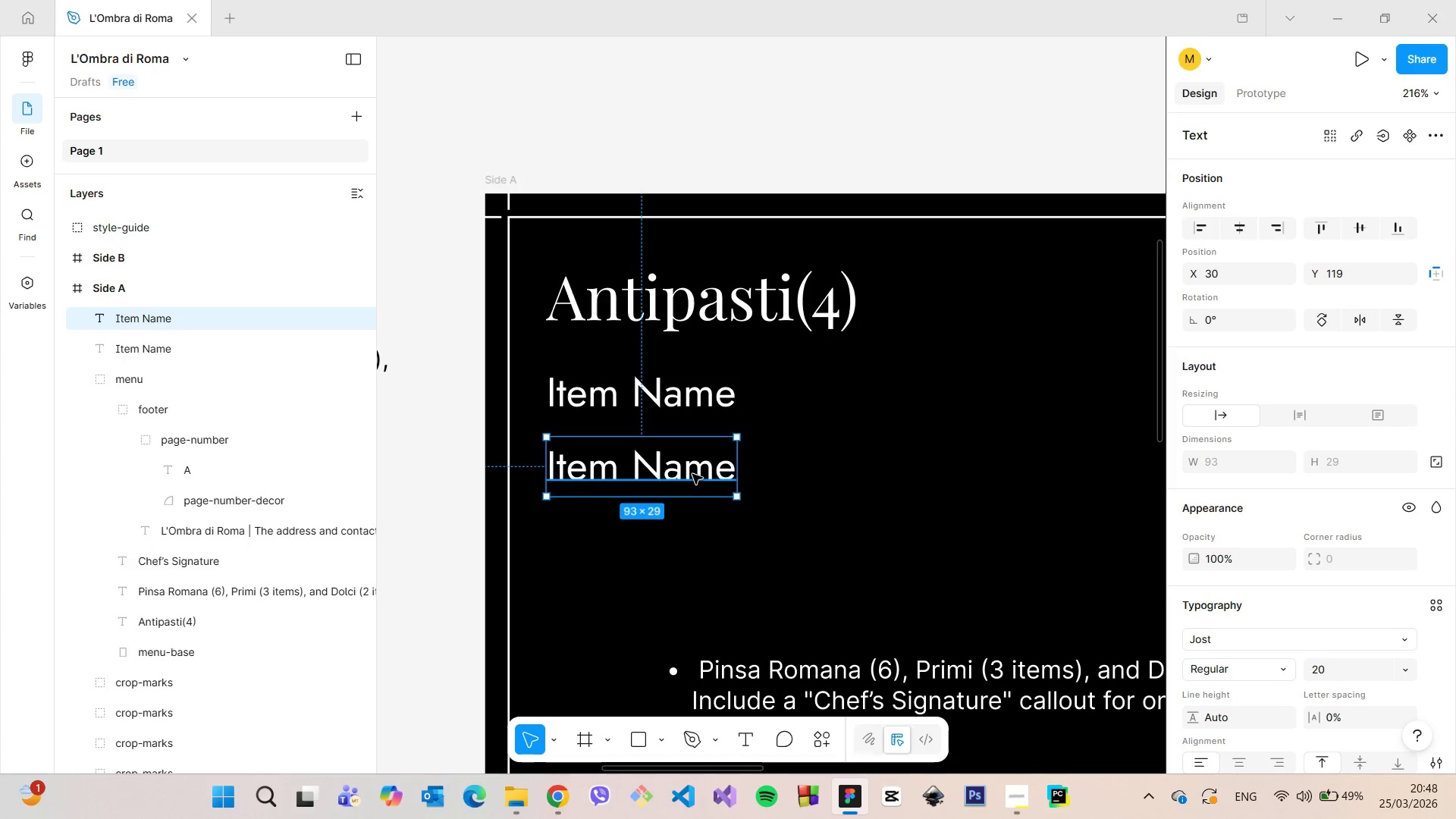 
double_click([692, 474])
 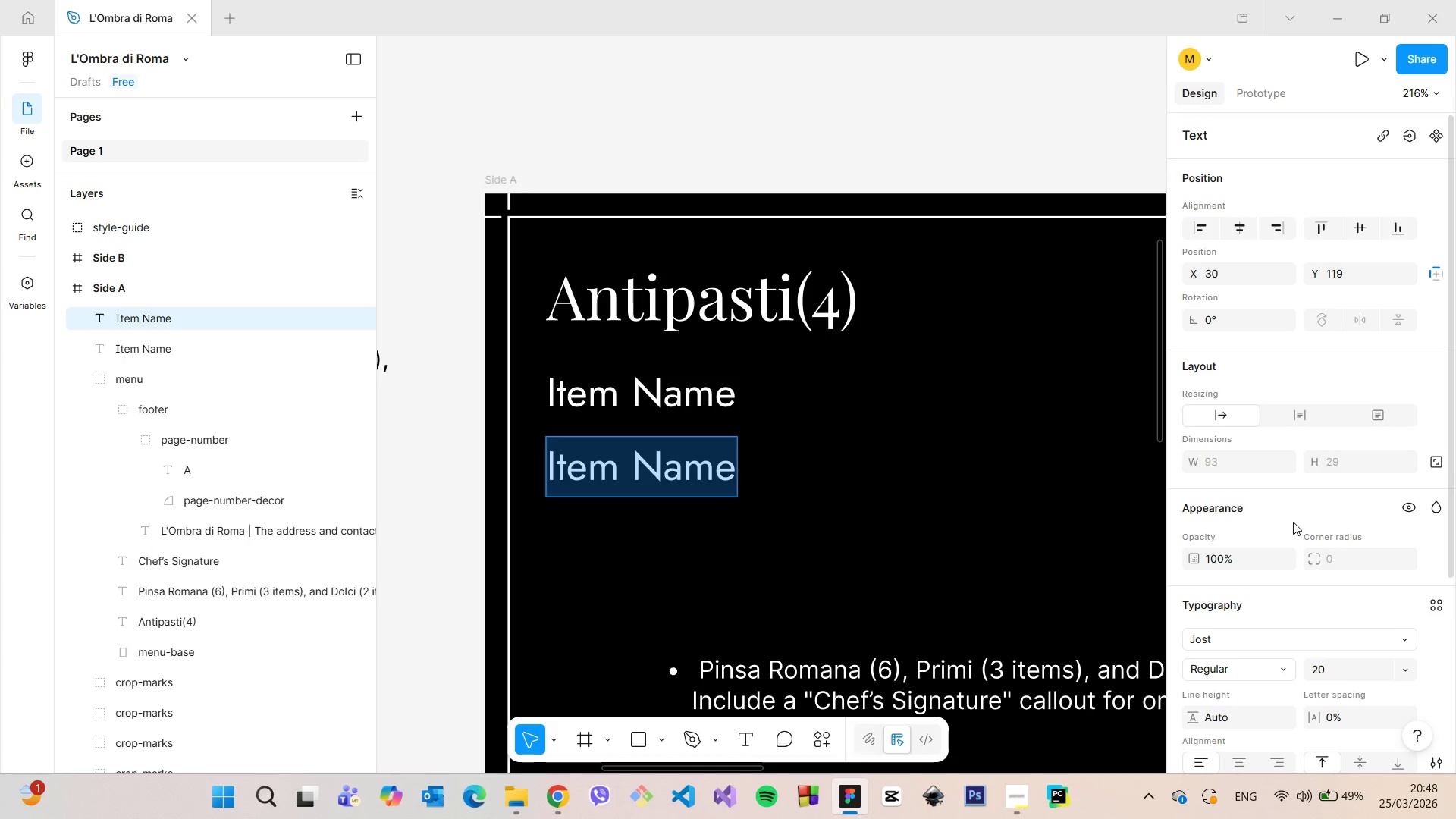 
scroll: coordinate [1284, 525], scroll_direction: down, amount: 2.0
 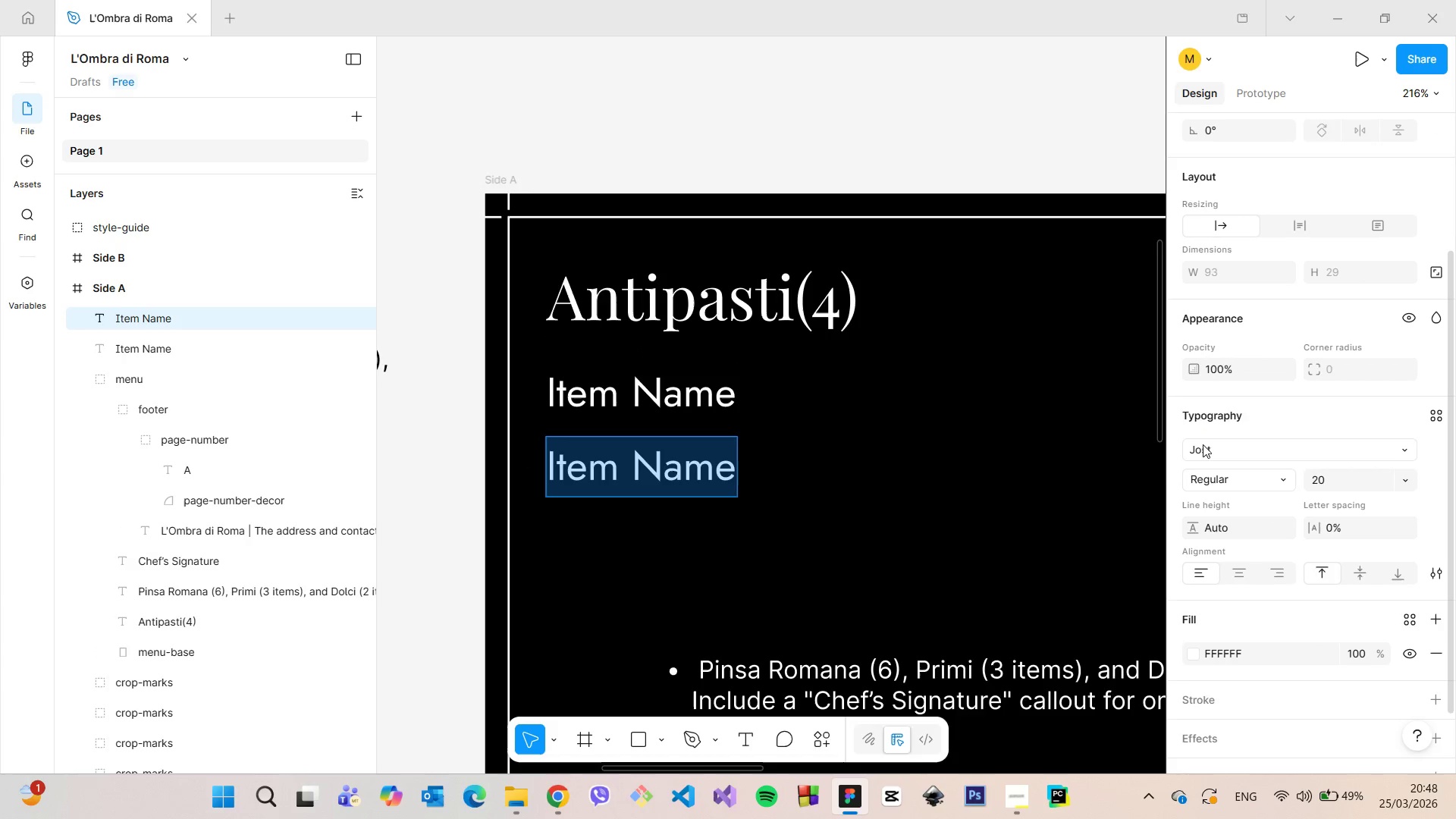 
left_click([1207, 459])
 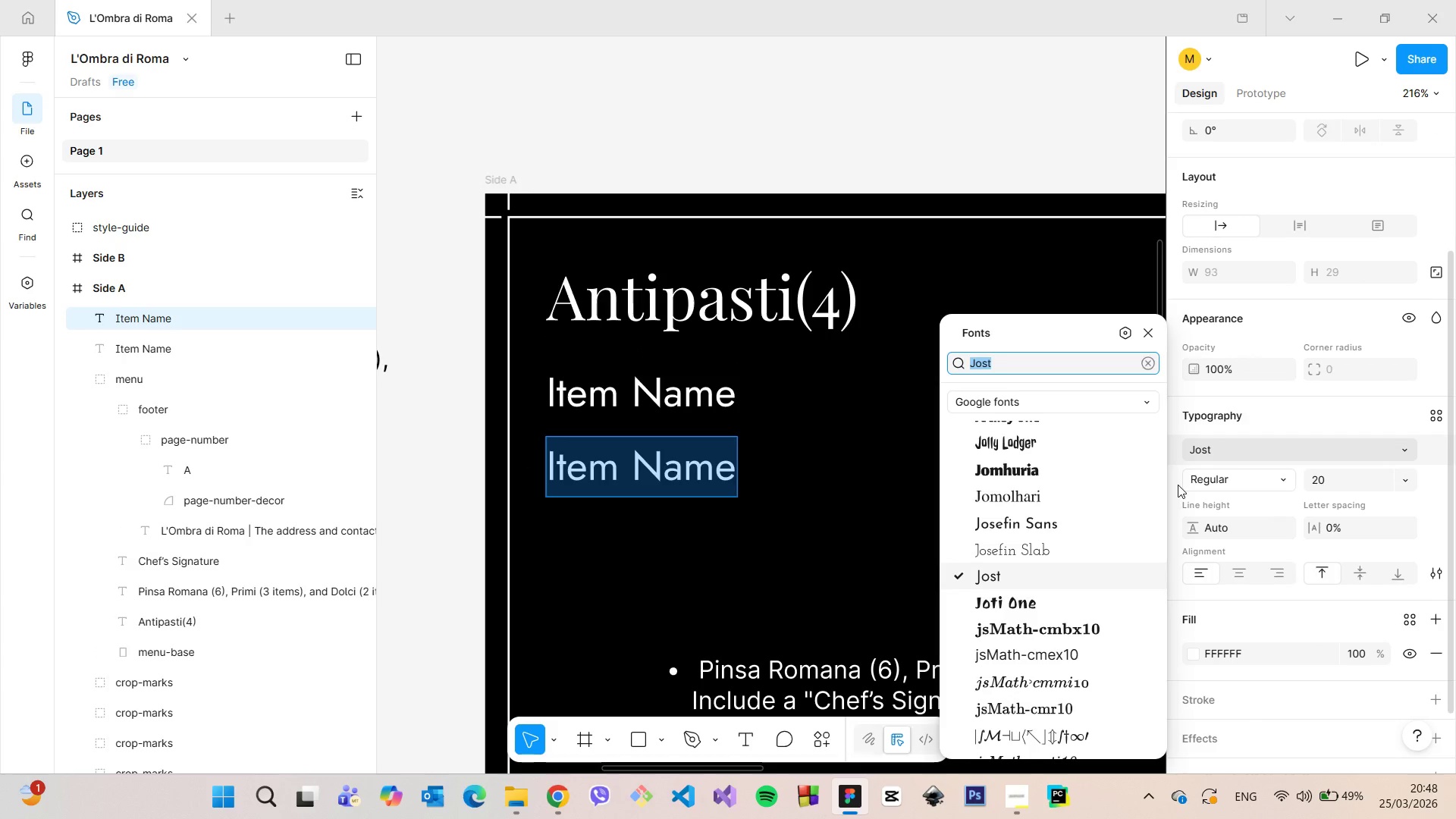 
mouse_move([1055, 500])
 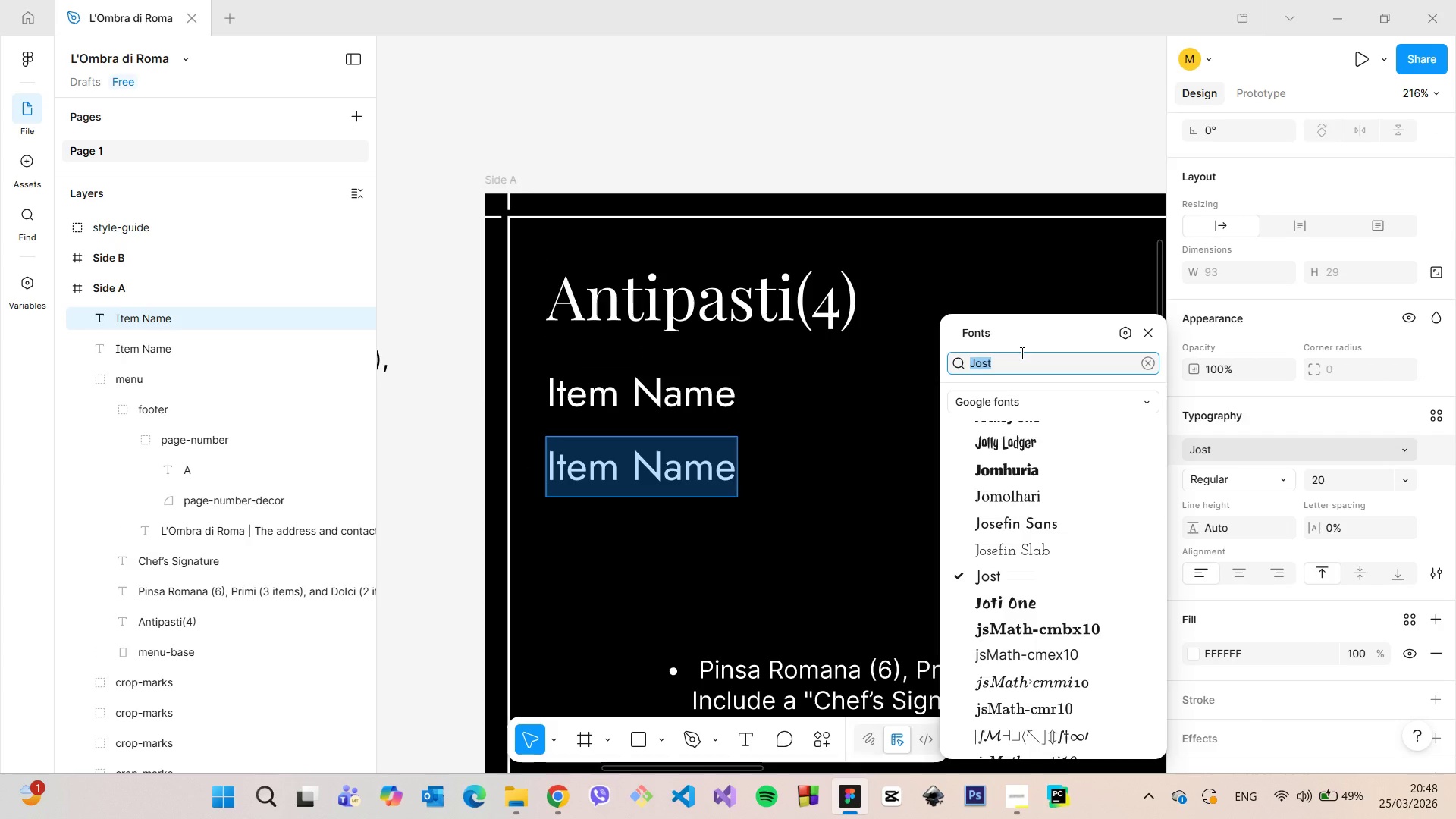 
type(qui)
 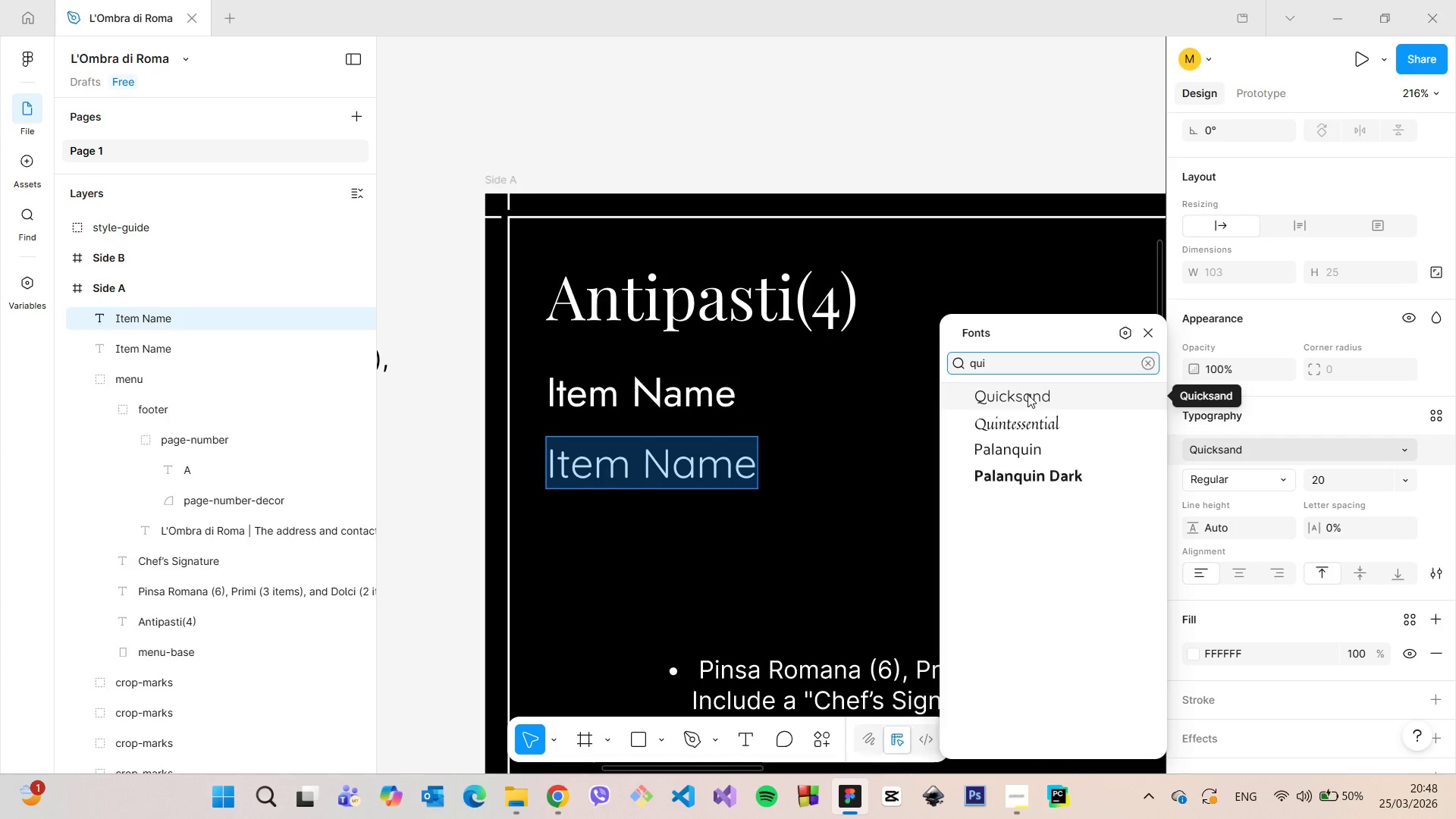 
left_click_drag(start_coordinate=[1018, 363], to_coordinate=[953, 365])
 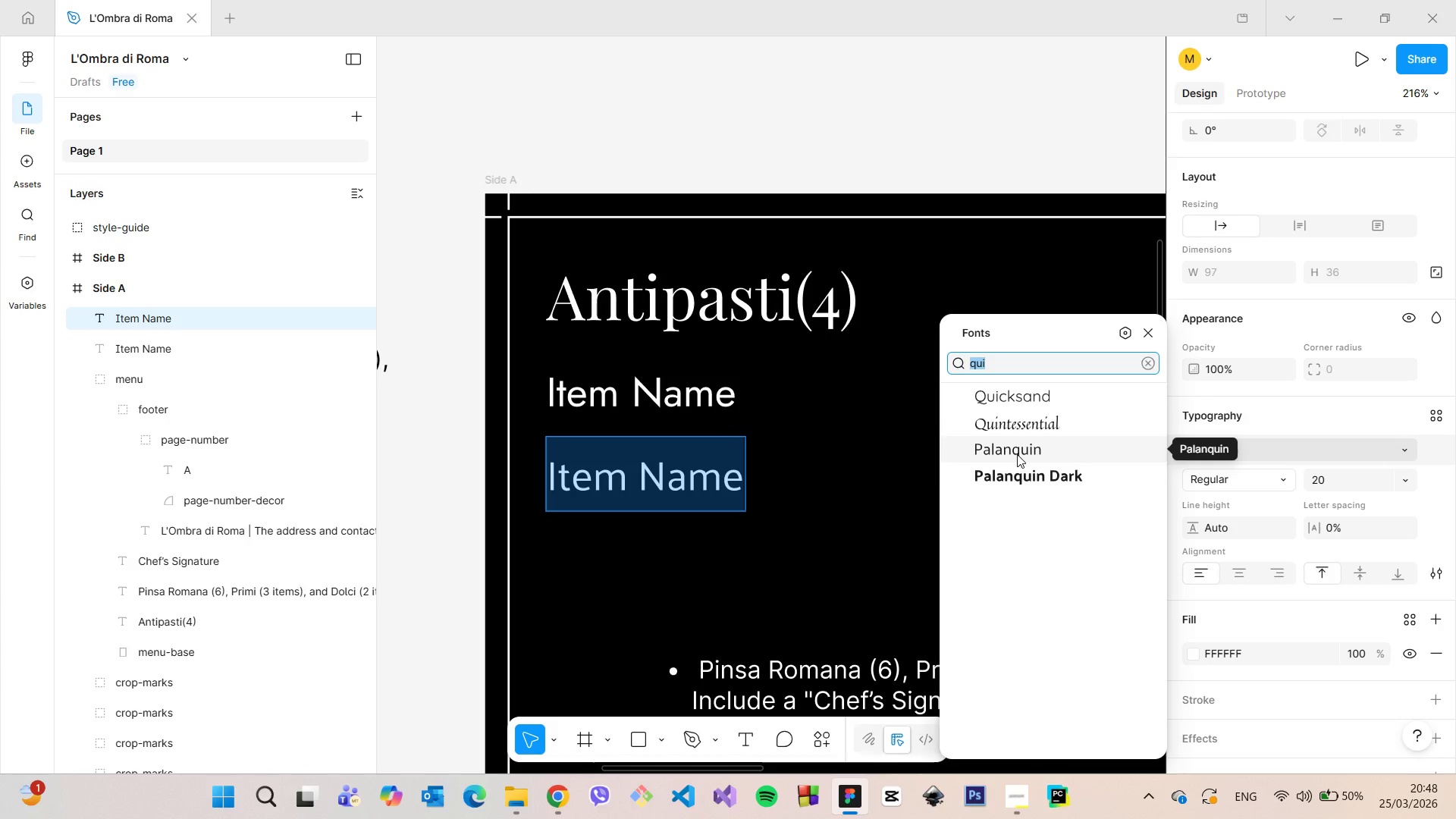 
left_click([1017, 454])
 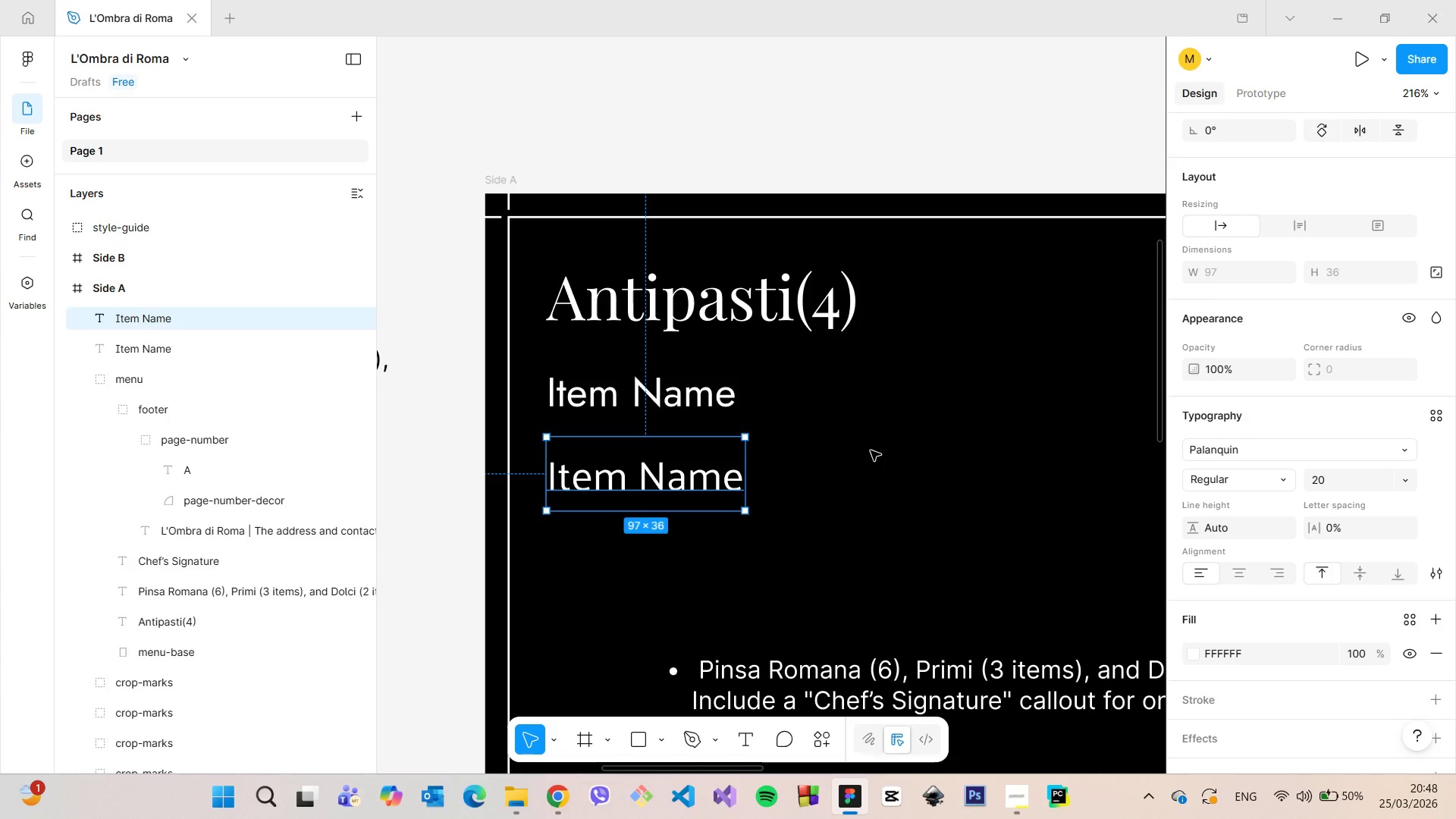 
left_click([871, 450])
 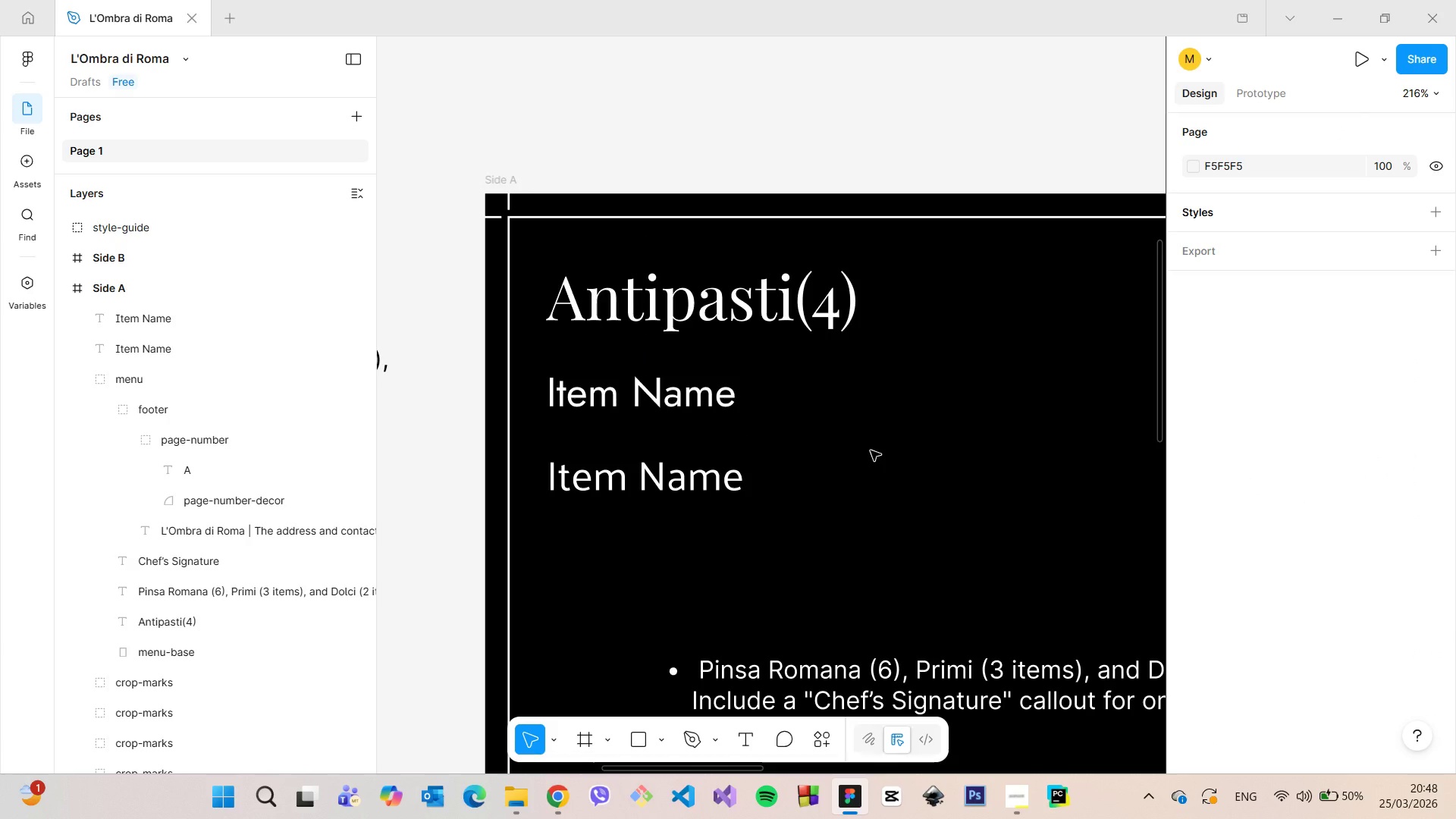 
scroll: coordinate [871, 450], scroll_direction: down, amount: 3.0
 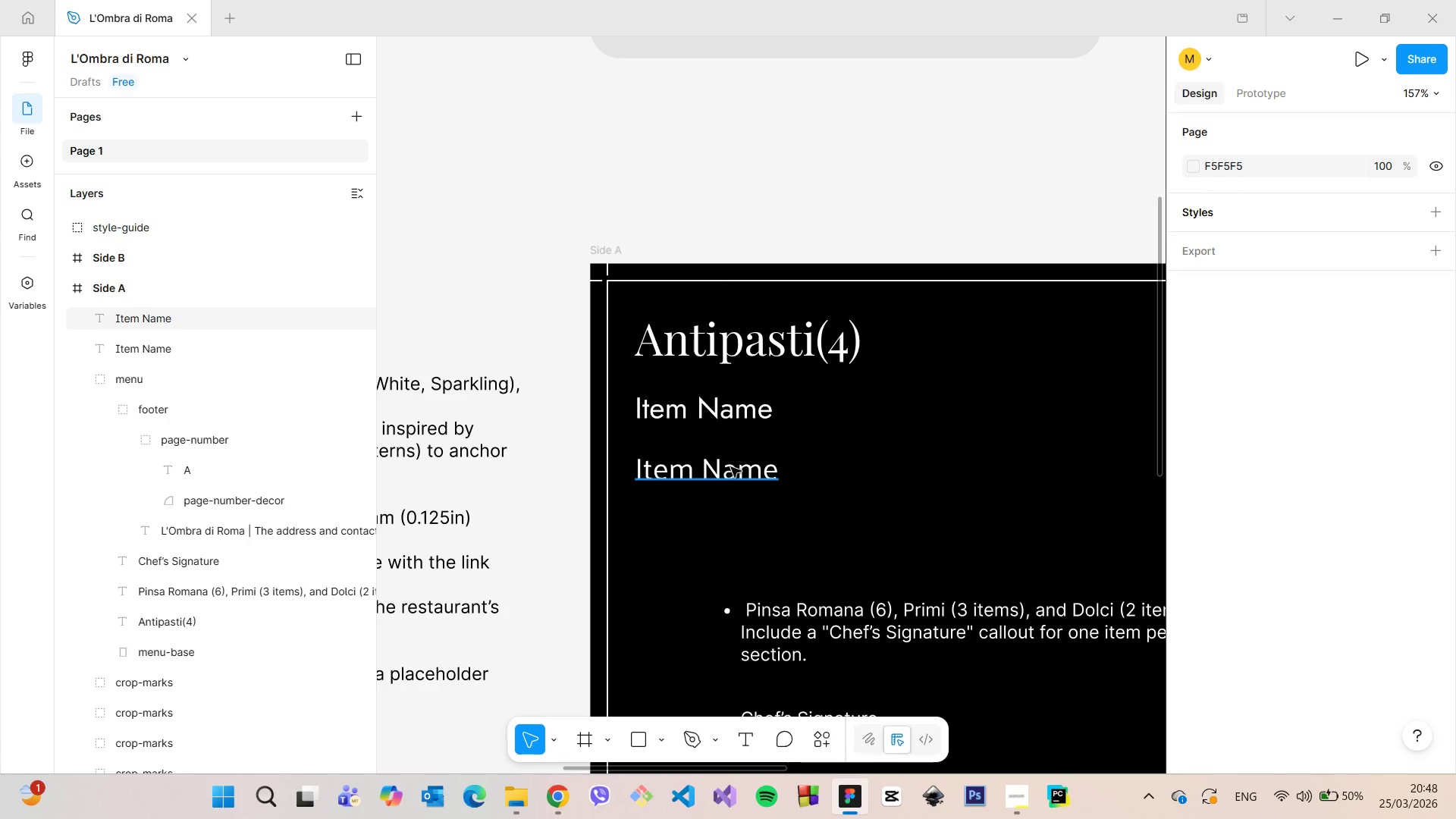 
double_click([730, 469])
 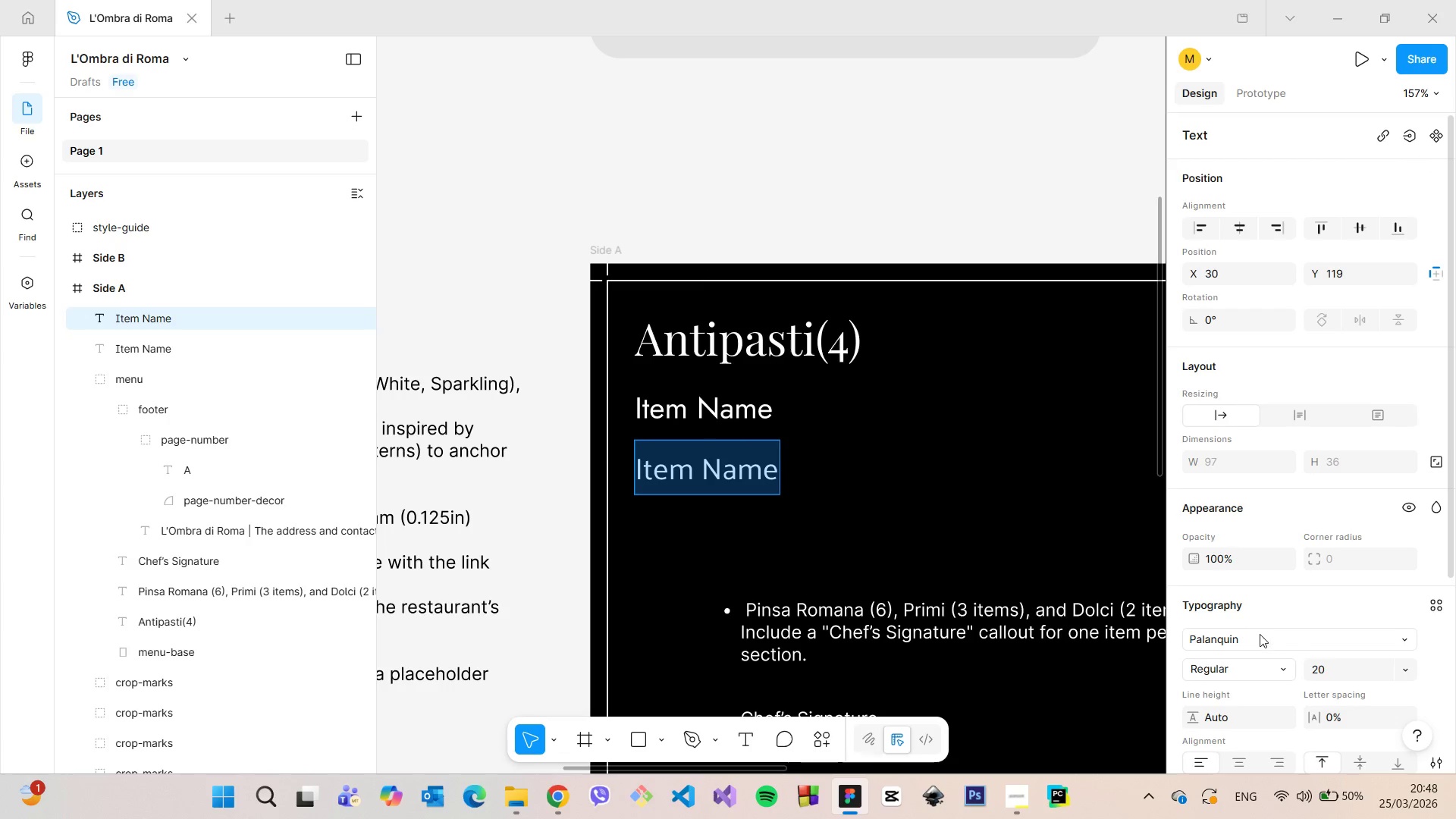 
left_click([1259, 637])
 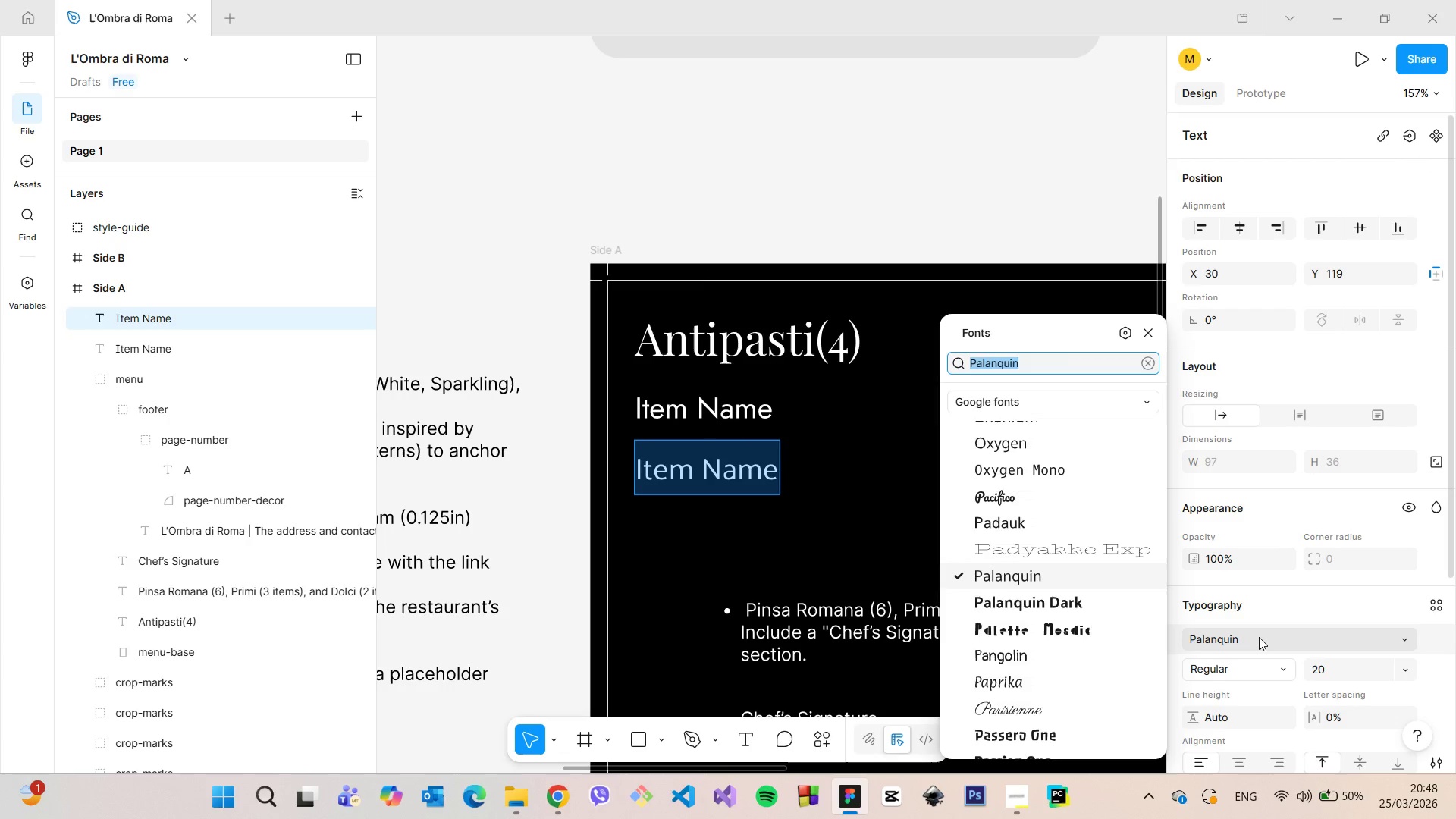 
type(popp)
 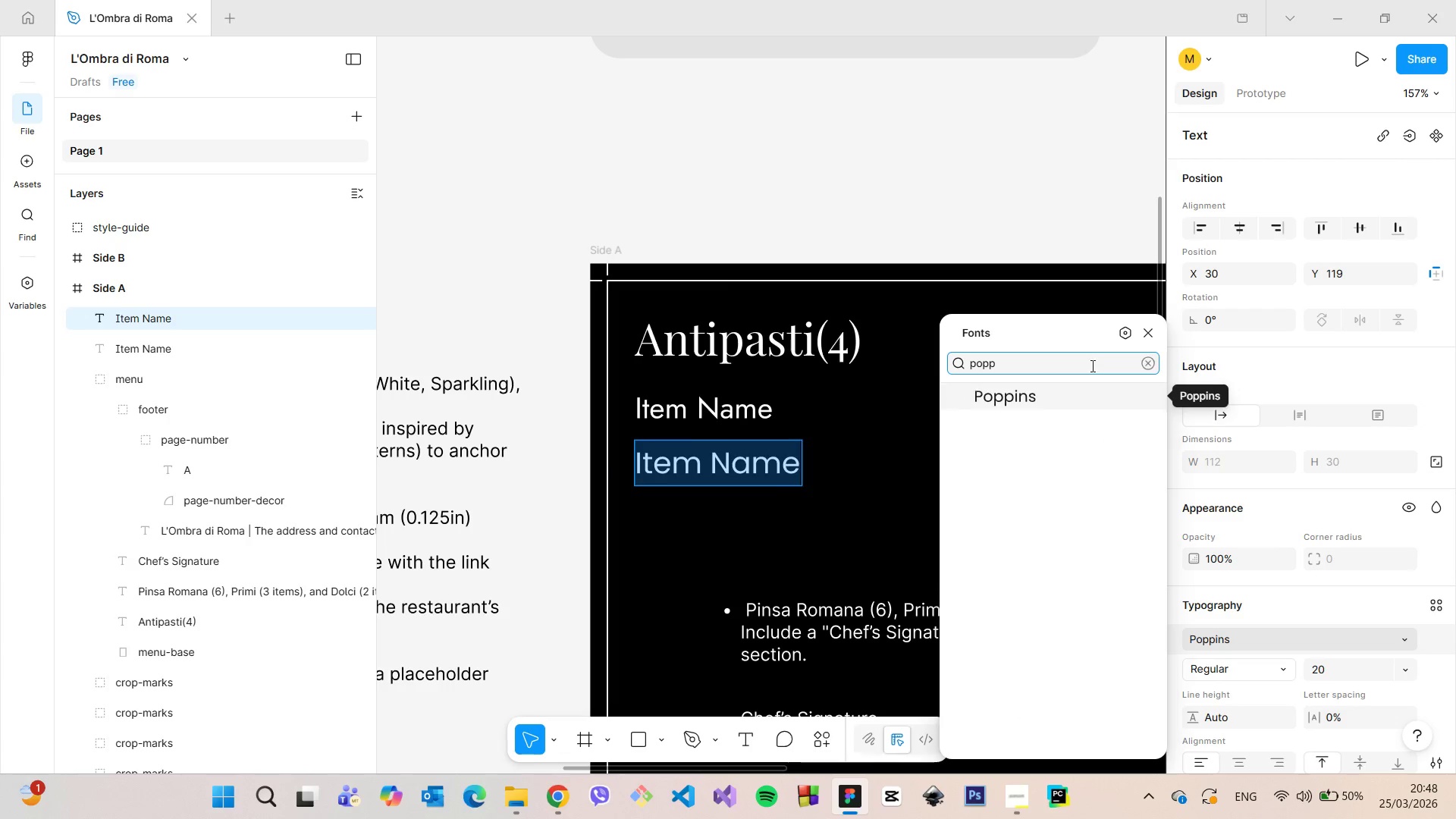 
left_click([1141, 334])
 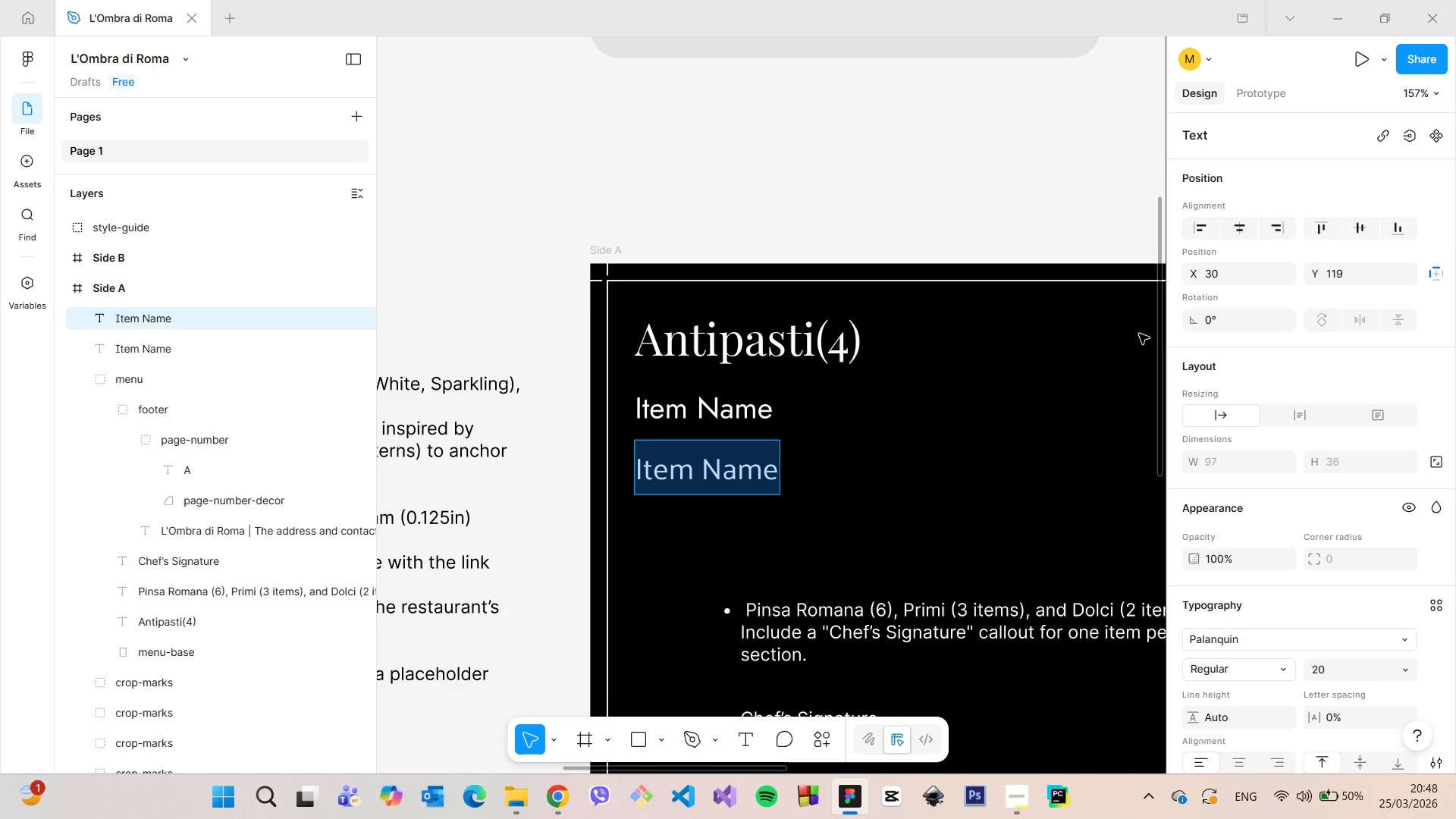 
key(Backspace)
 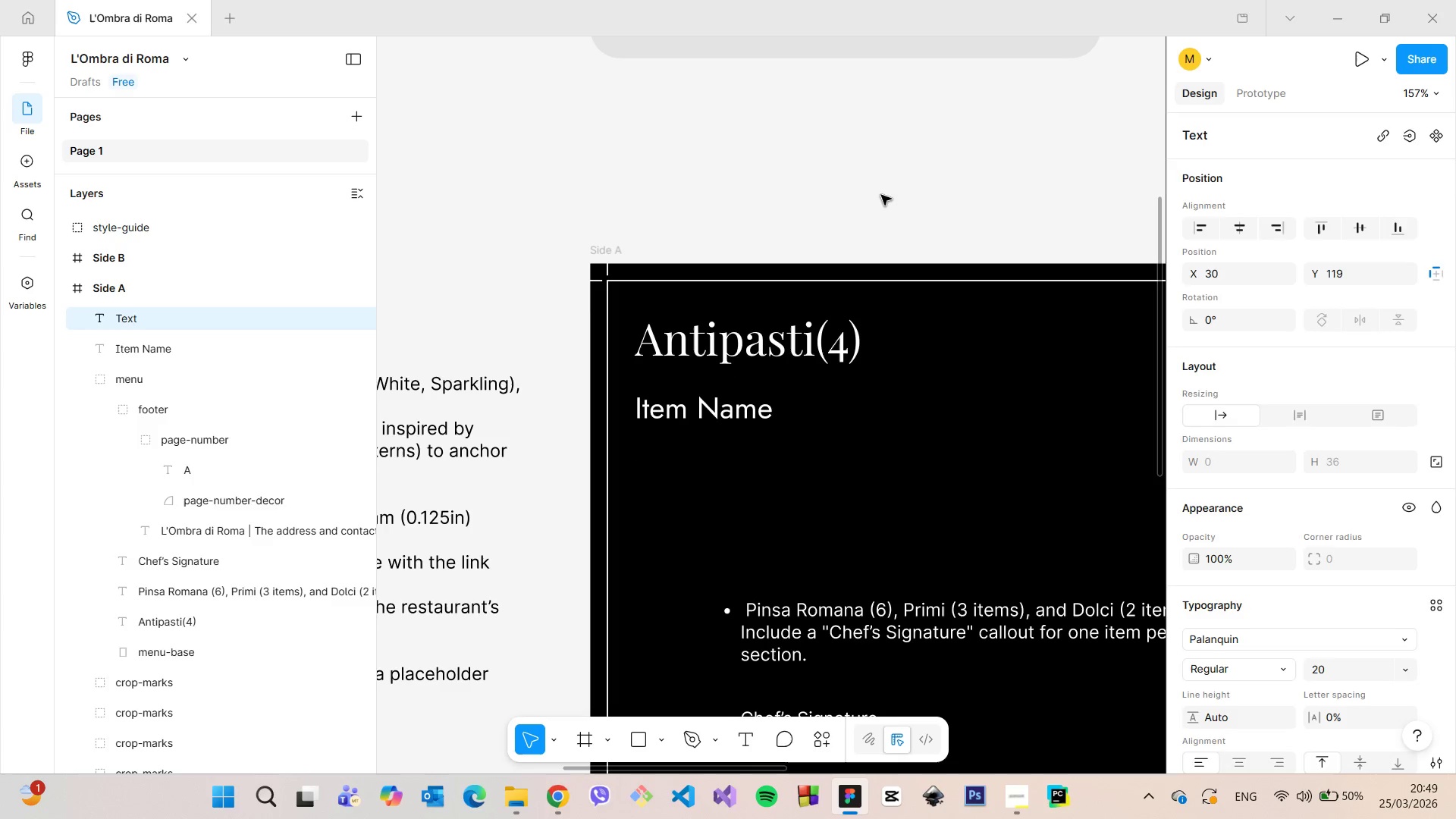 
left_click([881, 194])
 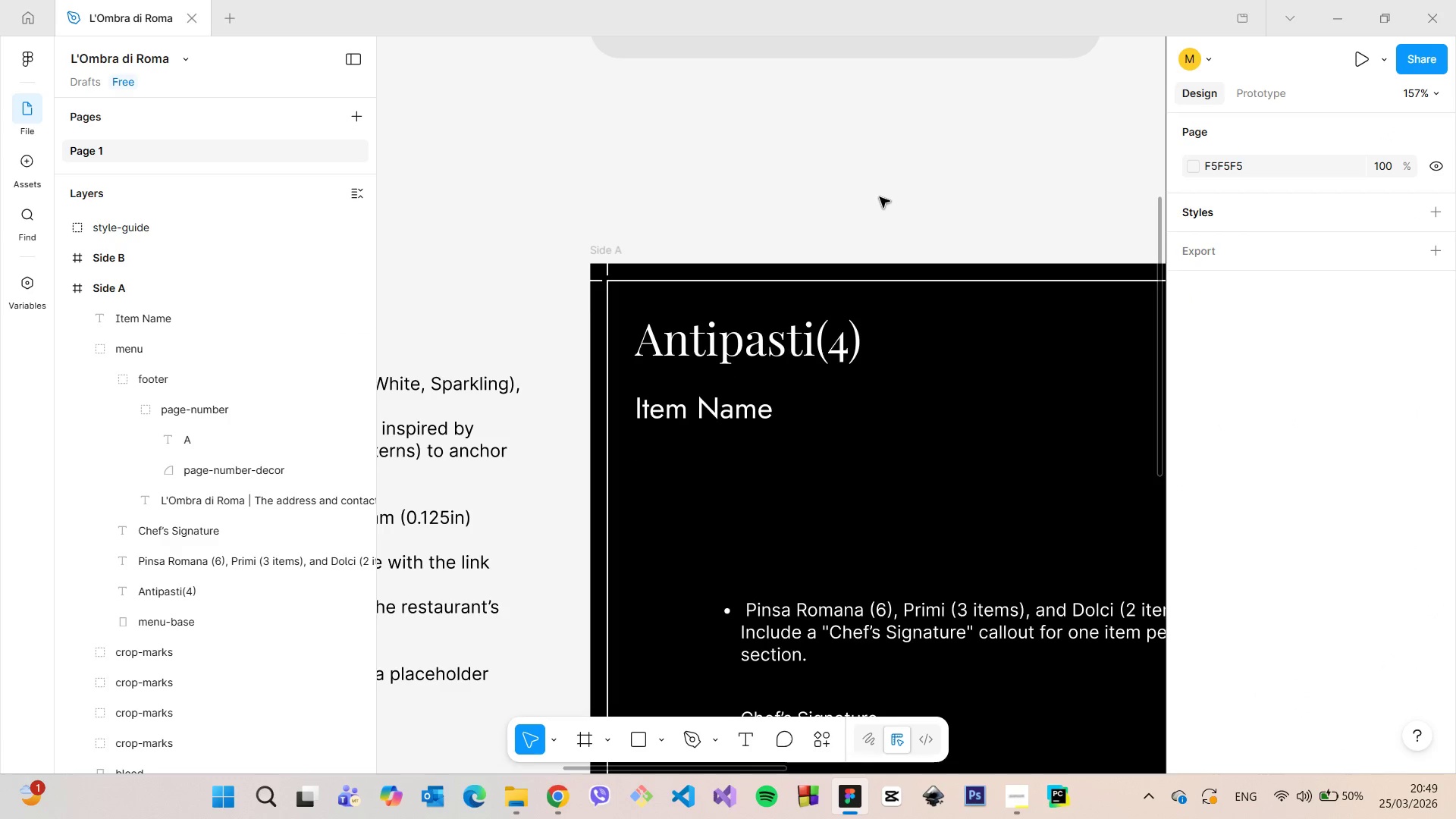 
scroll: coordinate [880, 209], scroll_direction: down, amount: 10.0
 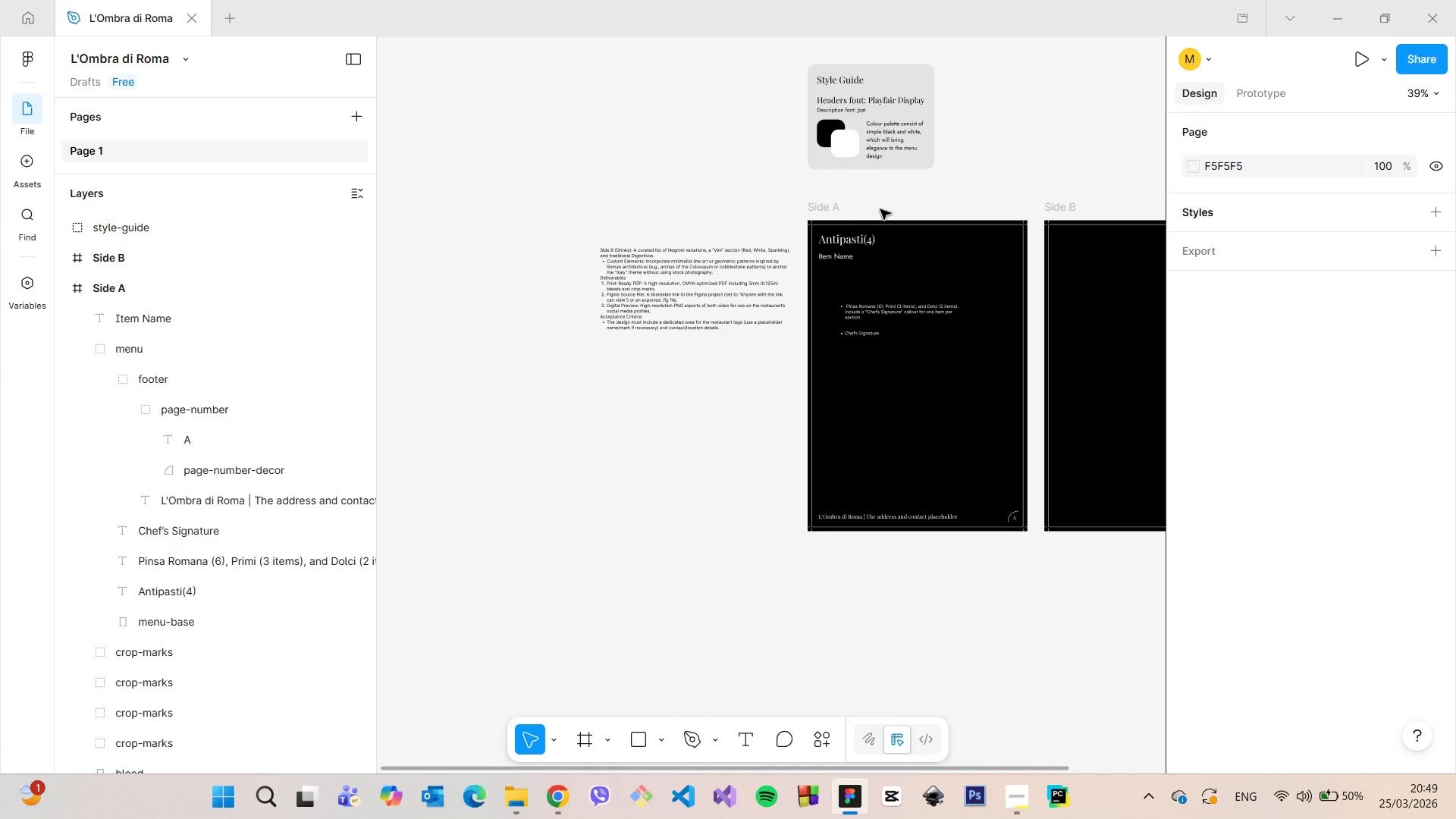 
scroll: coordinate [1019, 643], scroll_direction: up, amount: 21.0
 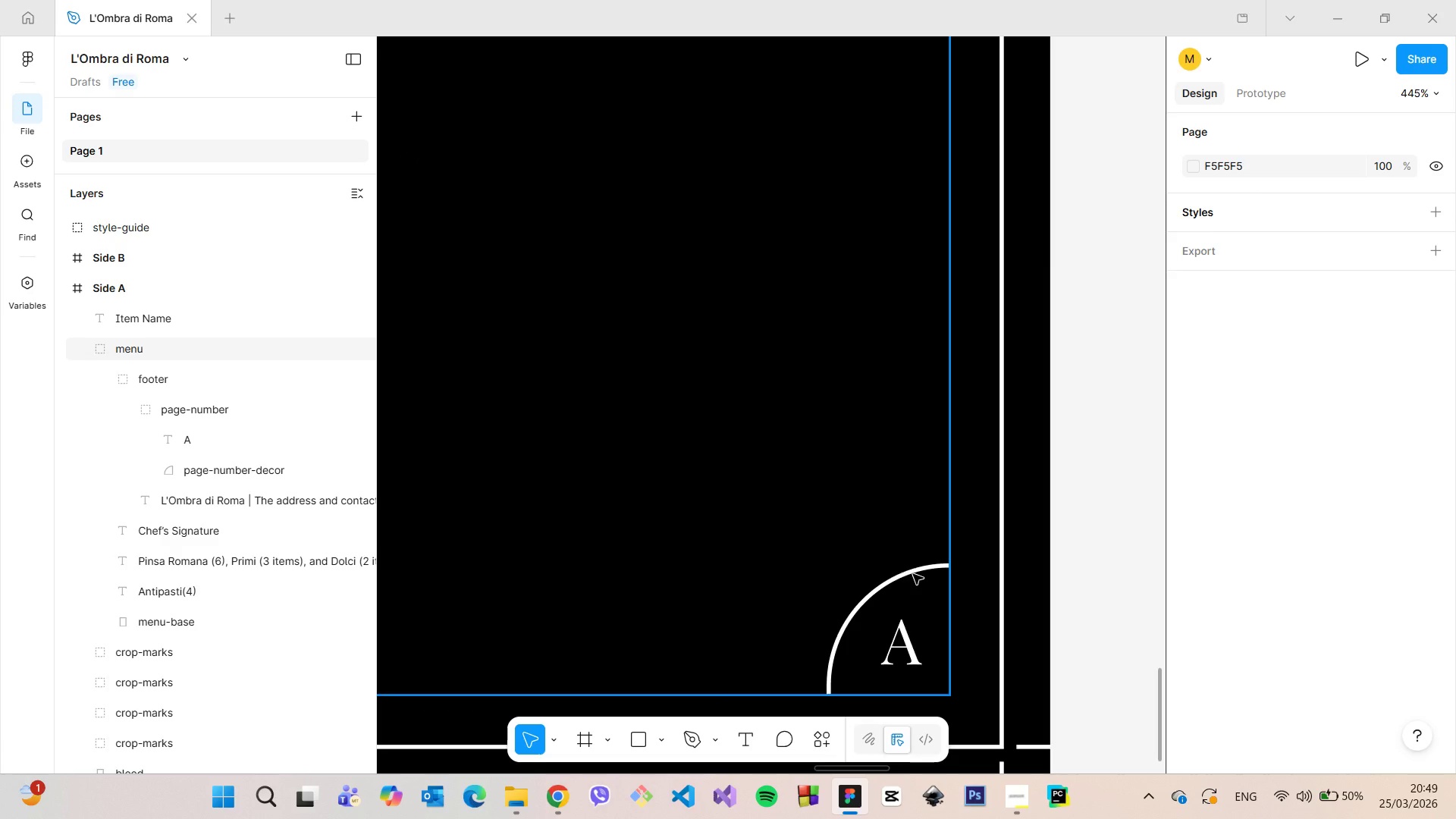 
scroll: coordinate [913, 574], scroll_direction: down, amount: 3.0
 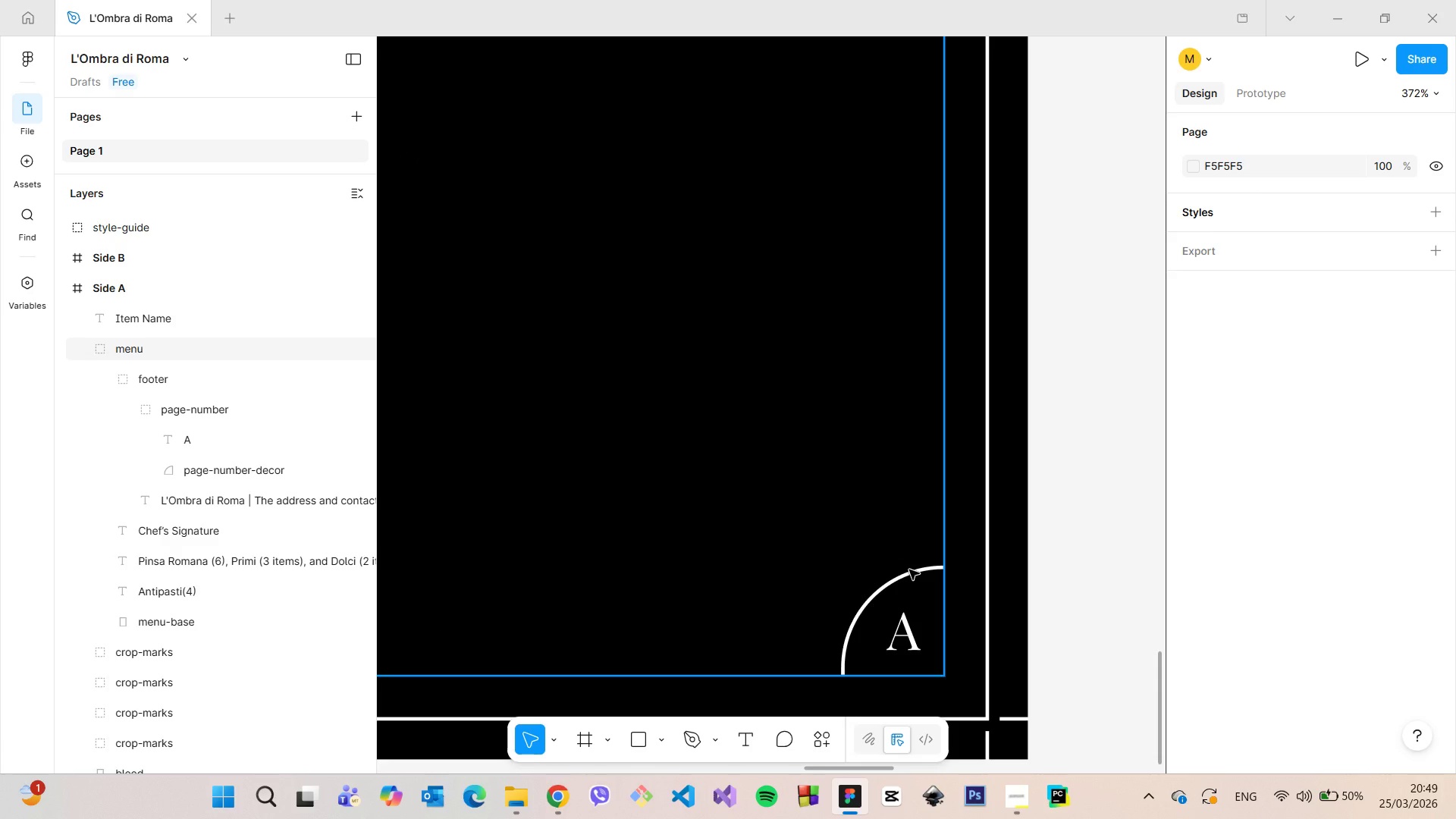 
double_click([909, 570])
 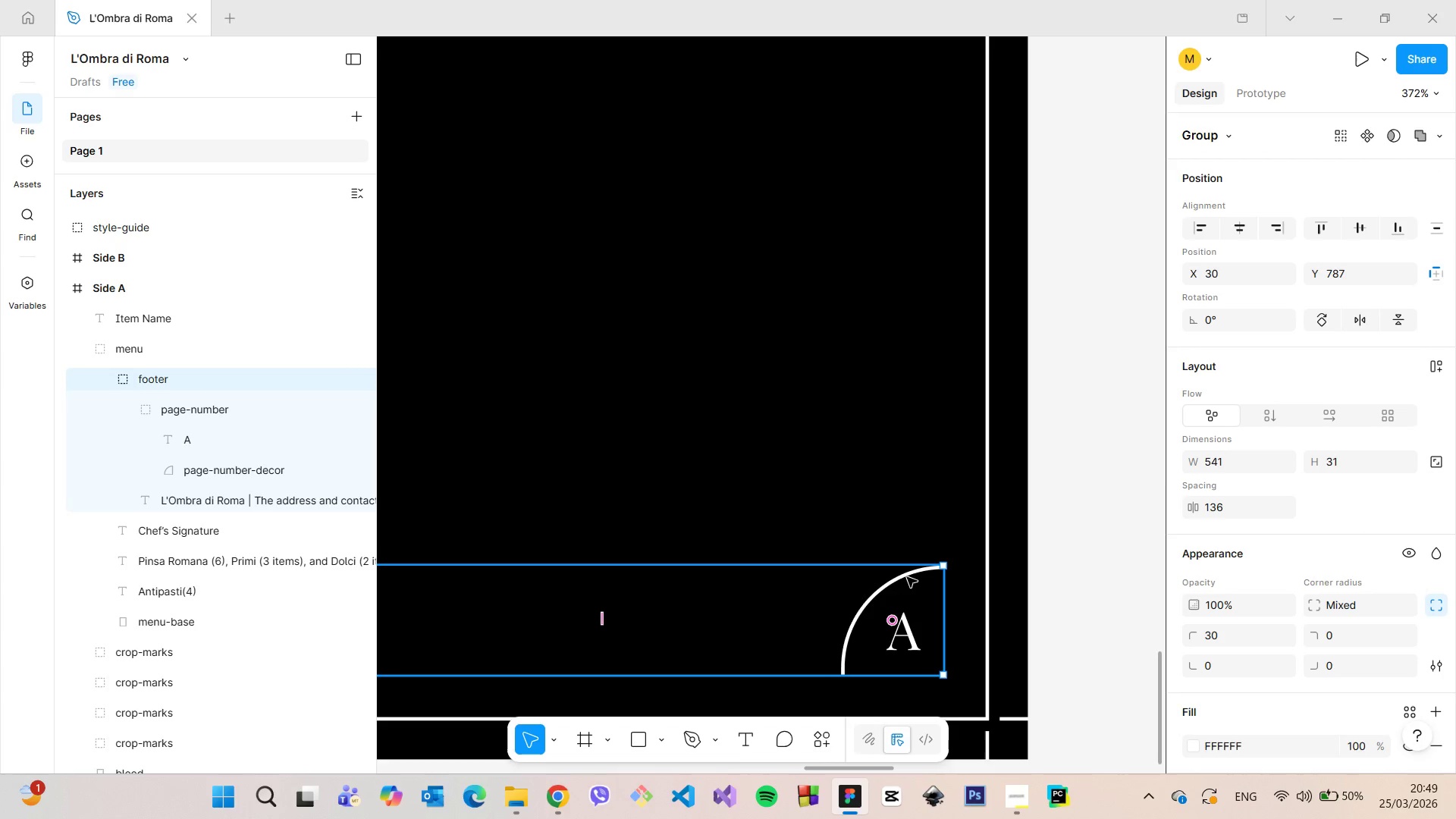 
double_click([907, 577])
 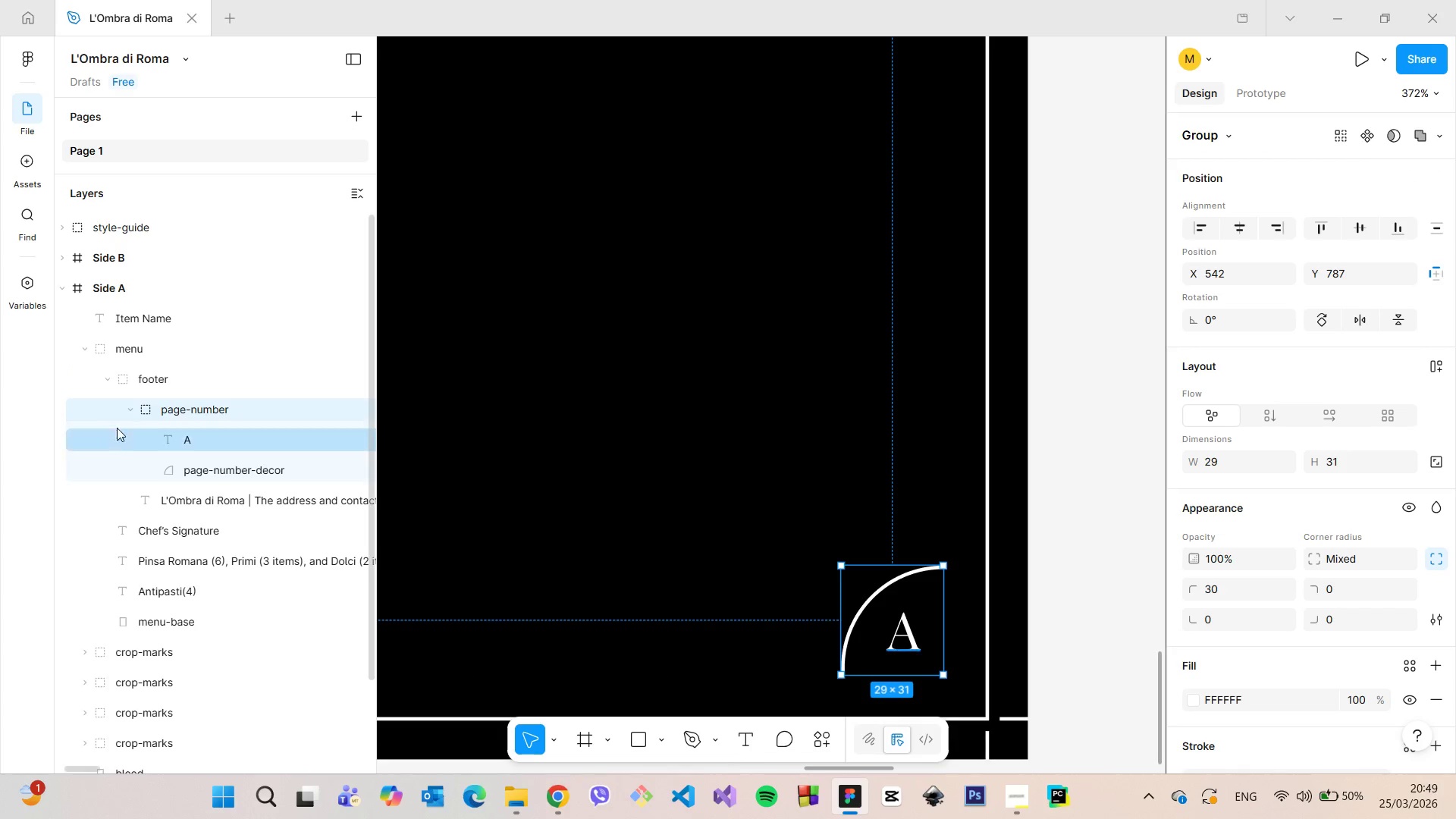 
left_click([193, 470])
 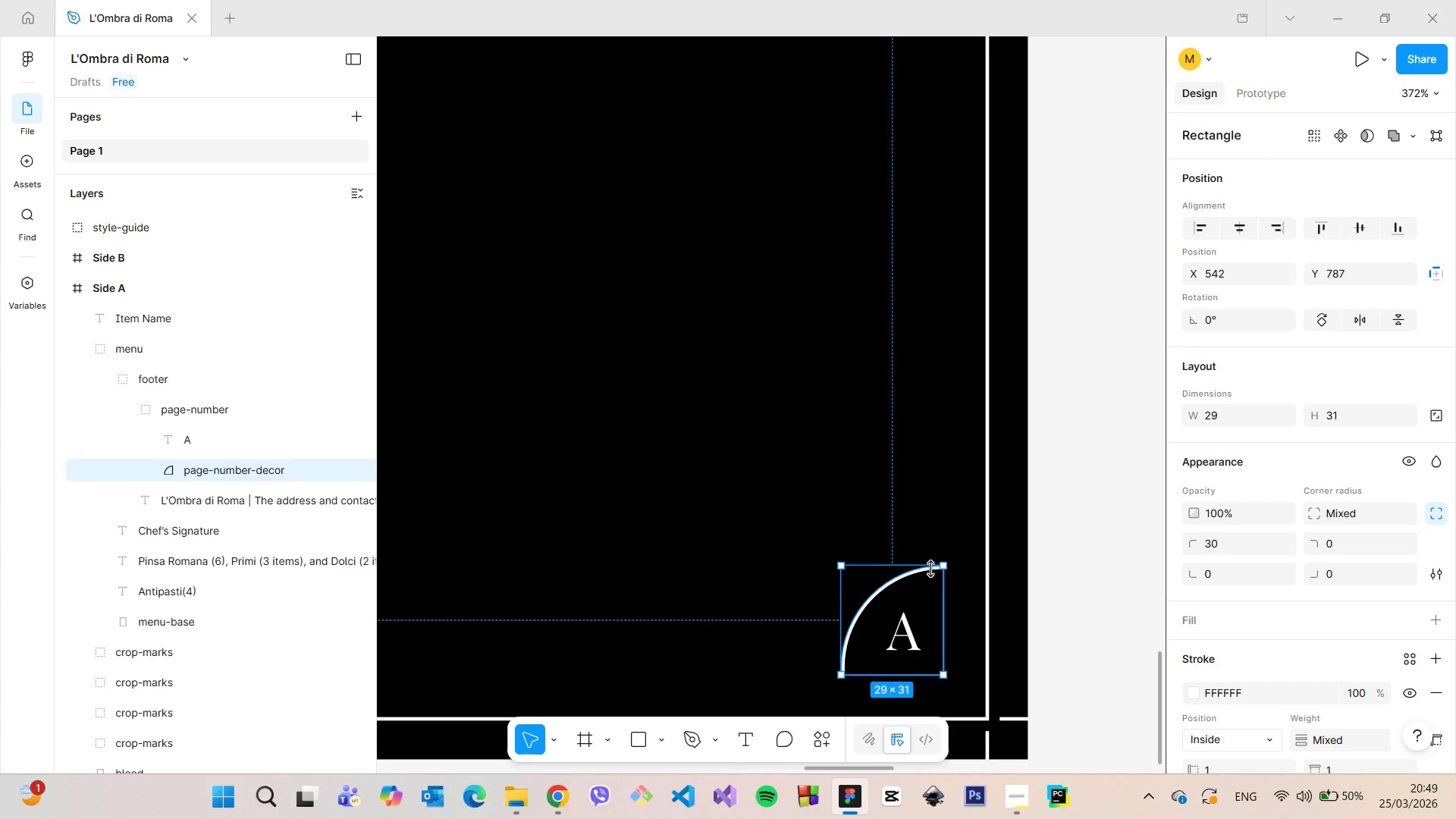 
left_click_drag(start_coordinate=[930, 568], to_coordinate=[930, 574])
 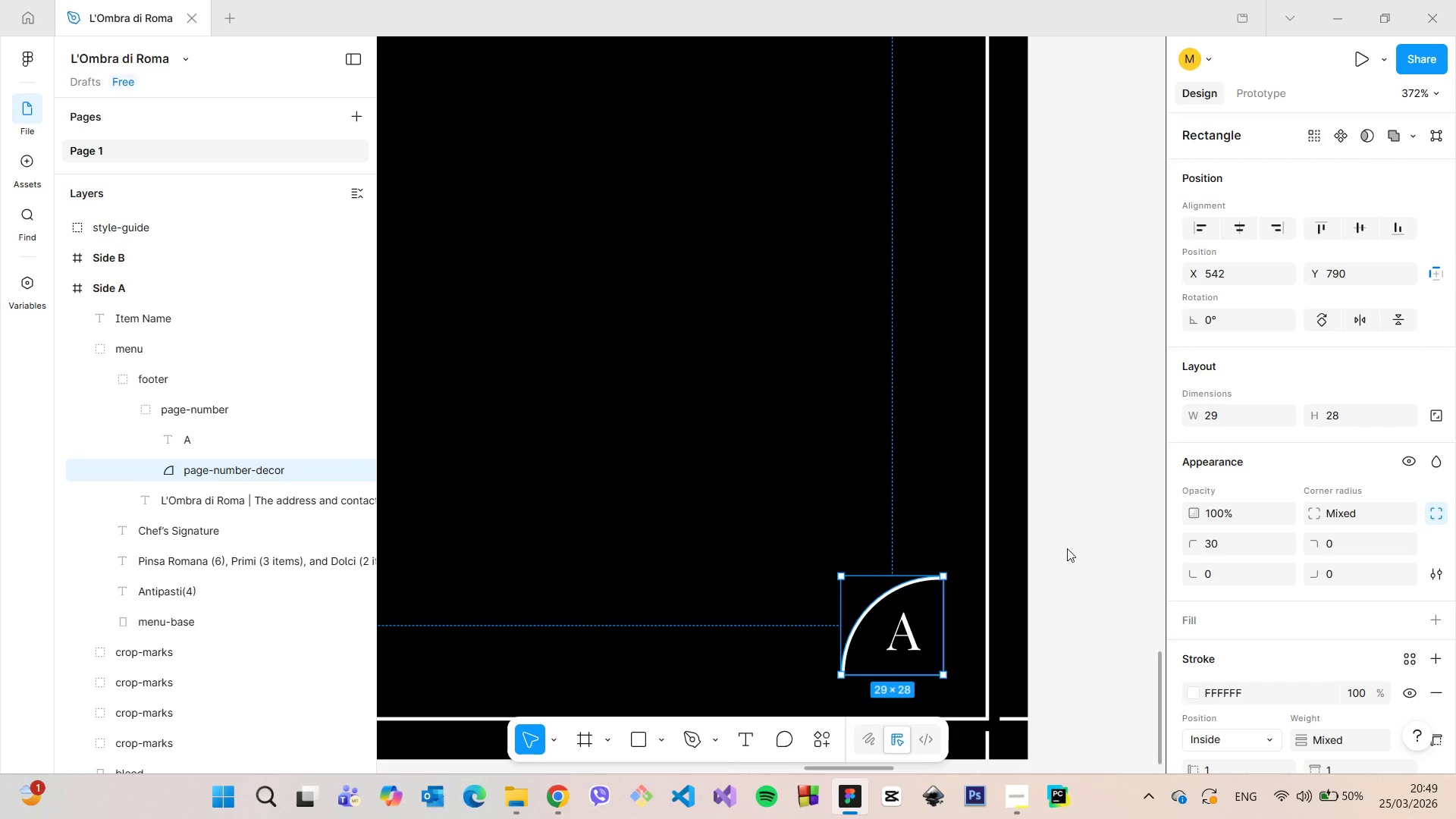 
left_click([1067, 548])
 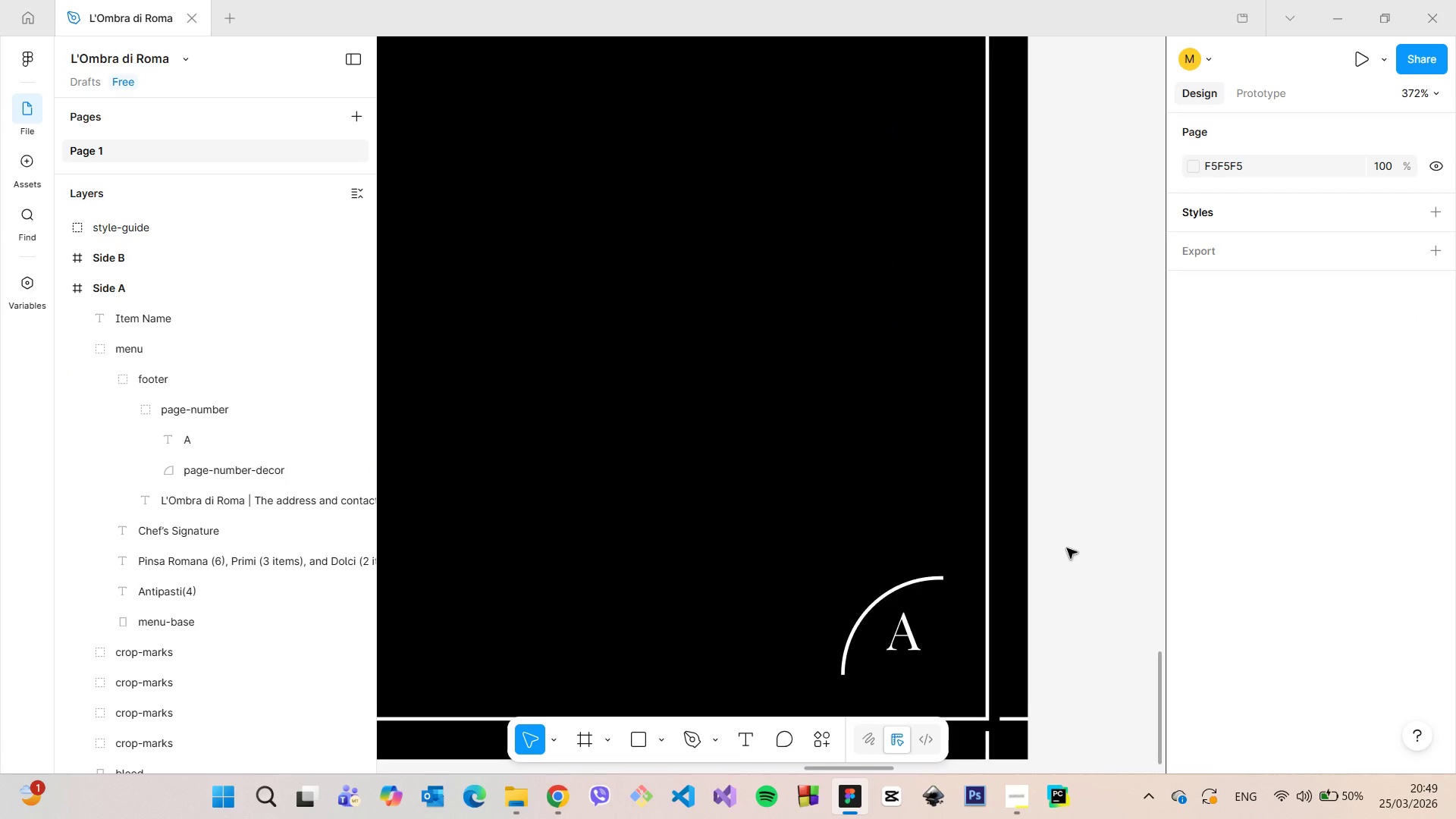 
scroll: coordinate [1067, 548], scroll_direction: down, amount: 7.0
 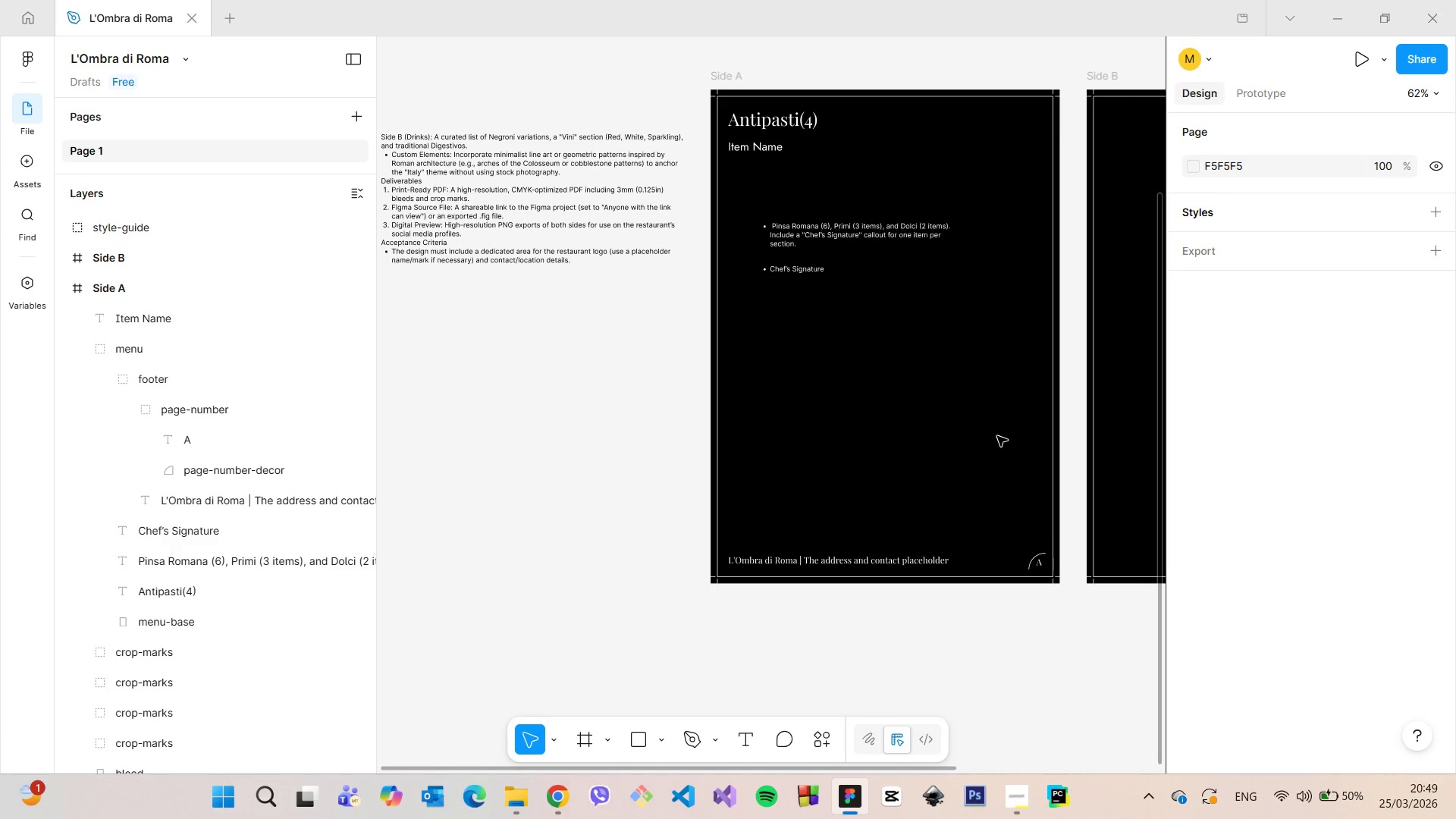 
scroll: coordinate [766, 111], scroll_direction: up, amount: 18.0
 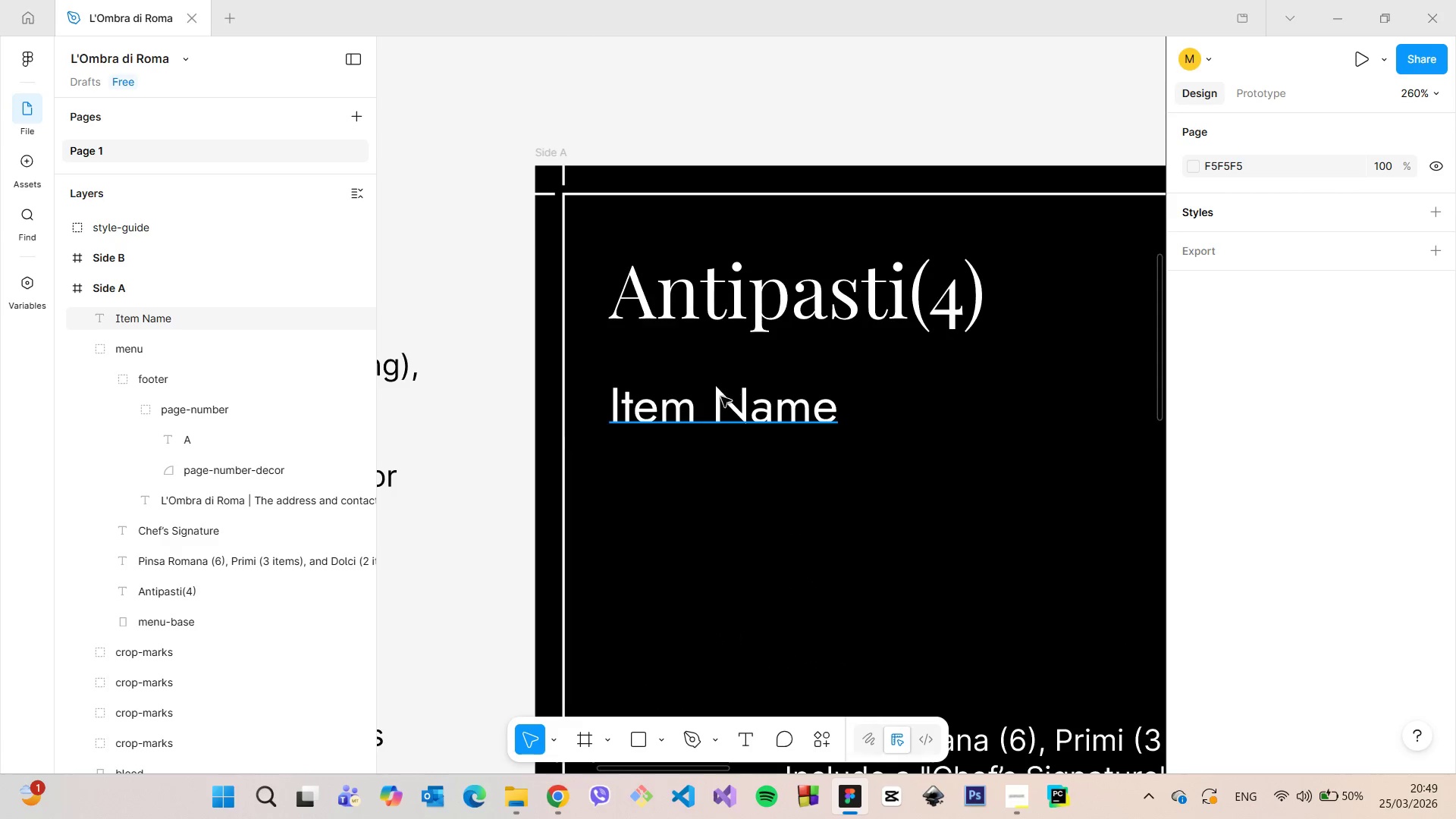 
left_click([714, 400])
 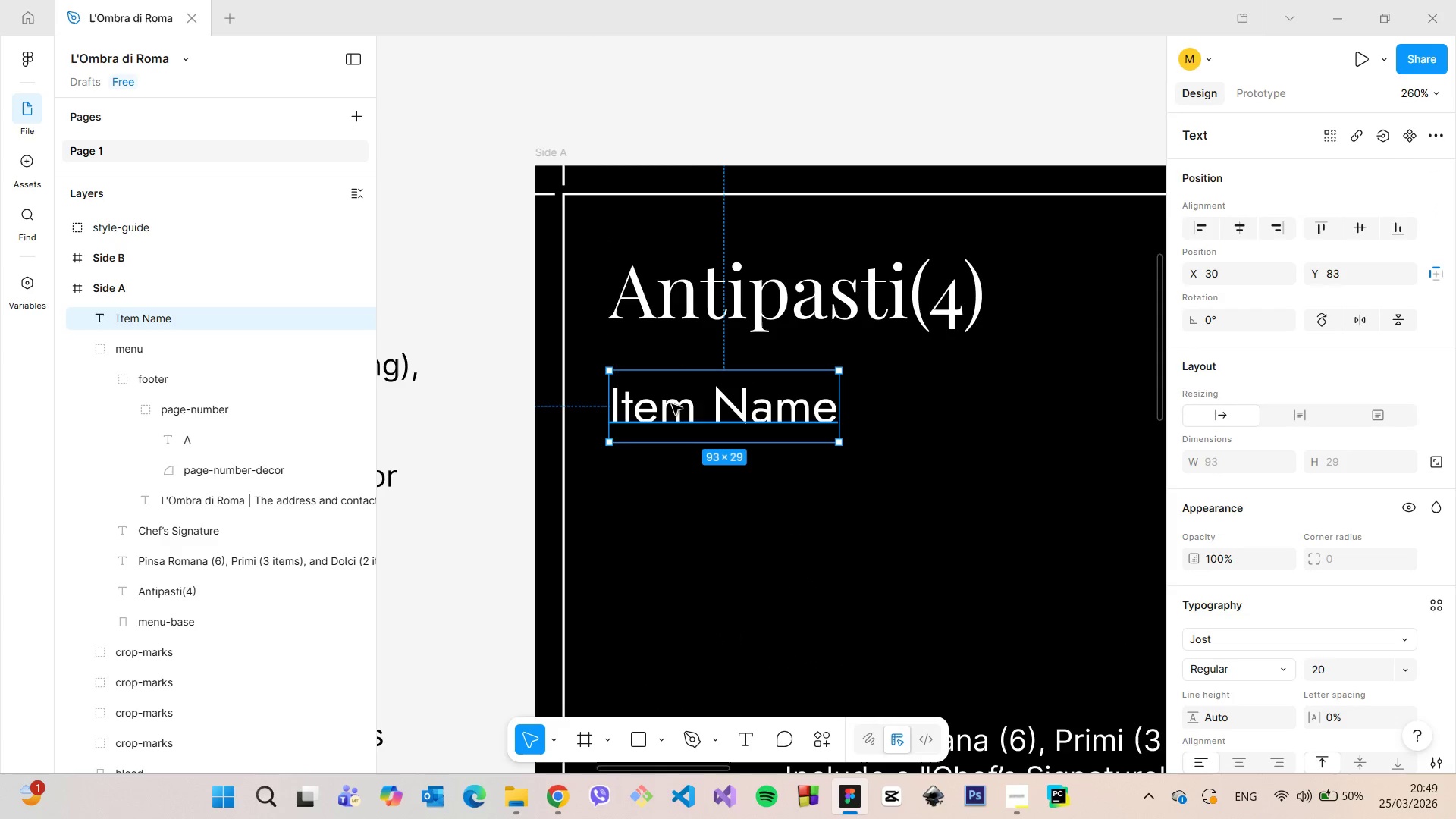 
scroll: coordinate [673, 400], scroll_direction: down, amount: 10.0
 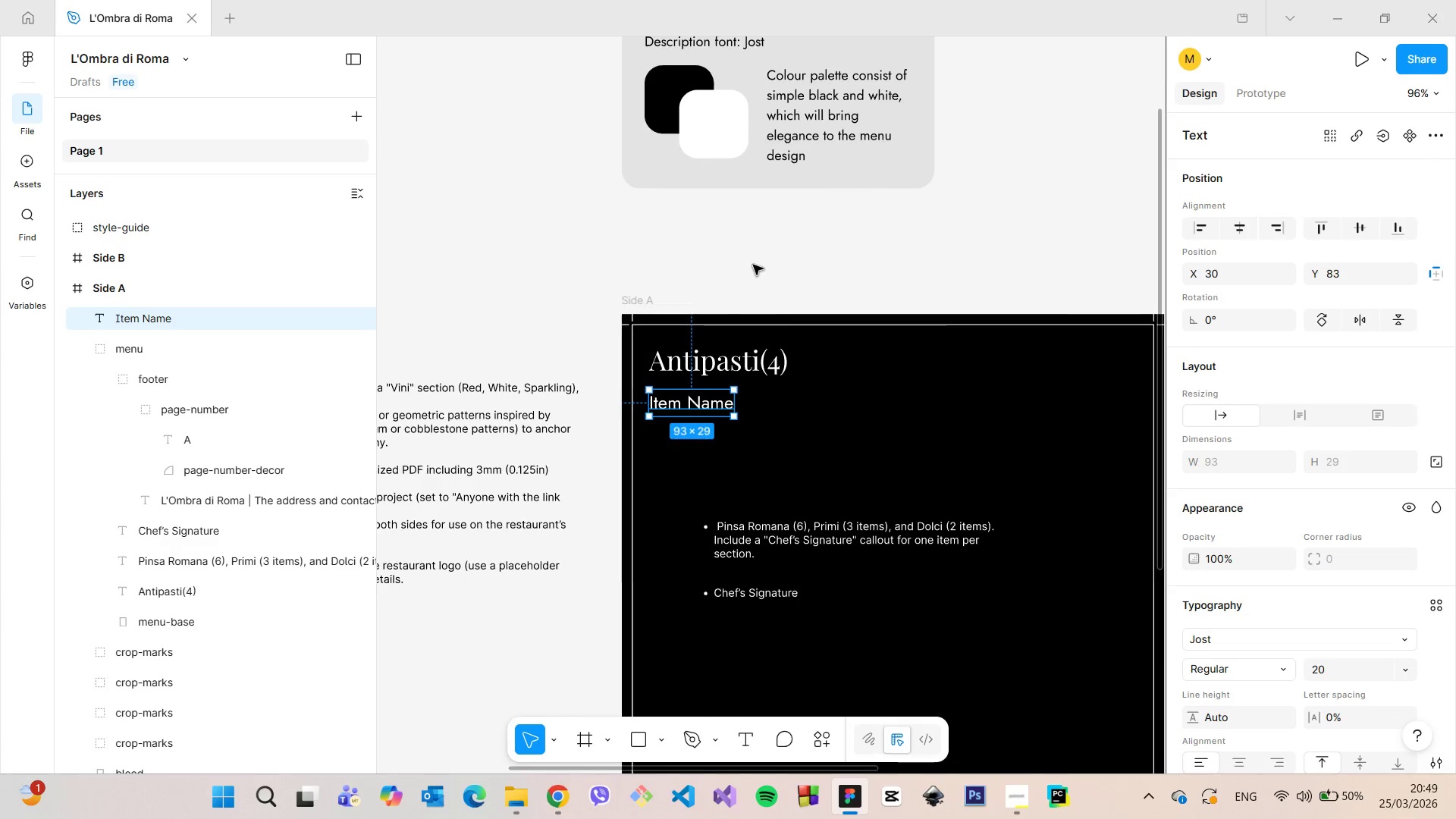 
left_click([753, 265])
 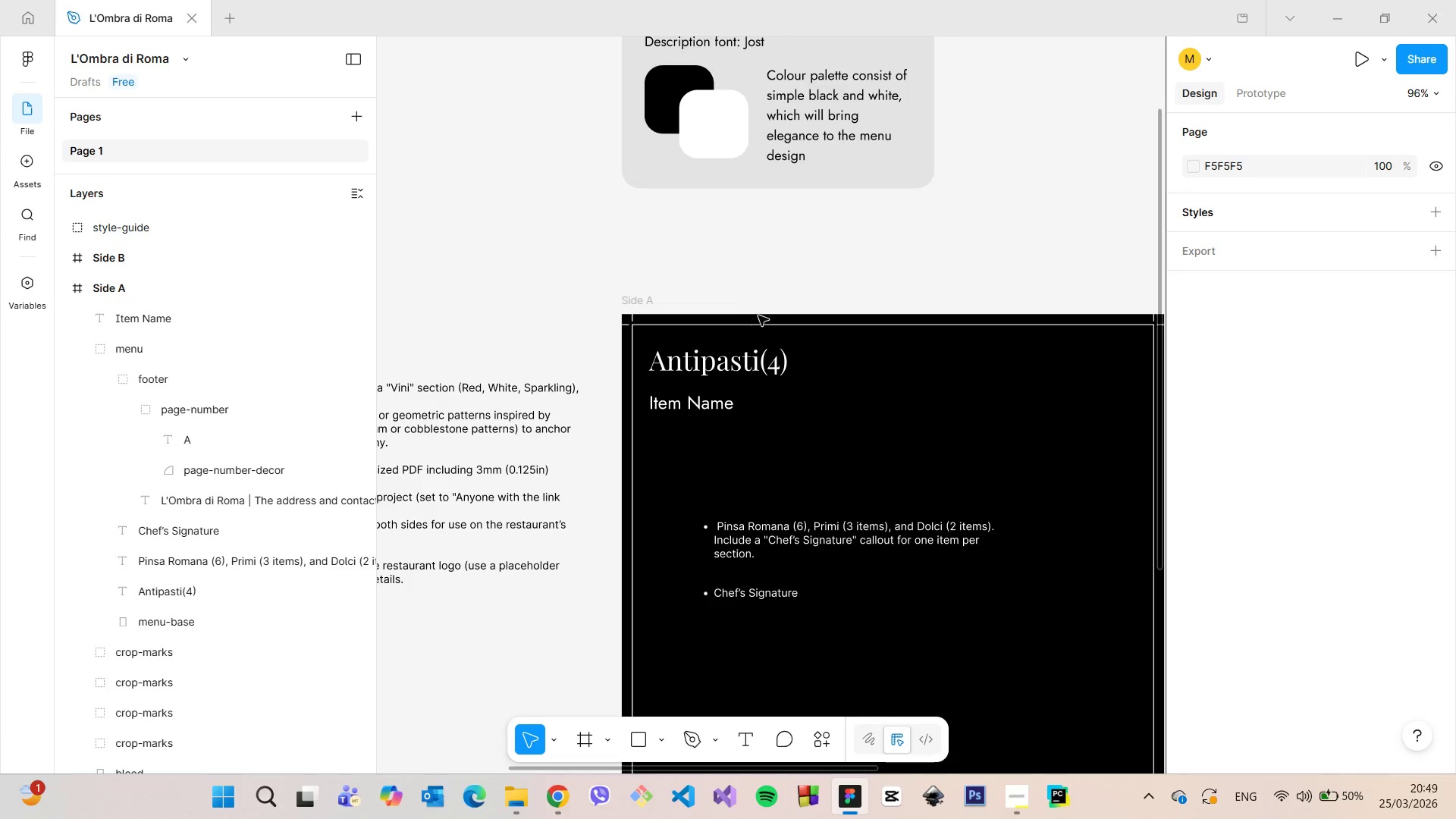 
scroll: coordinate [708, 416], scroll_direction: up, amount: 6.0
 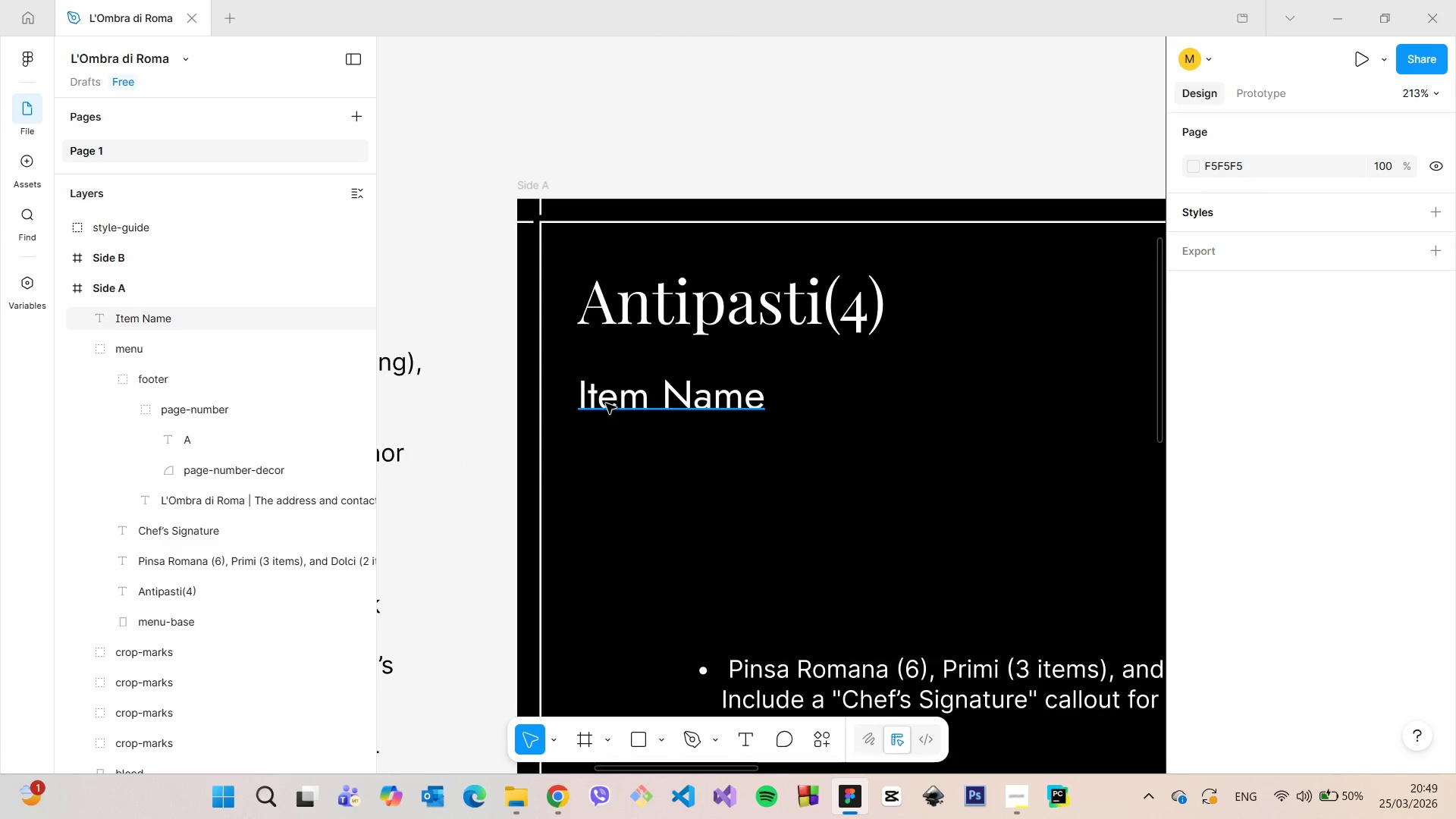 
scroll: coordinate [604, 403], scroll_direction: down, amount: 4.0
 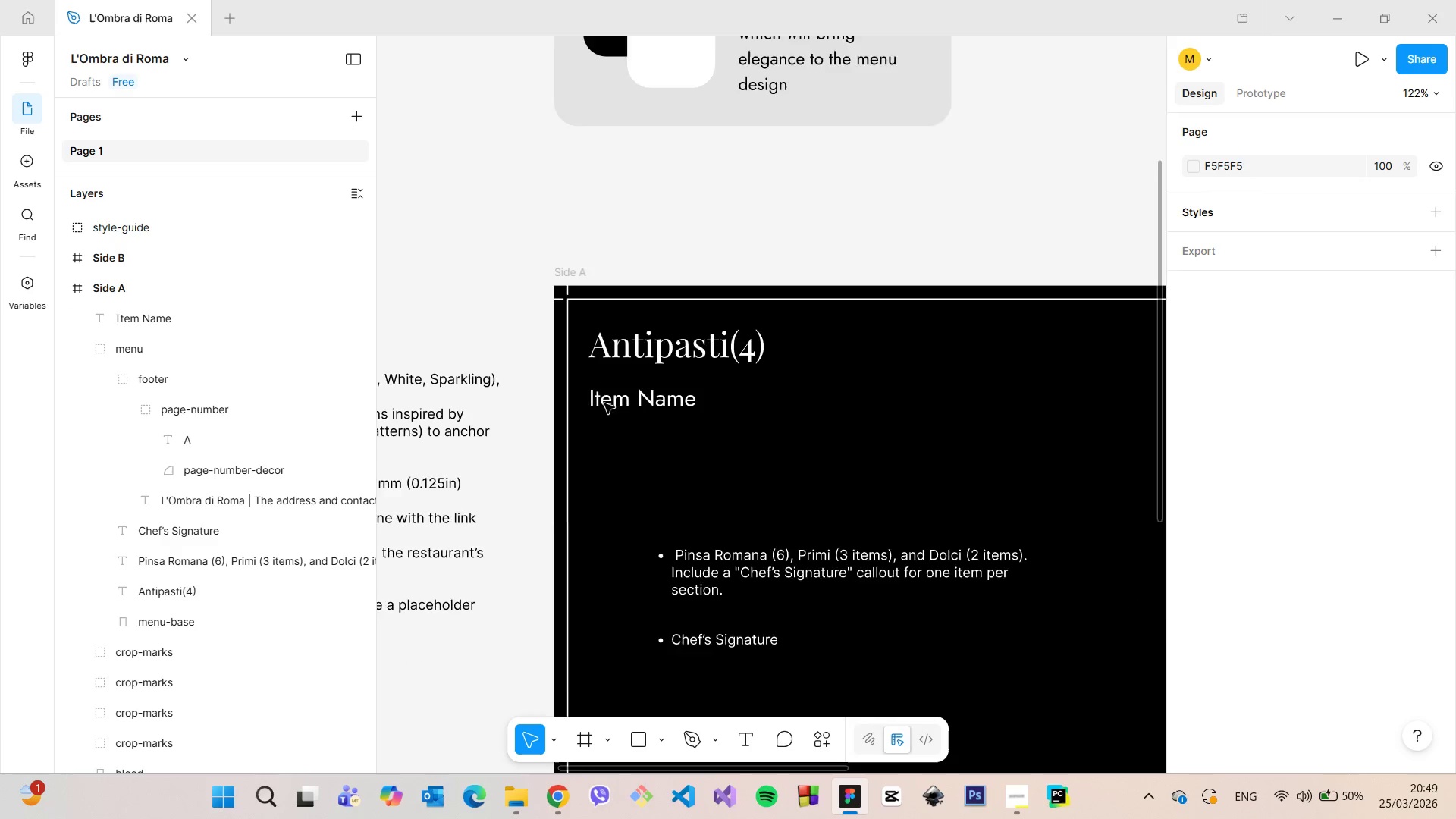 
scroll: coordinate [604, 403], scroll_direction: up, amount: 8.0
 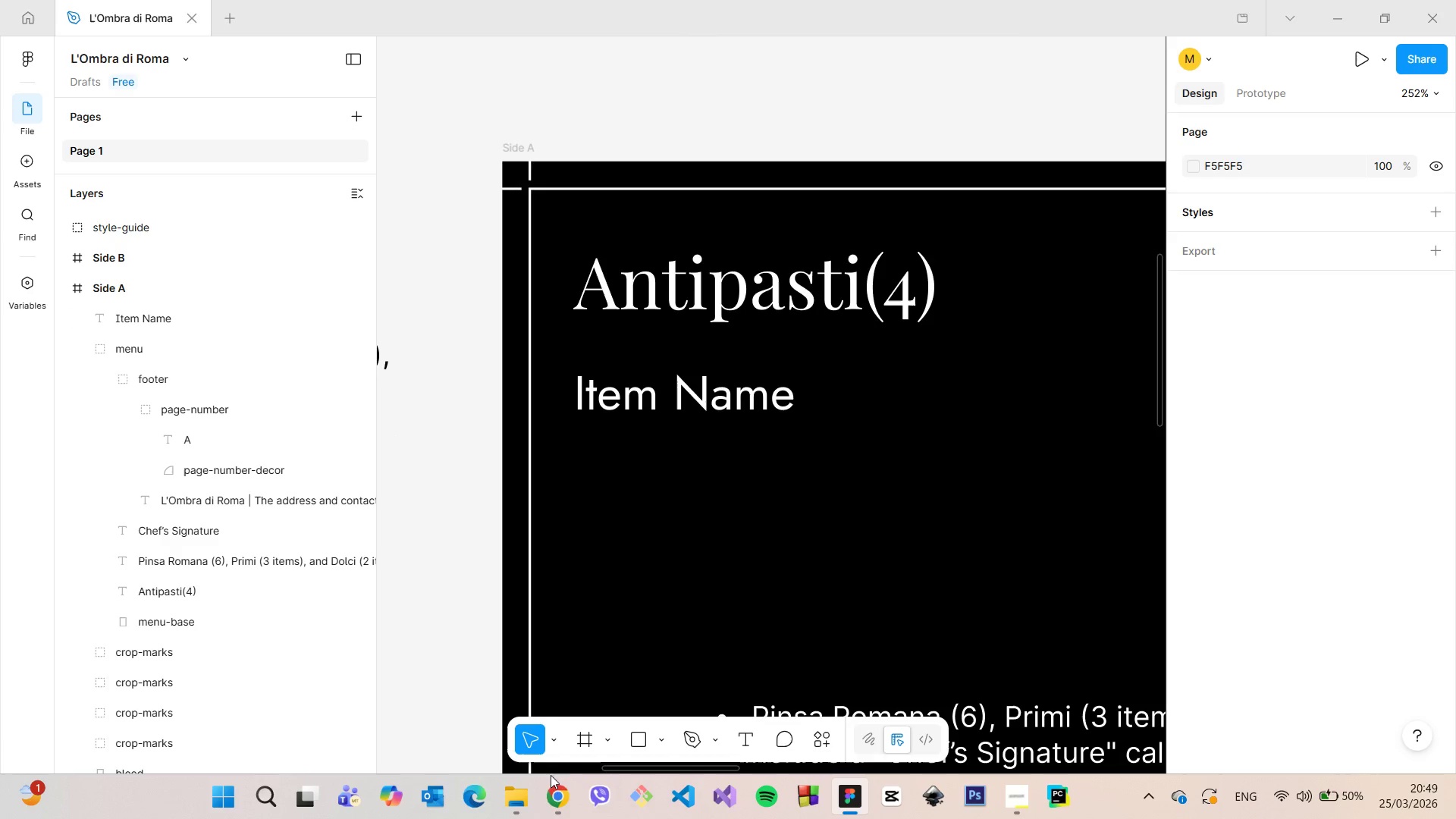 
left_click([556, 790])
 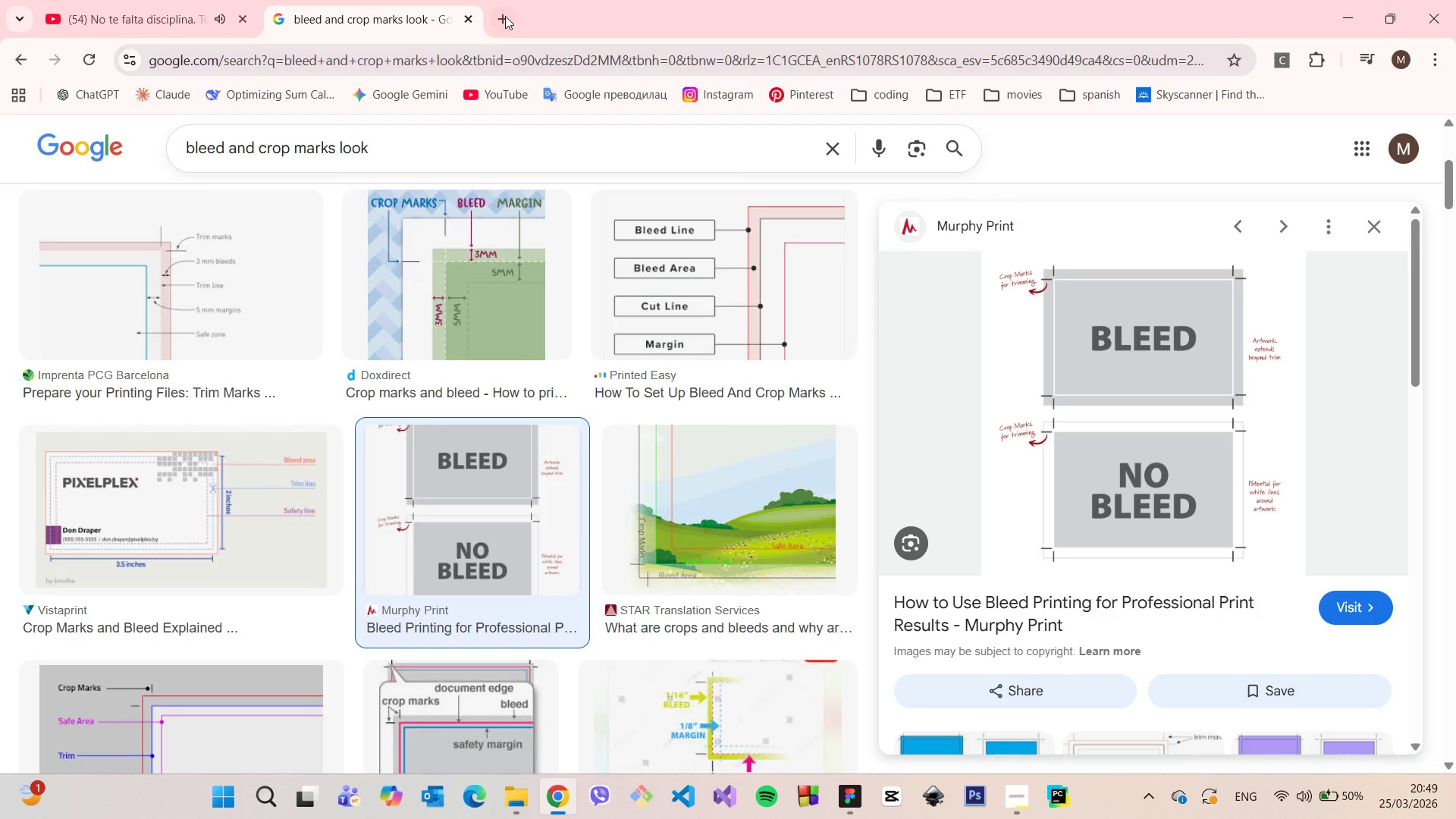 
left_click([505, 16])
 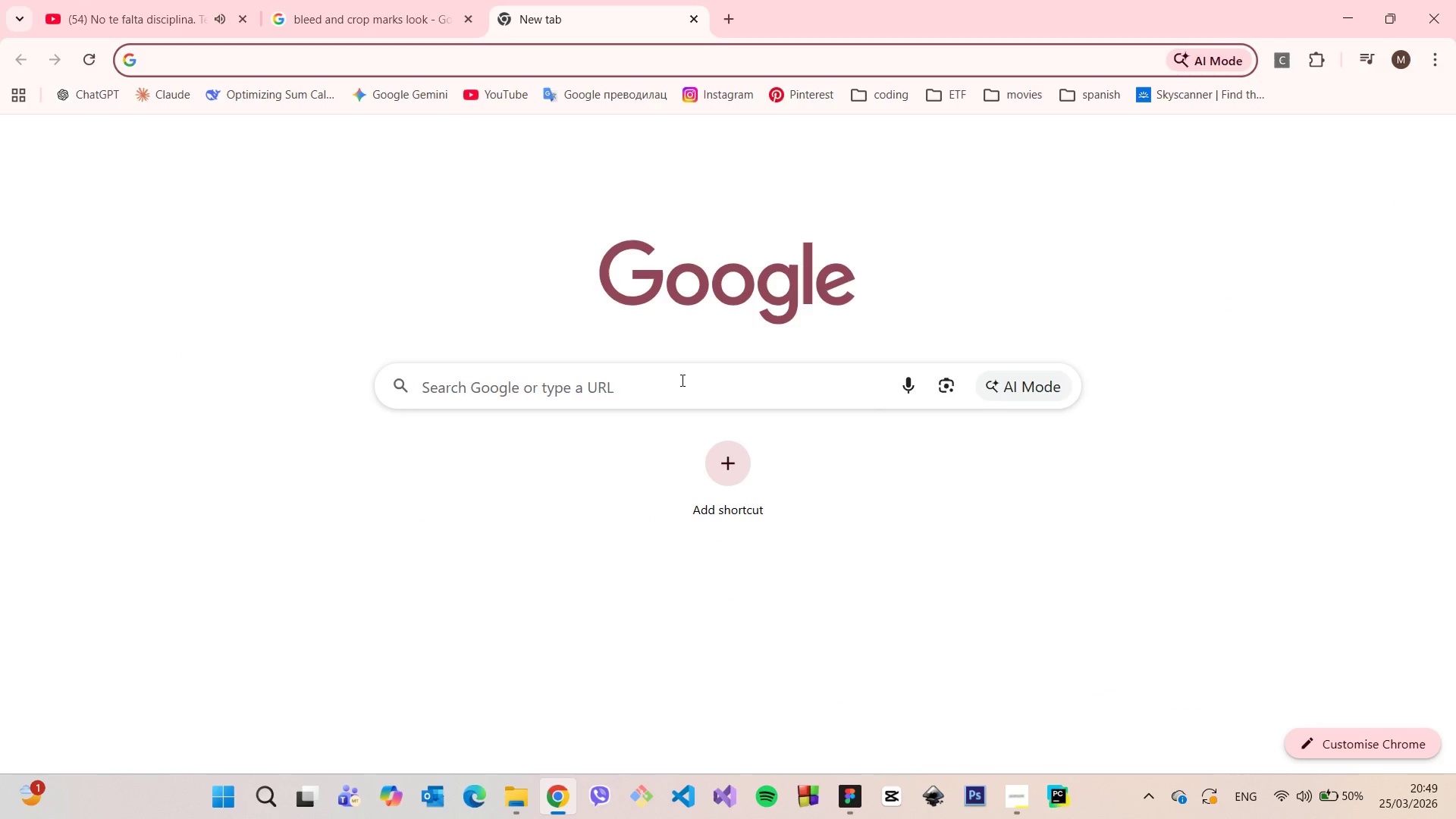 
left_click([679, 381])
 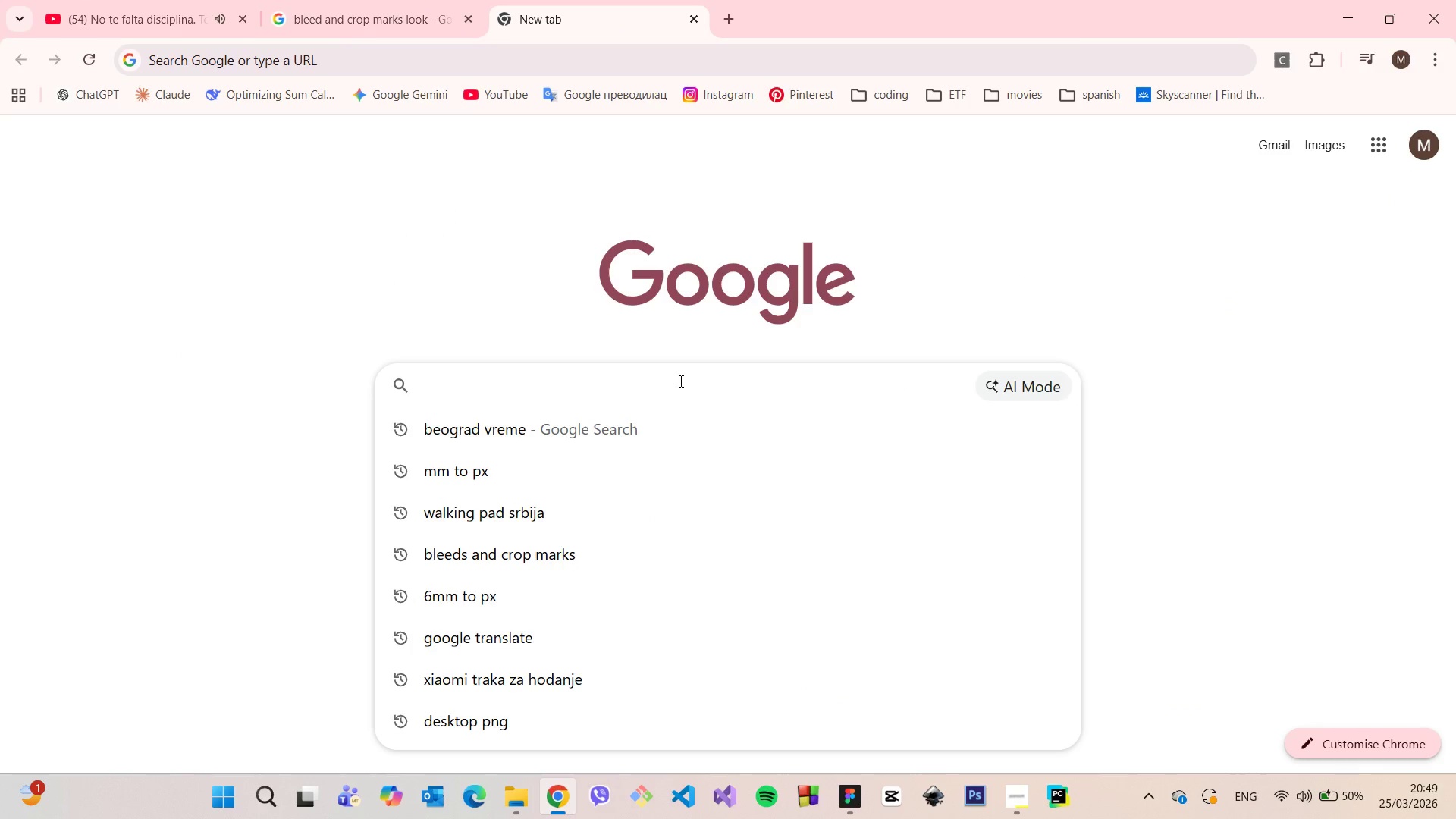 
type(lorem ipsum)
 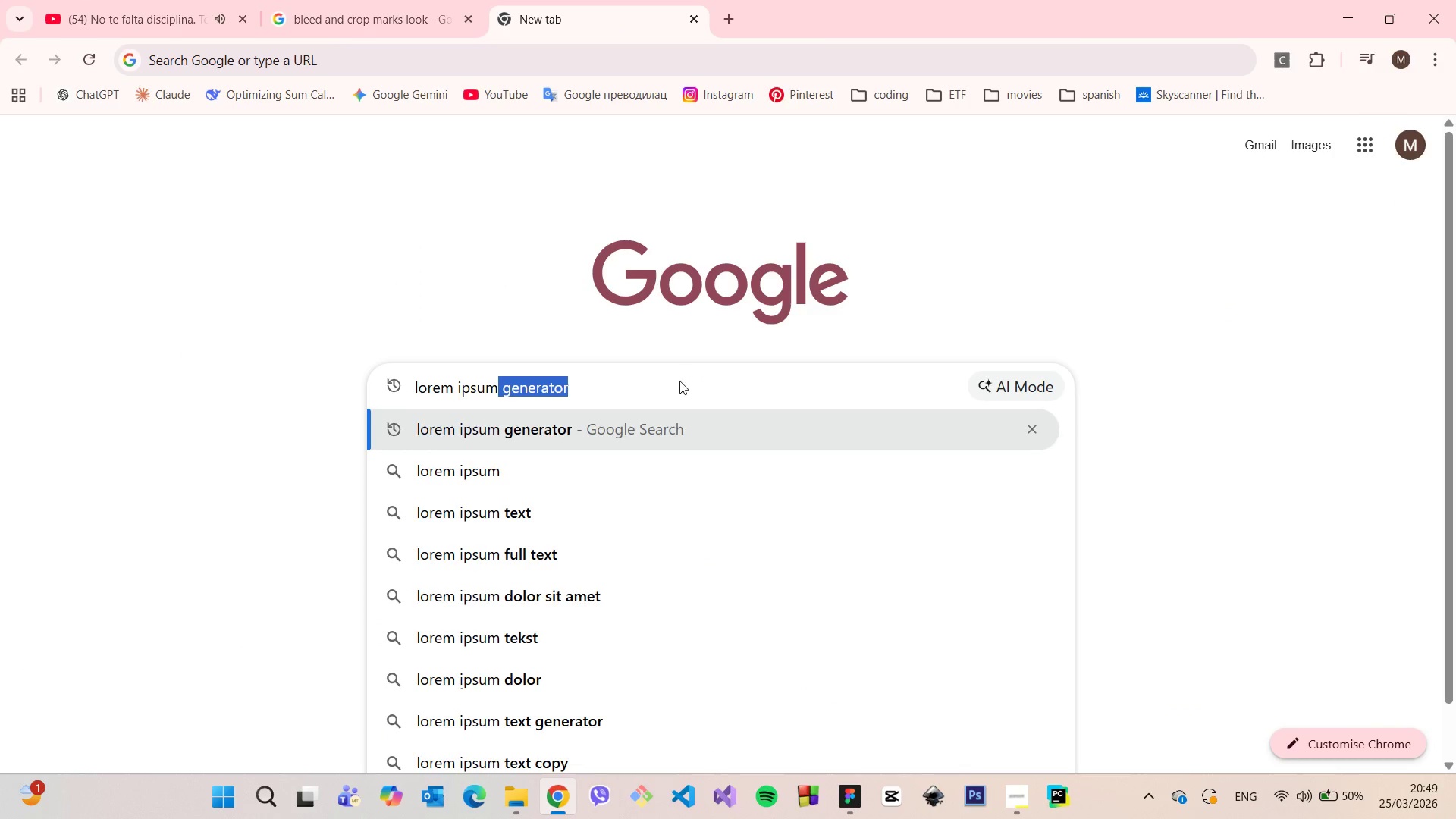 
key(Enter)
 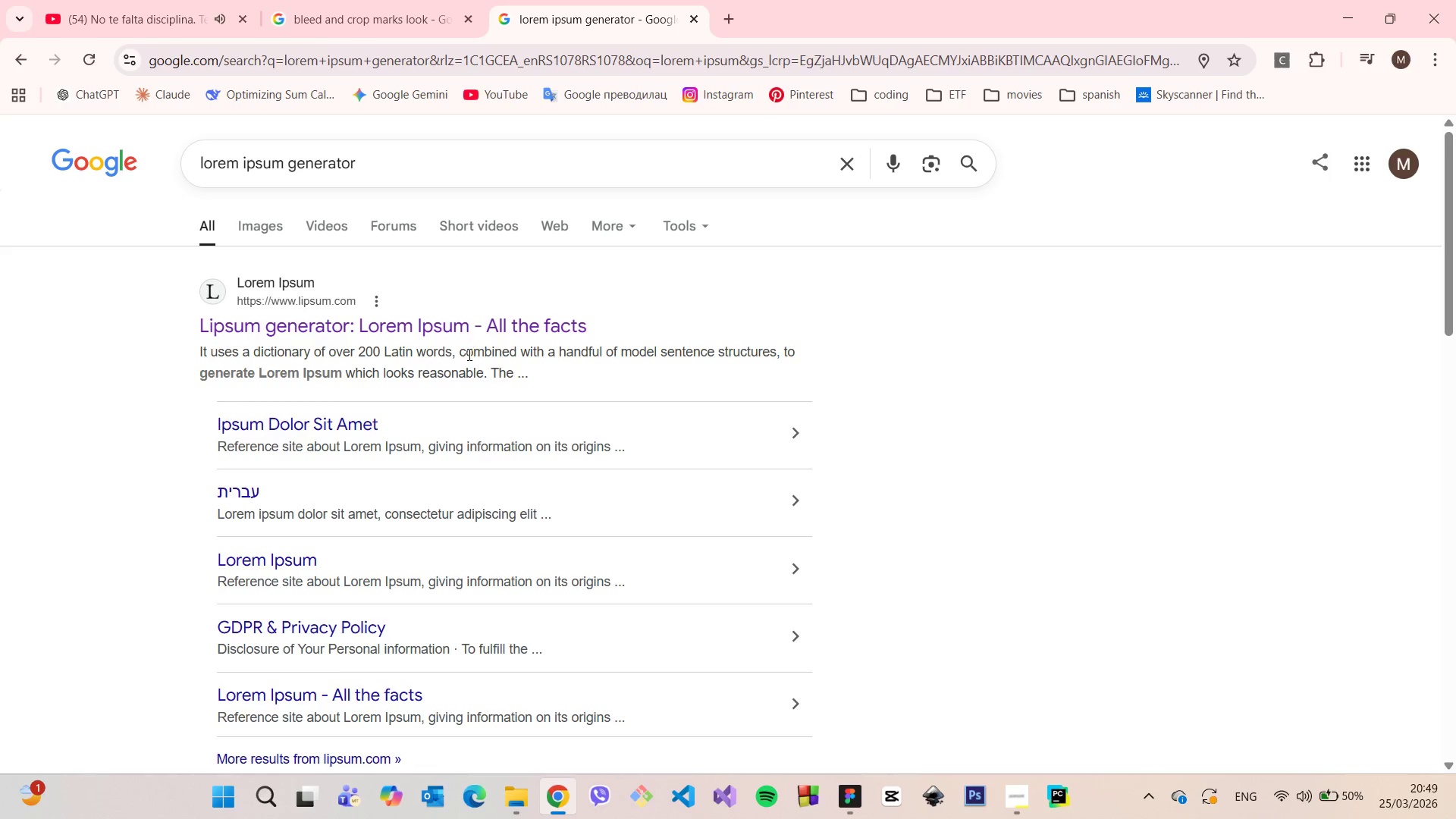 
left_click([468, 336])
 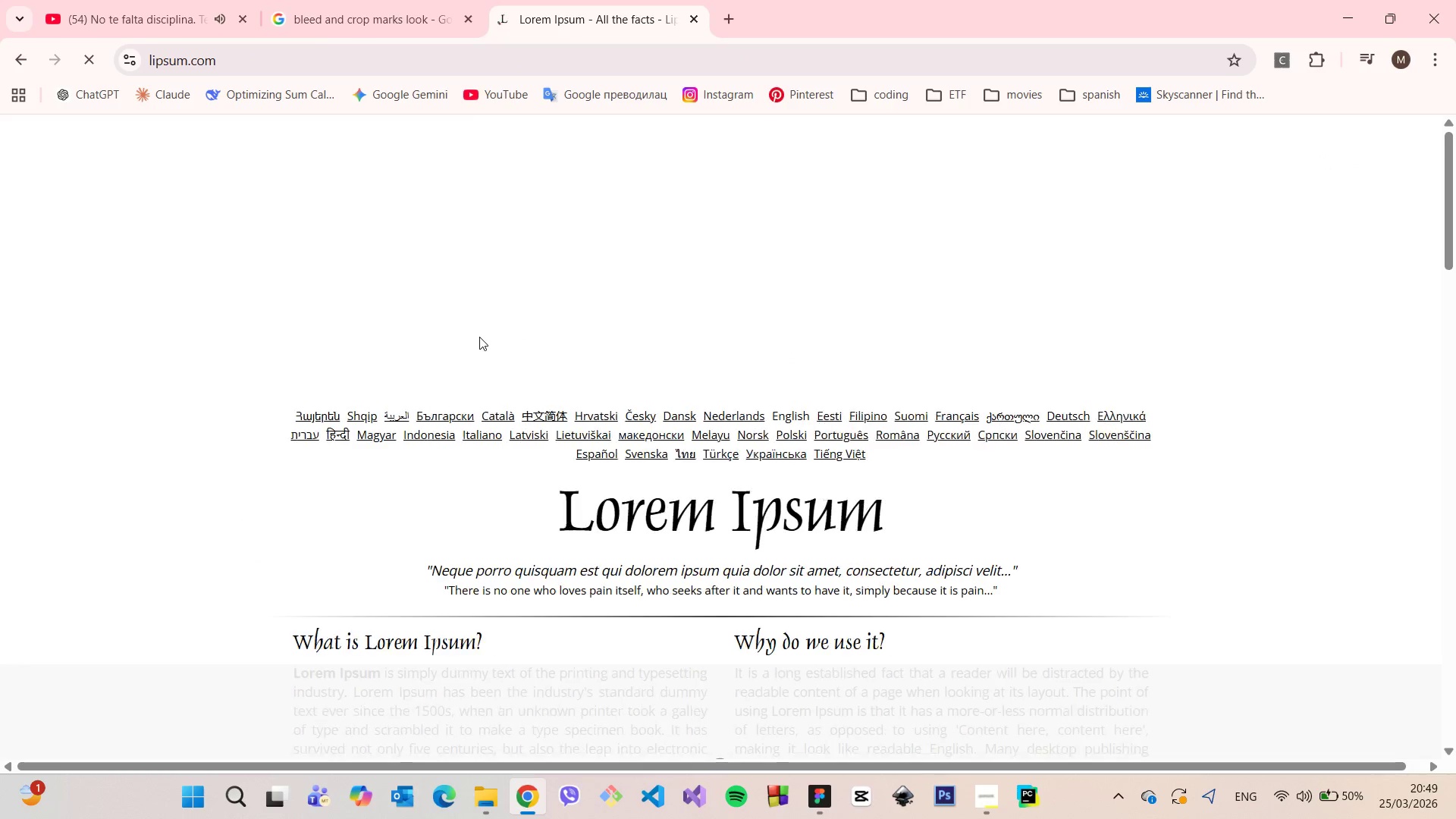 
wait(5.05)
 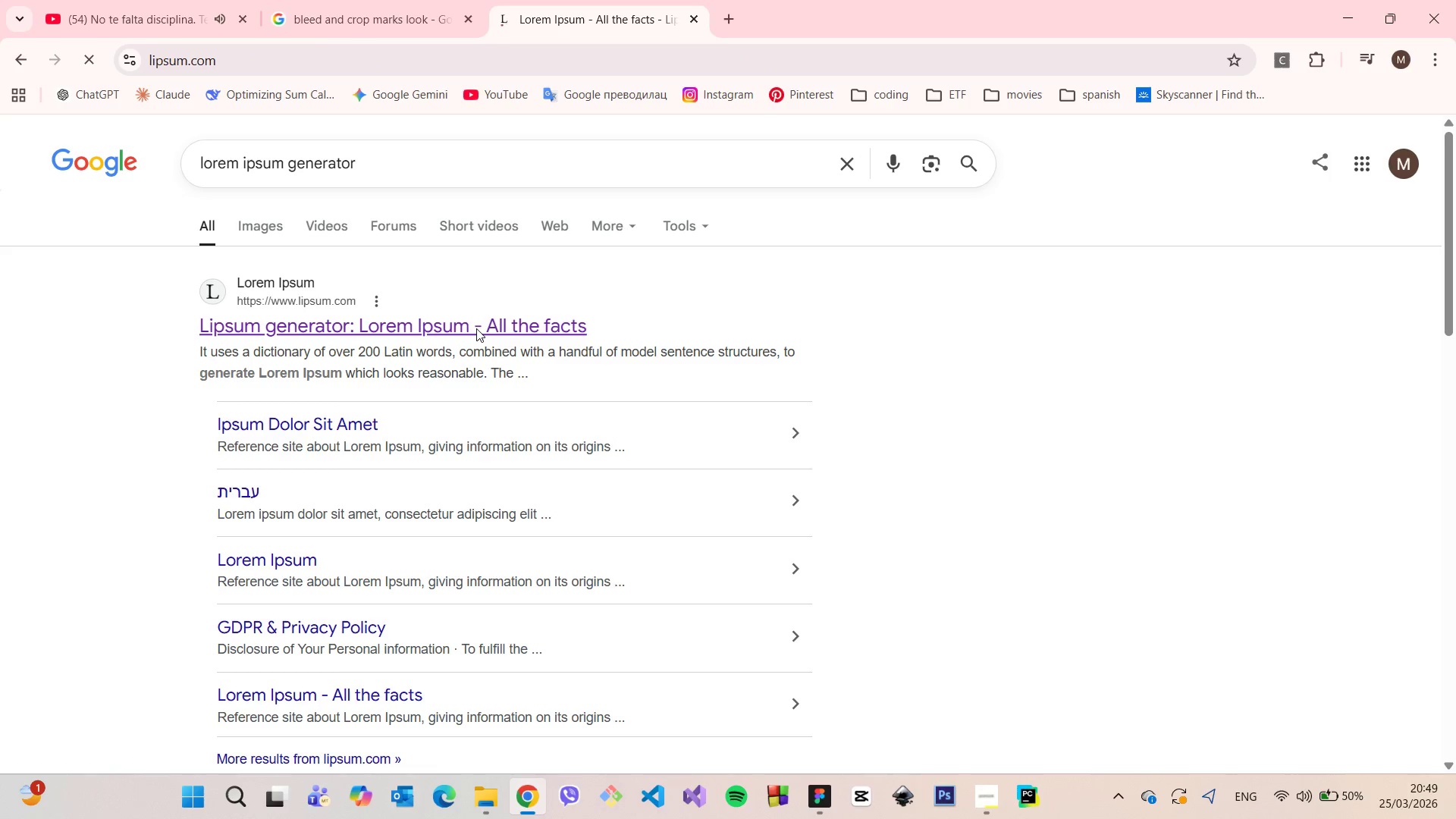 
scroll: coordinate [919, 444], scroll_direction: down, amount: 2.0
 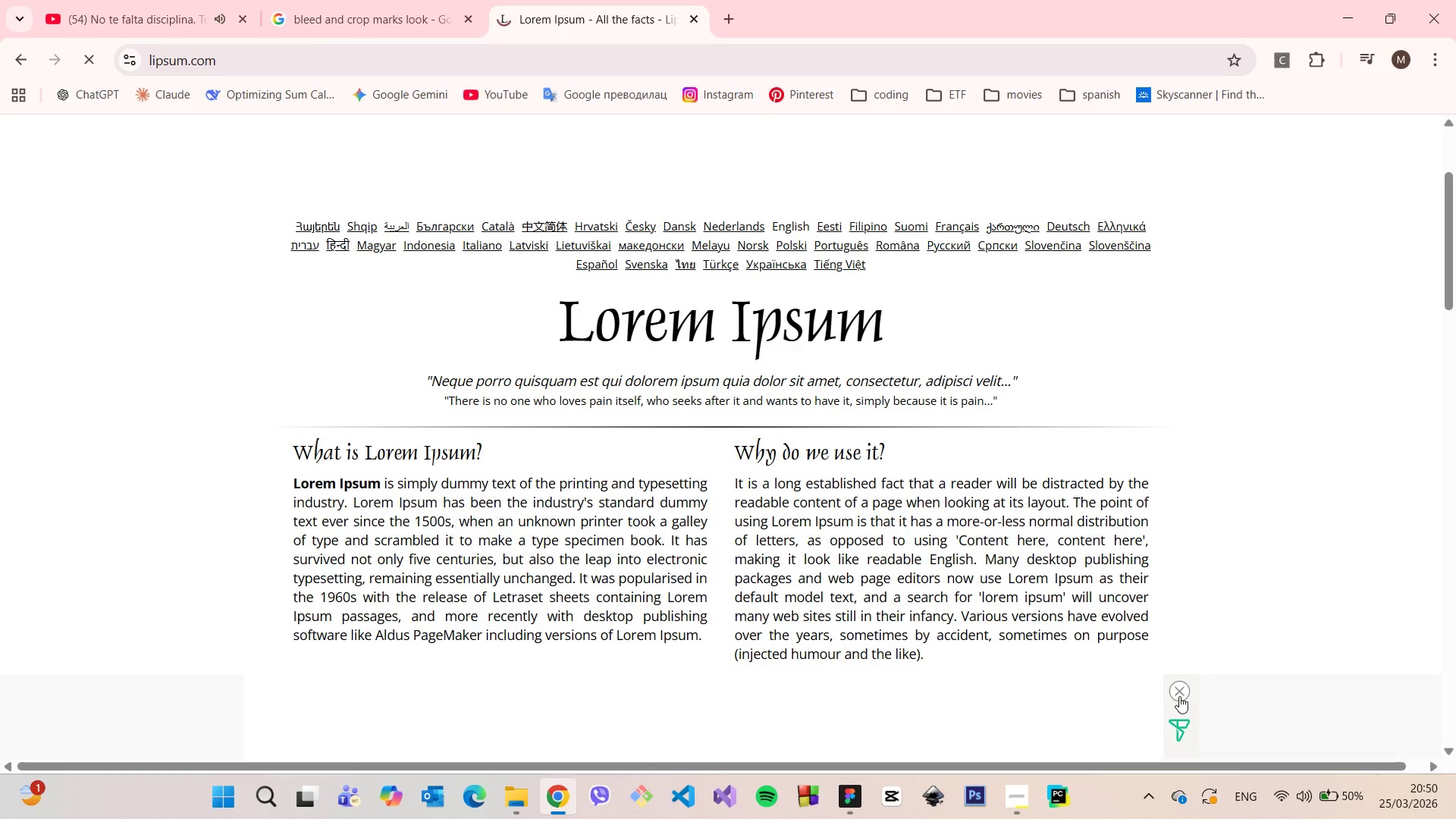 
left_click([1181, 695])
 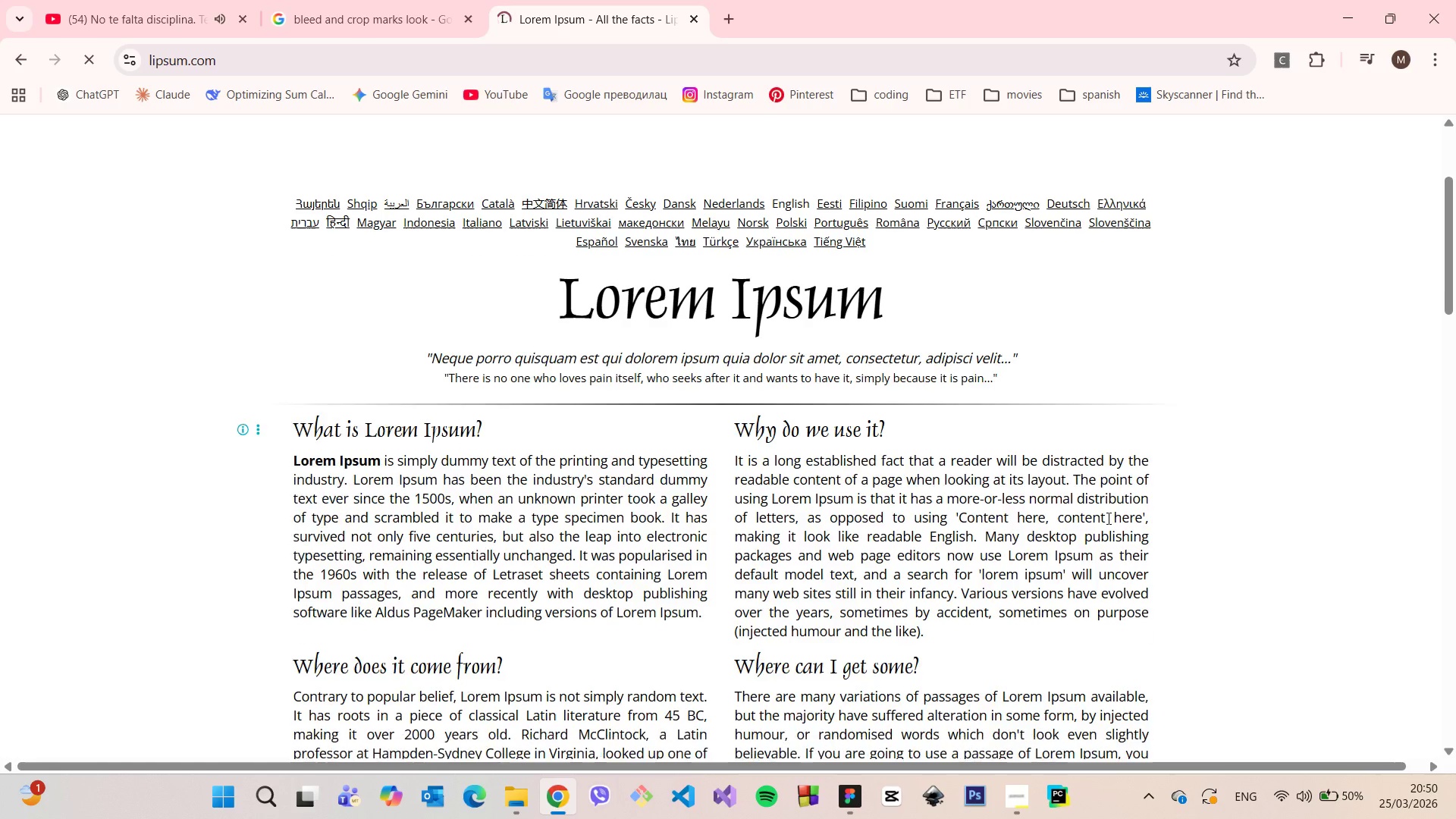 
scroll: coordinate [968, 496], scroll_direction: down, amount: 25.0
 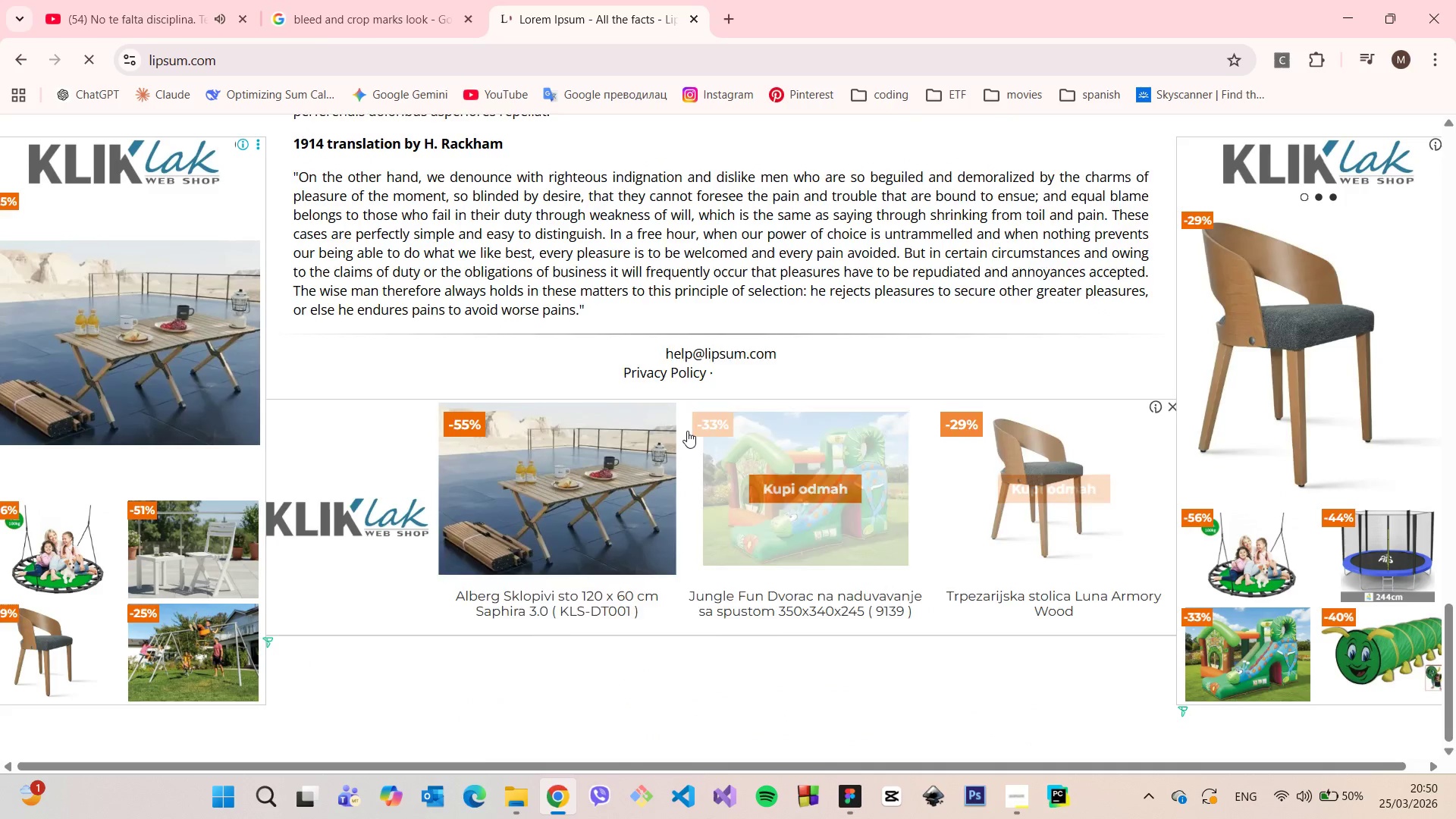 
scroll: coordinate [706, 460], scroll_direction: up, amount: 15.0
 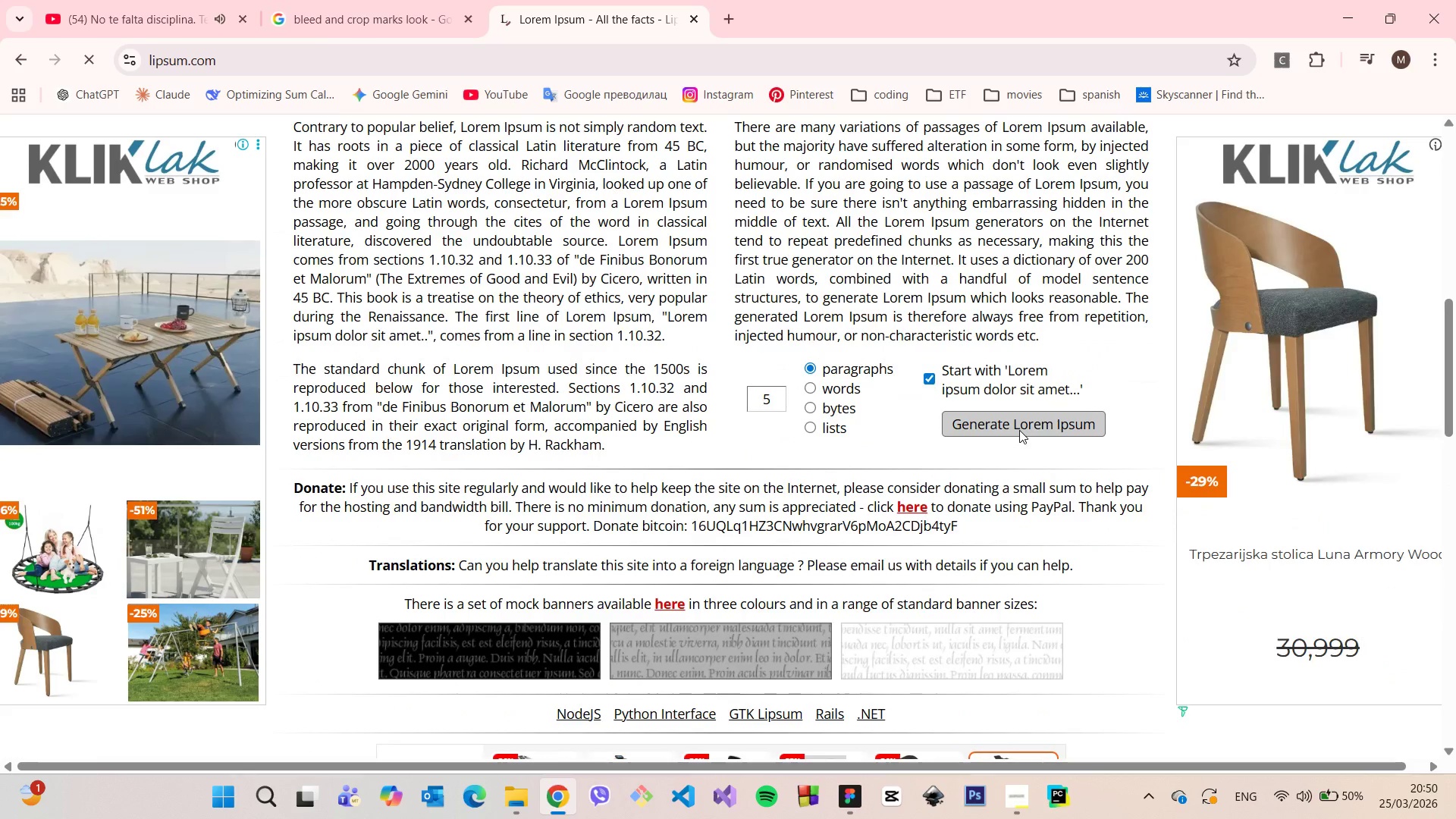 
left_click([1021, 430])
 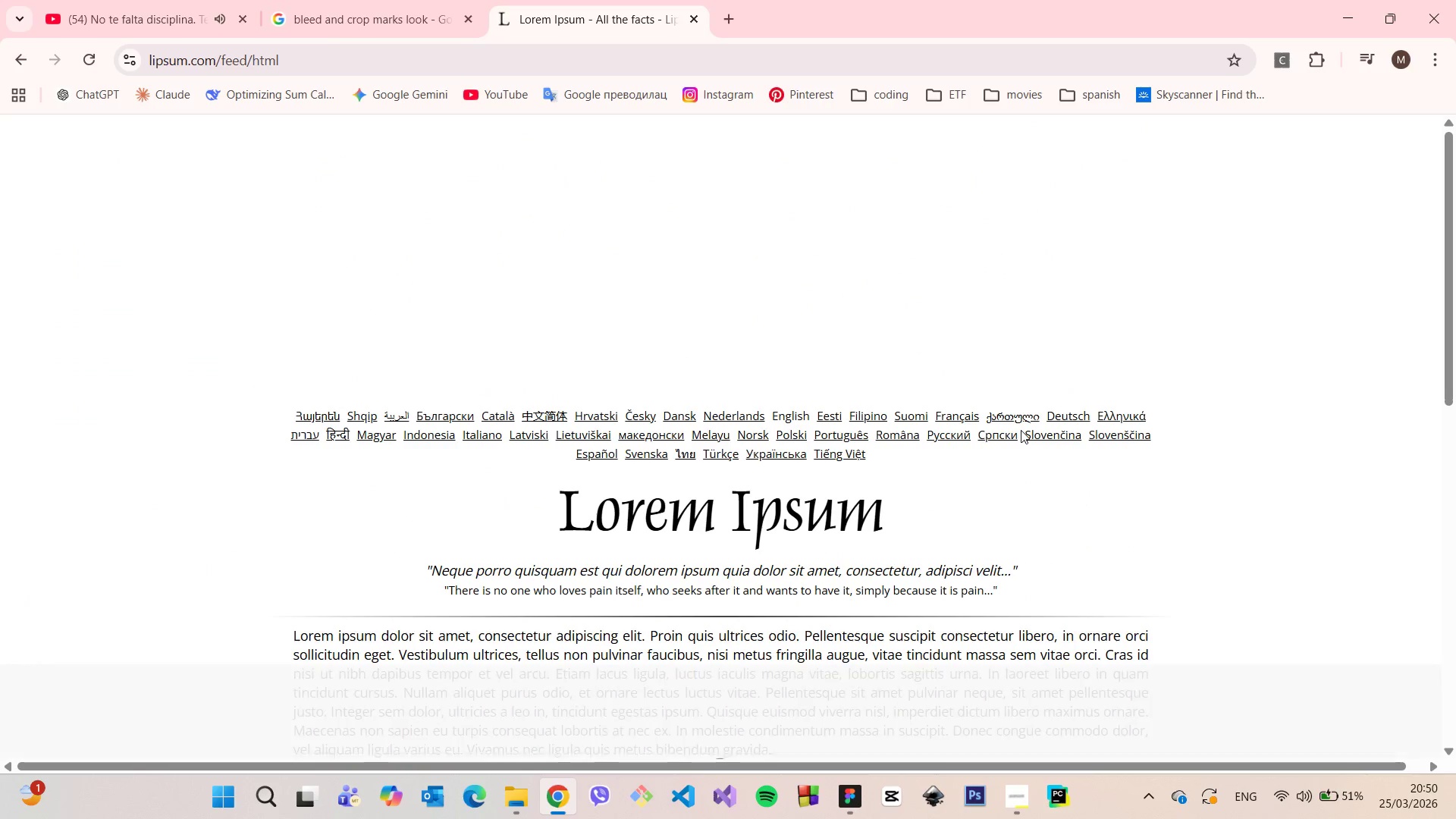 
scroll: coordinate [1021, 430], scroll_direction: down, amount: 10.0
 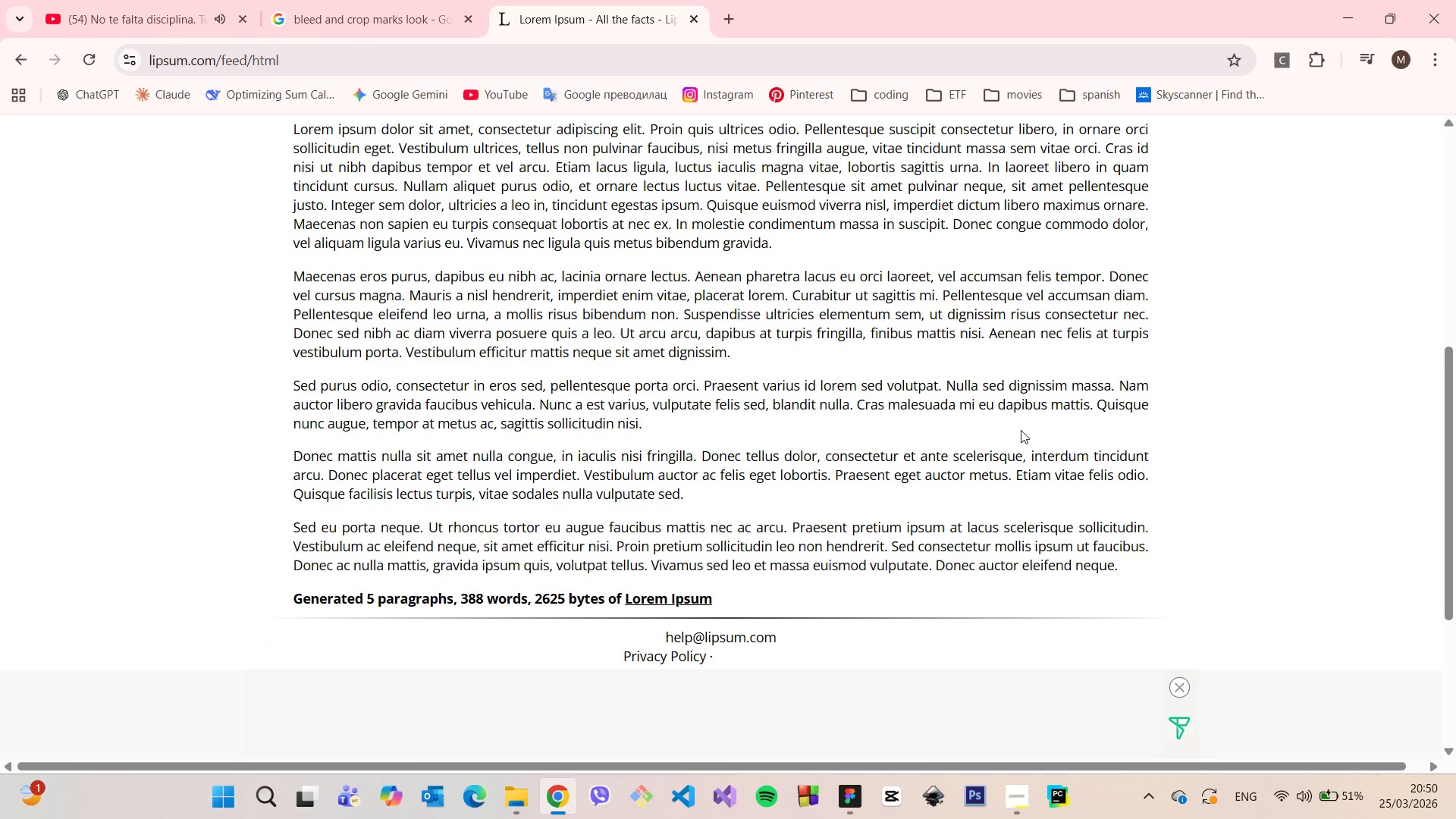 
scroll: coordinate [1021, 430], scroll_direction: up, amount: 2.0
 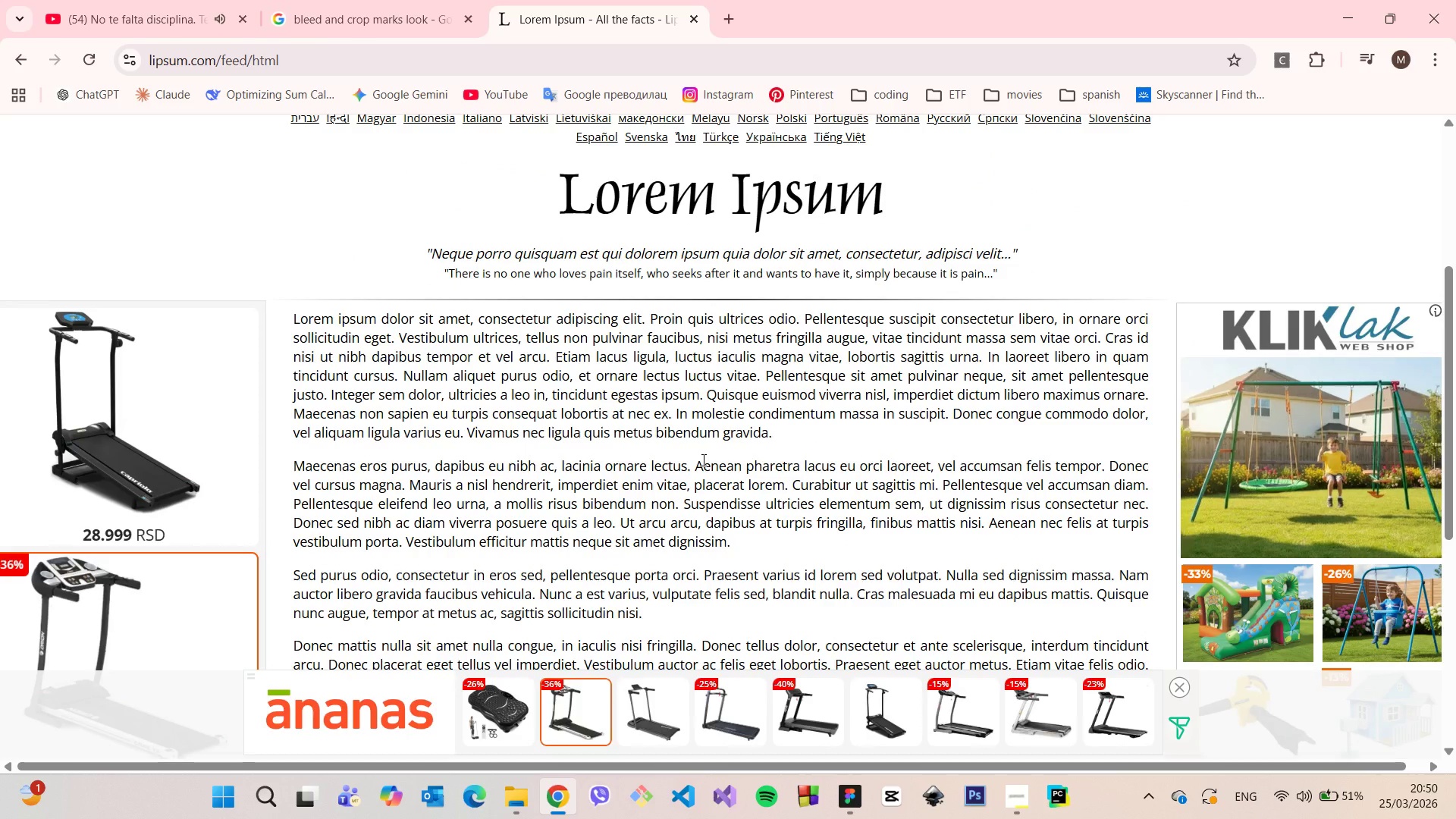 
left_click_drag(start_coordinate=[695, 462], to_coordinate=[782, 481])
 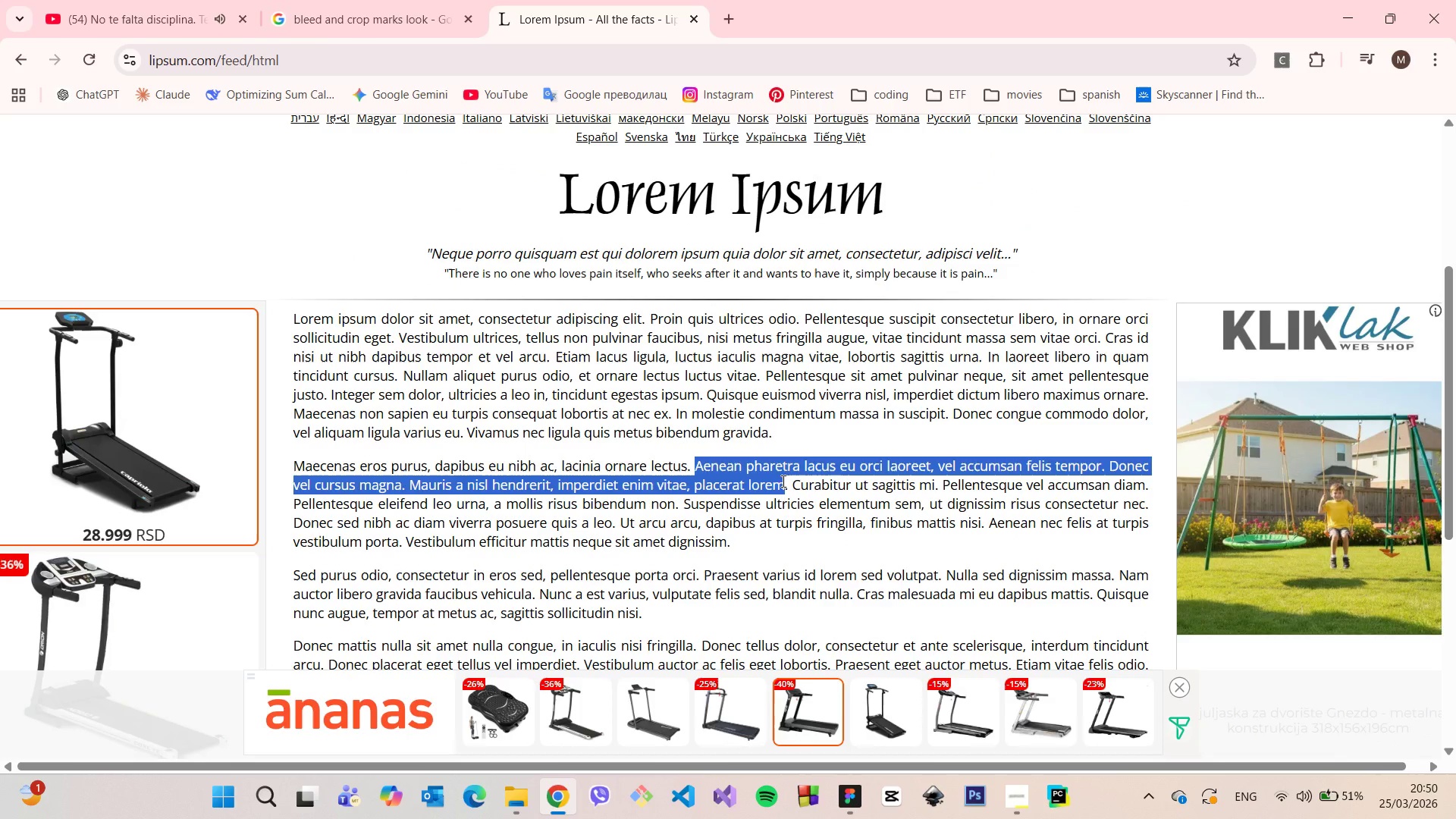 
key(Control+C)
 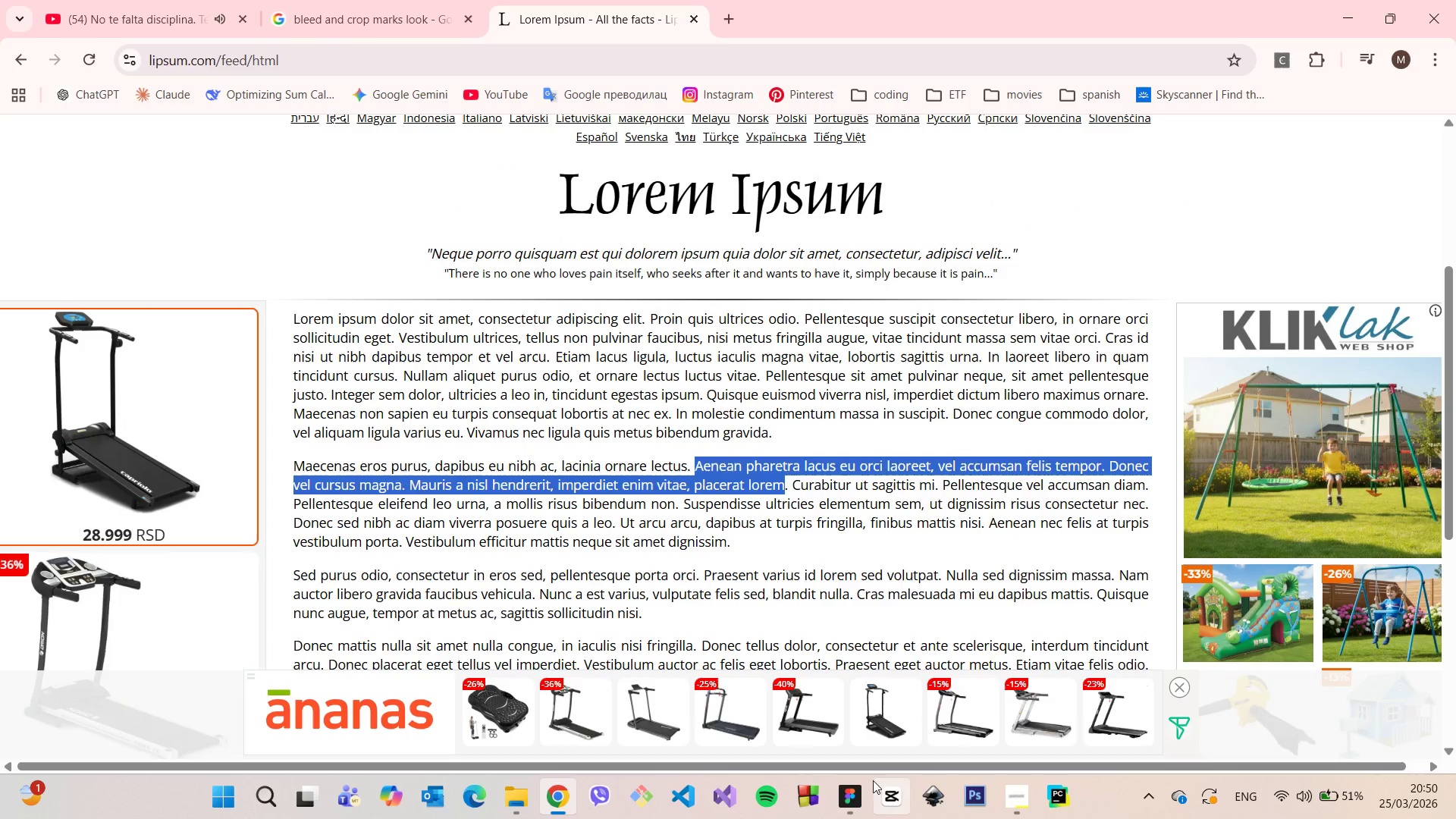 
left_click([858, 790])
 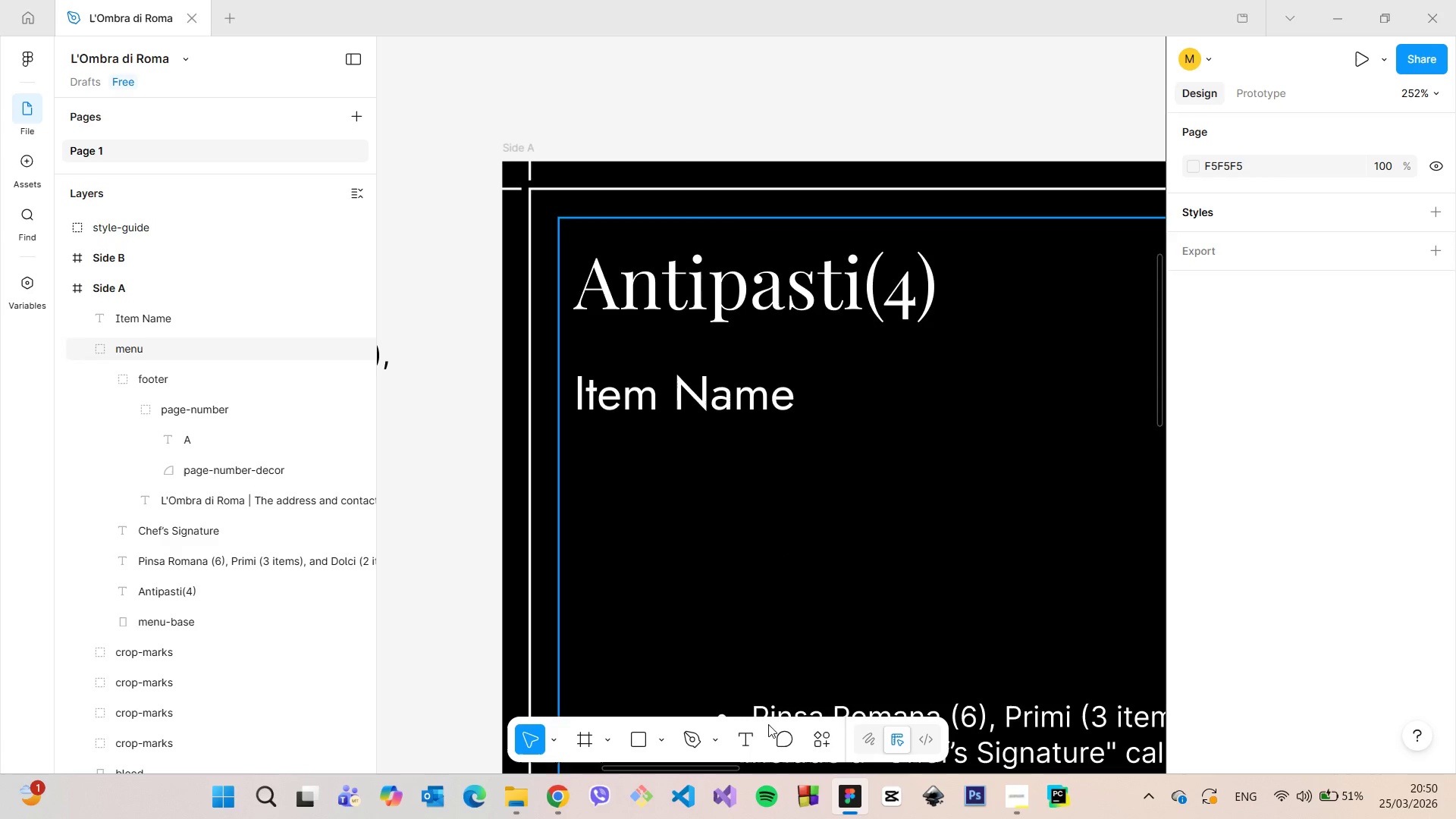 
left_click([751, 733])
 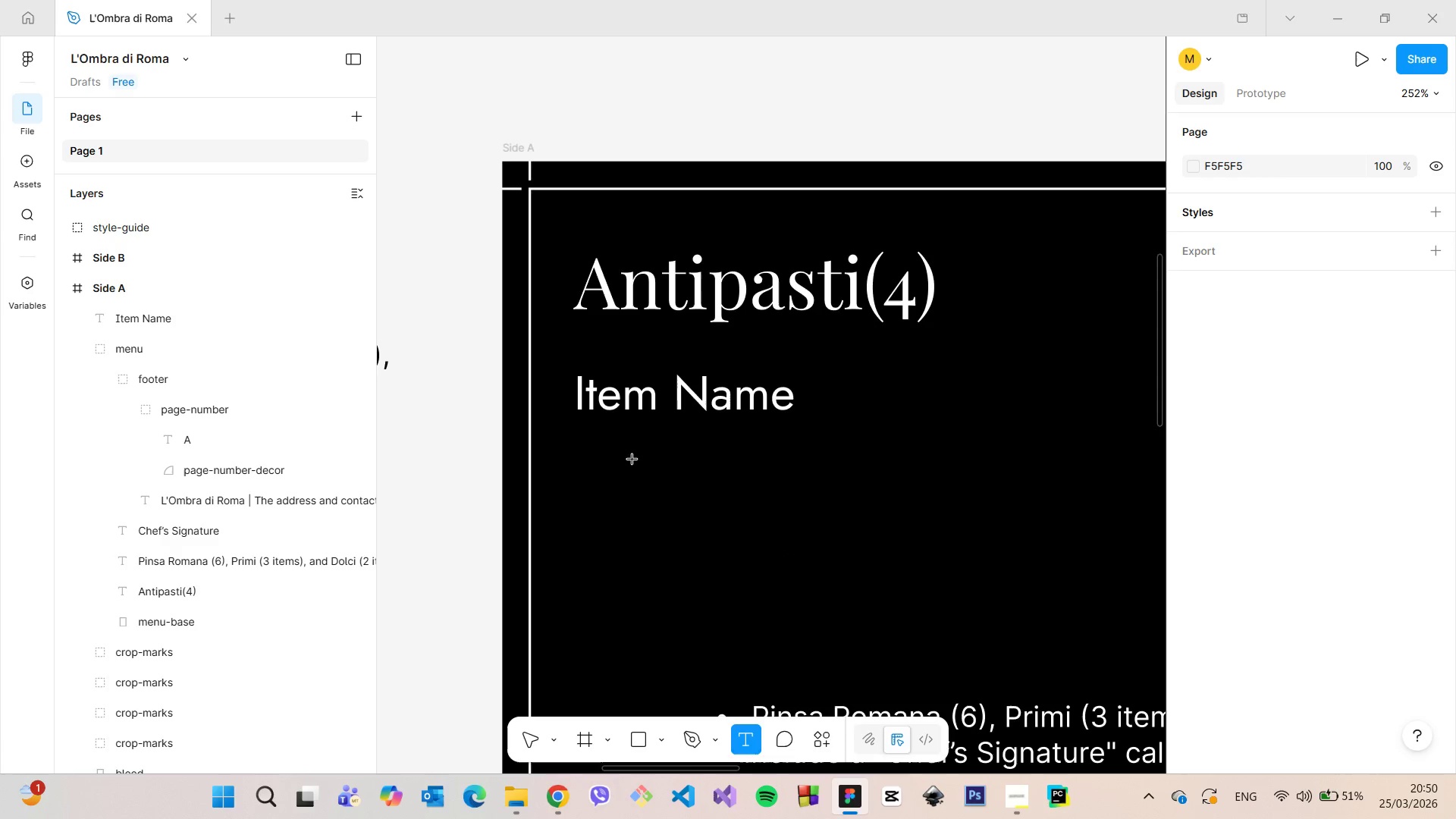 
left_click([632, 460])
 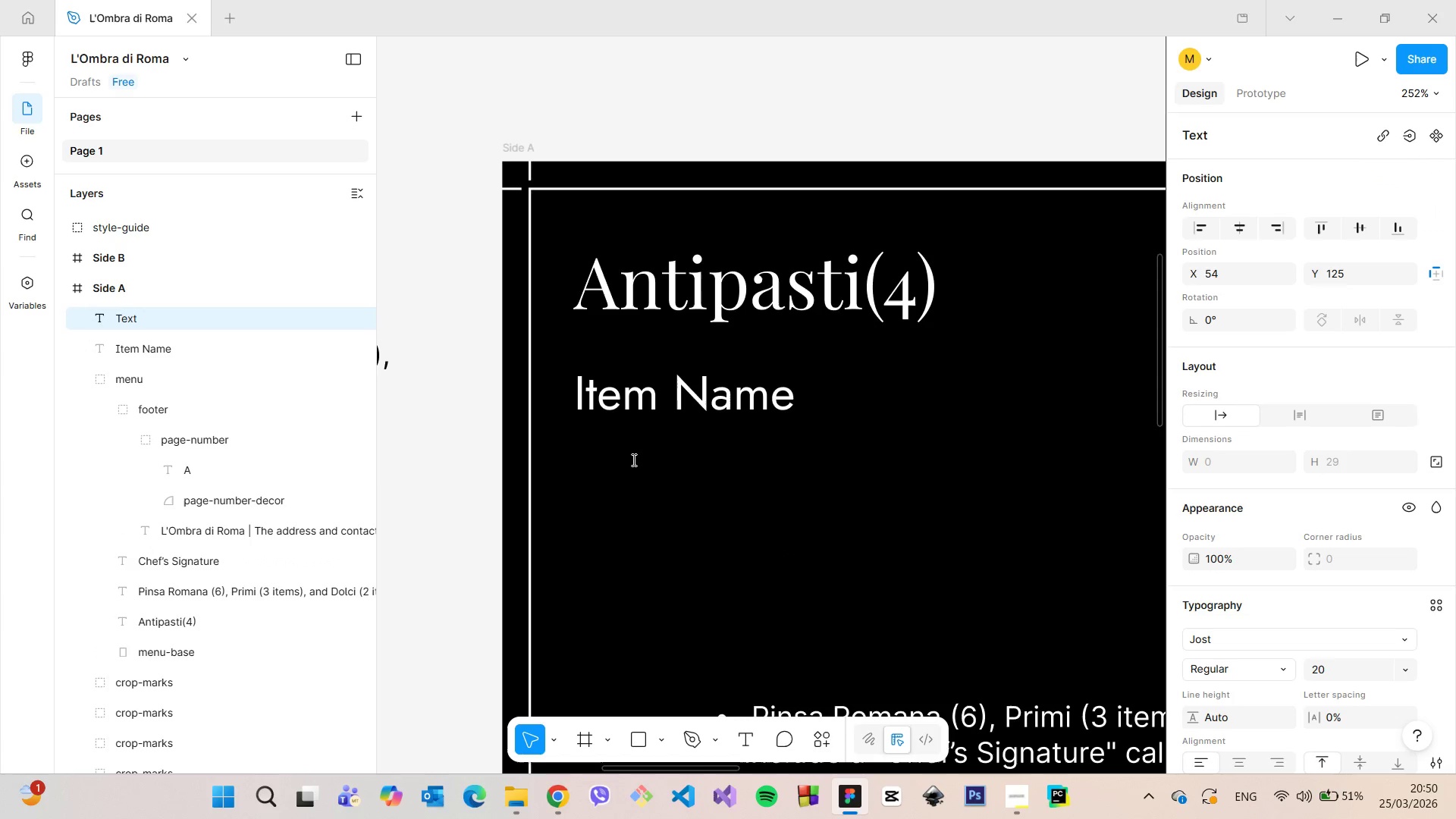 
key(Control+V)
 